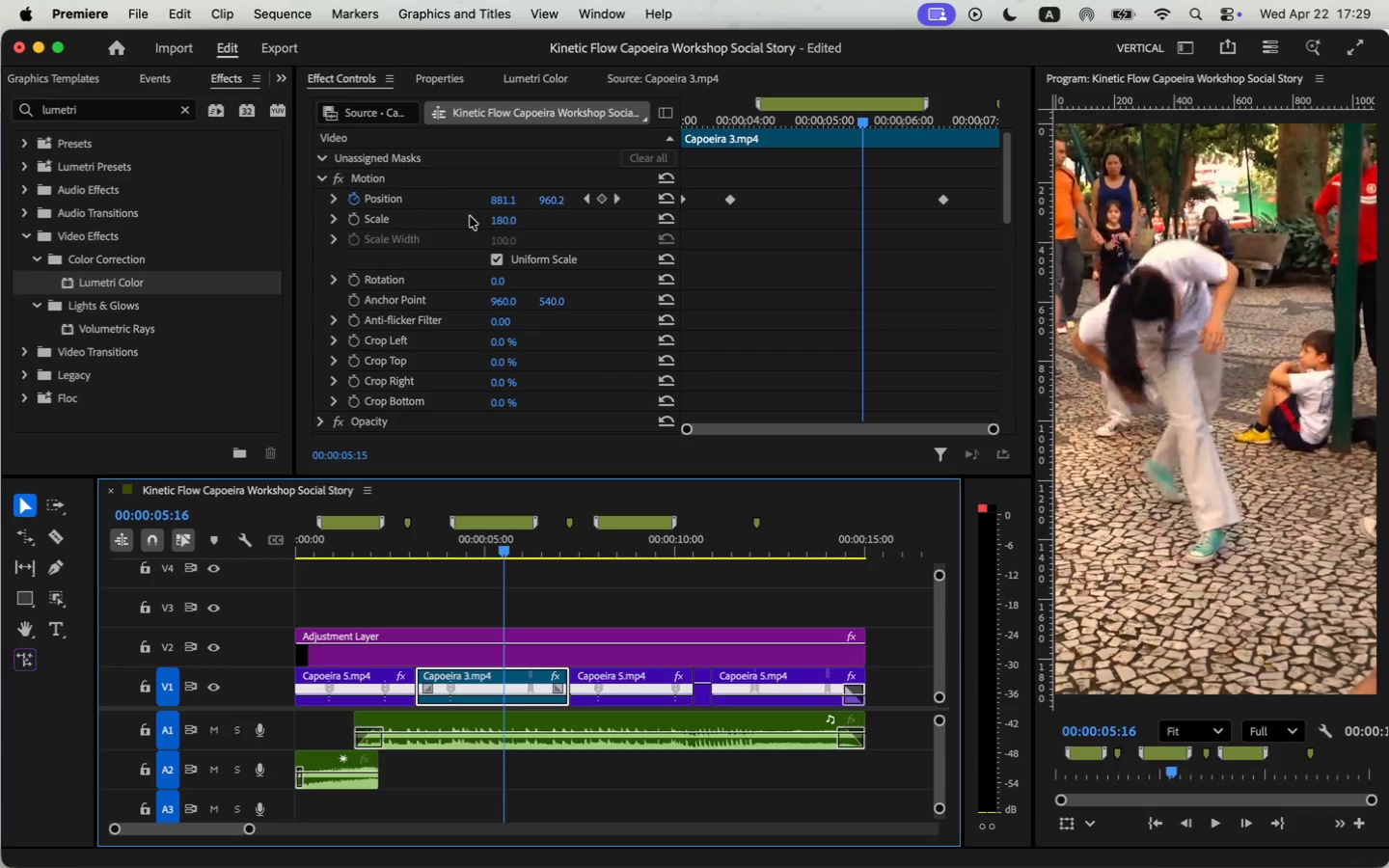 
left_click([500, 225])
 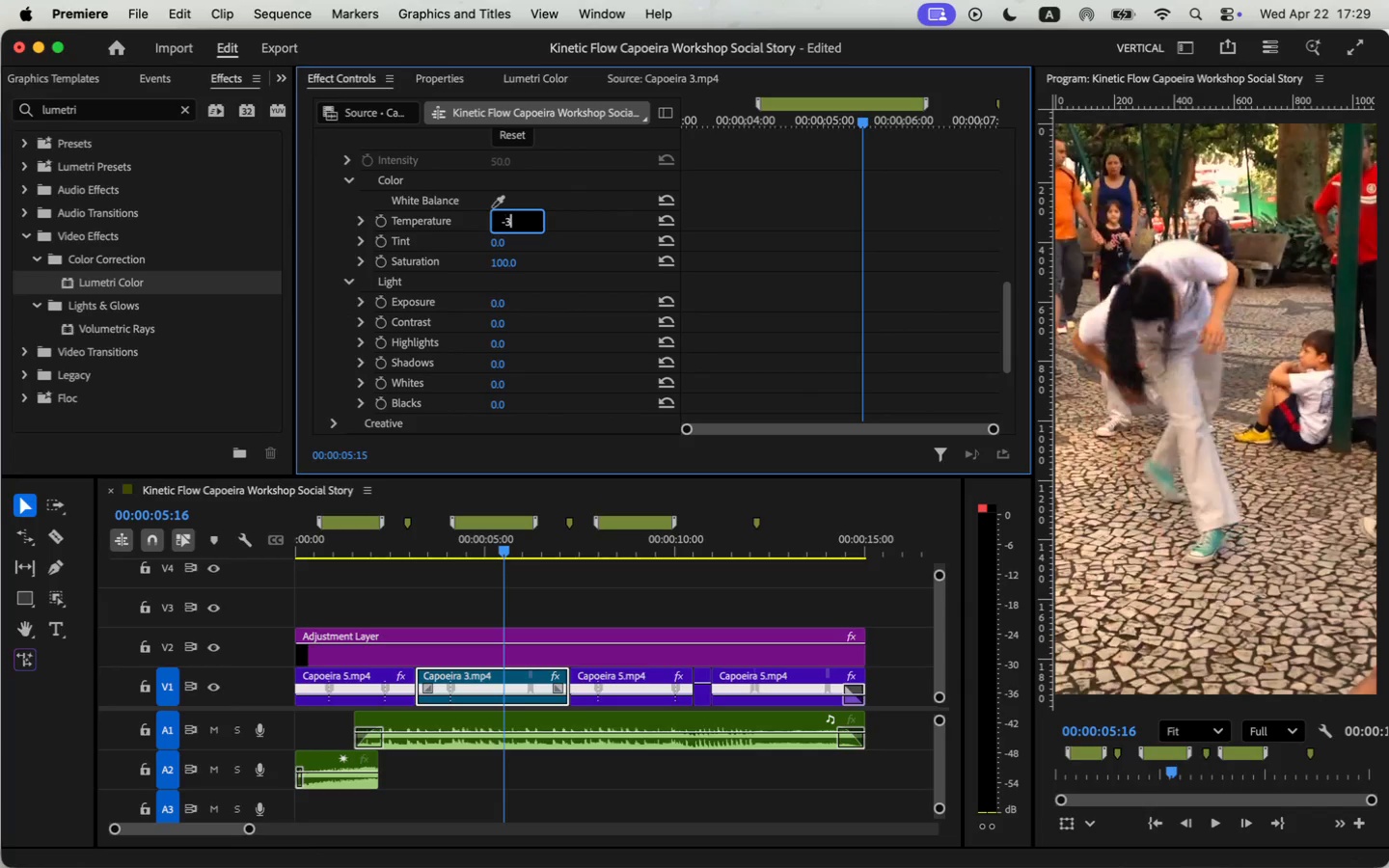 
type(-30)
 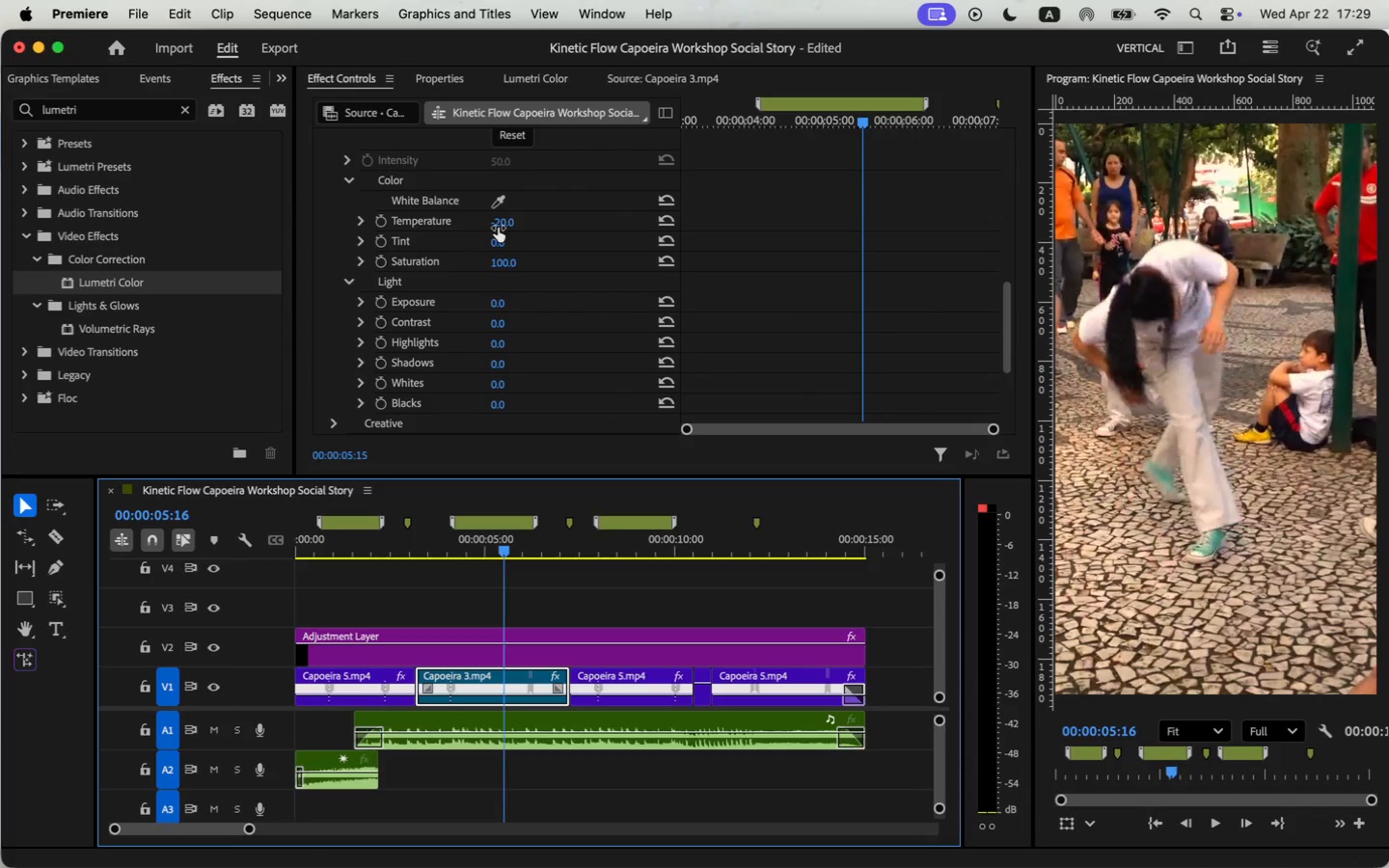 
key(Enter)
 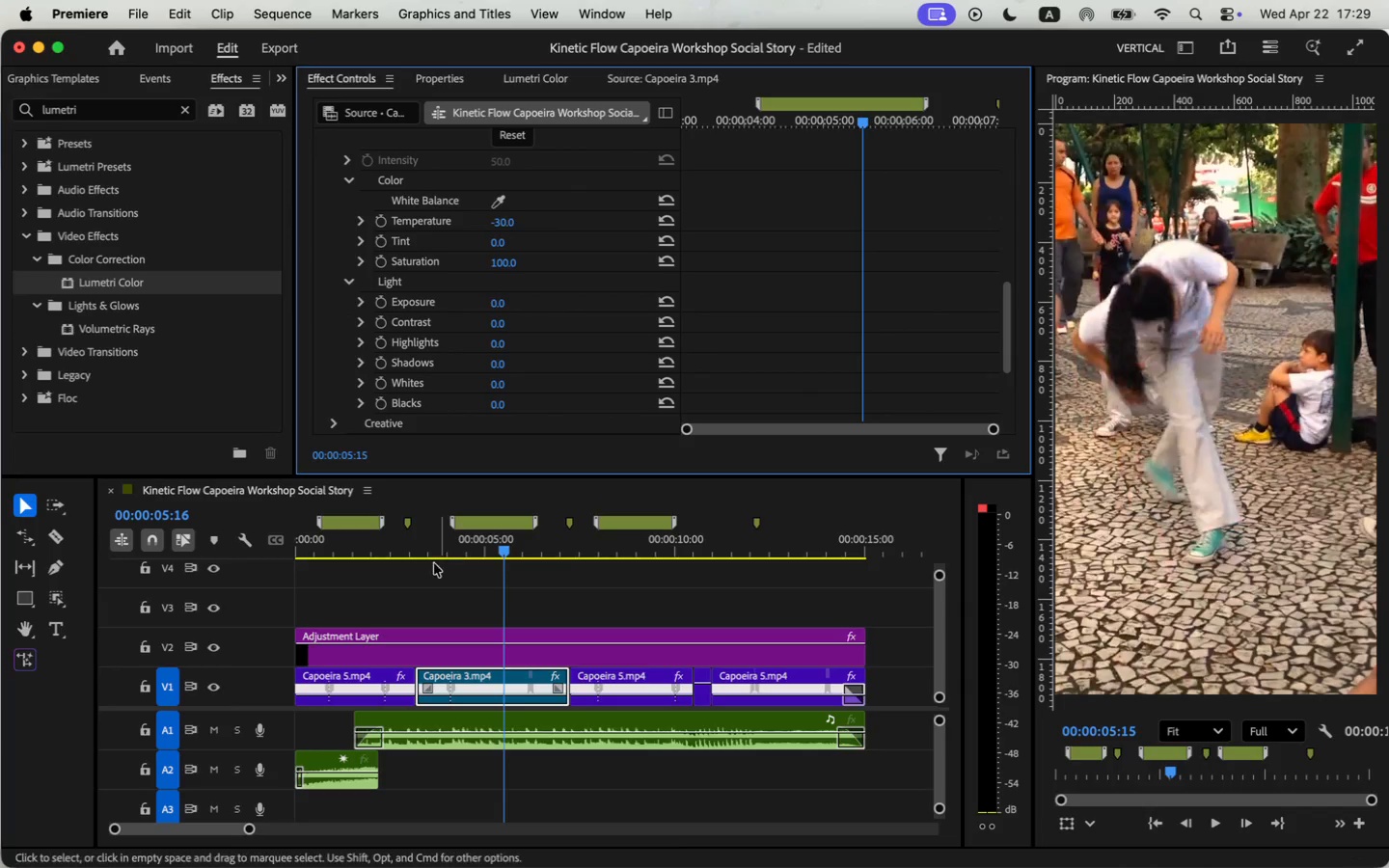 
left_click([413, 540])
 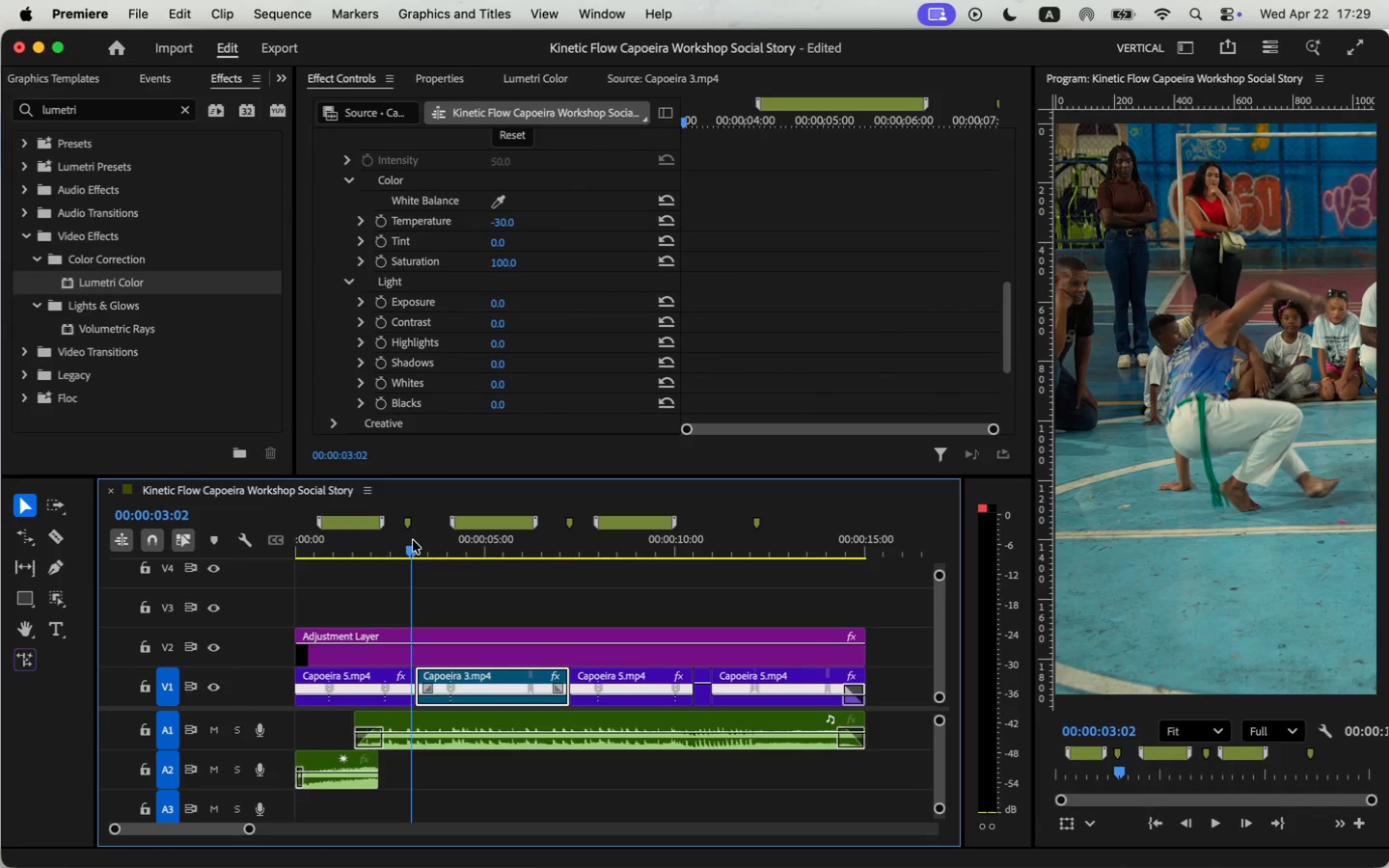 
key(Space)
 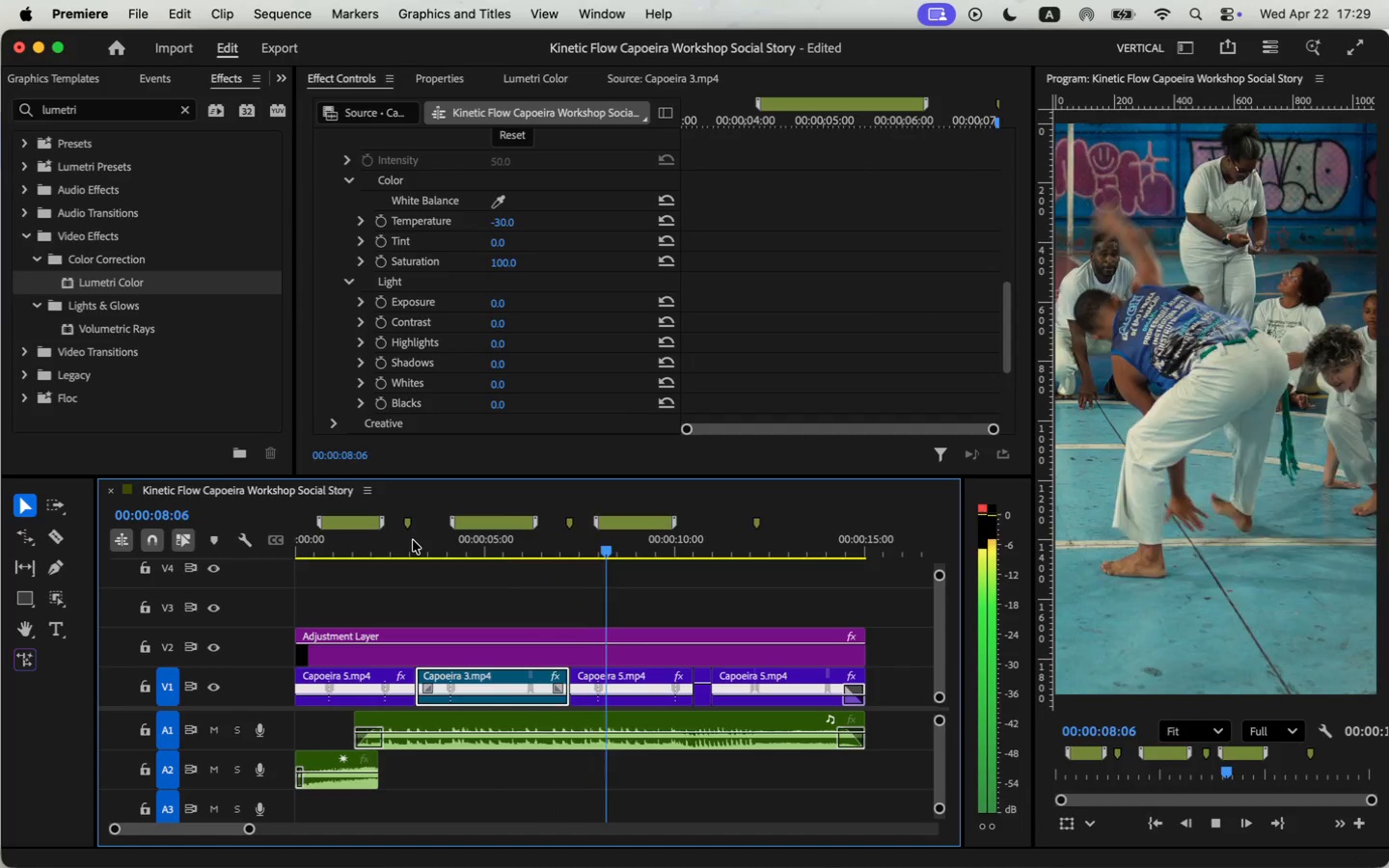 
wait(7.05)
 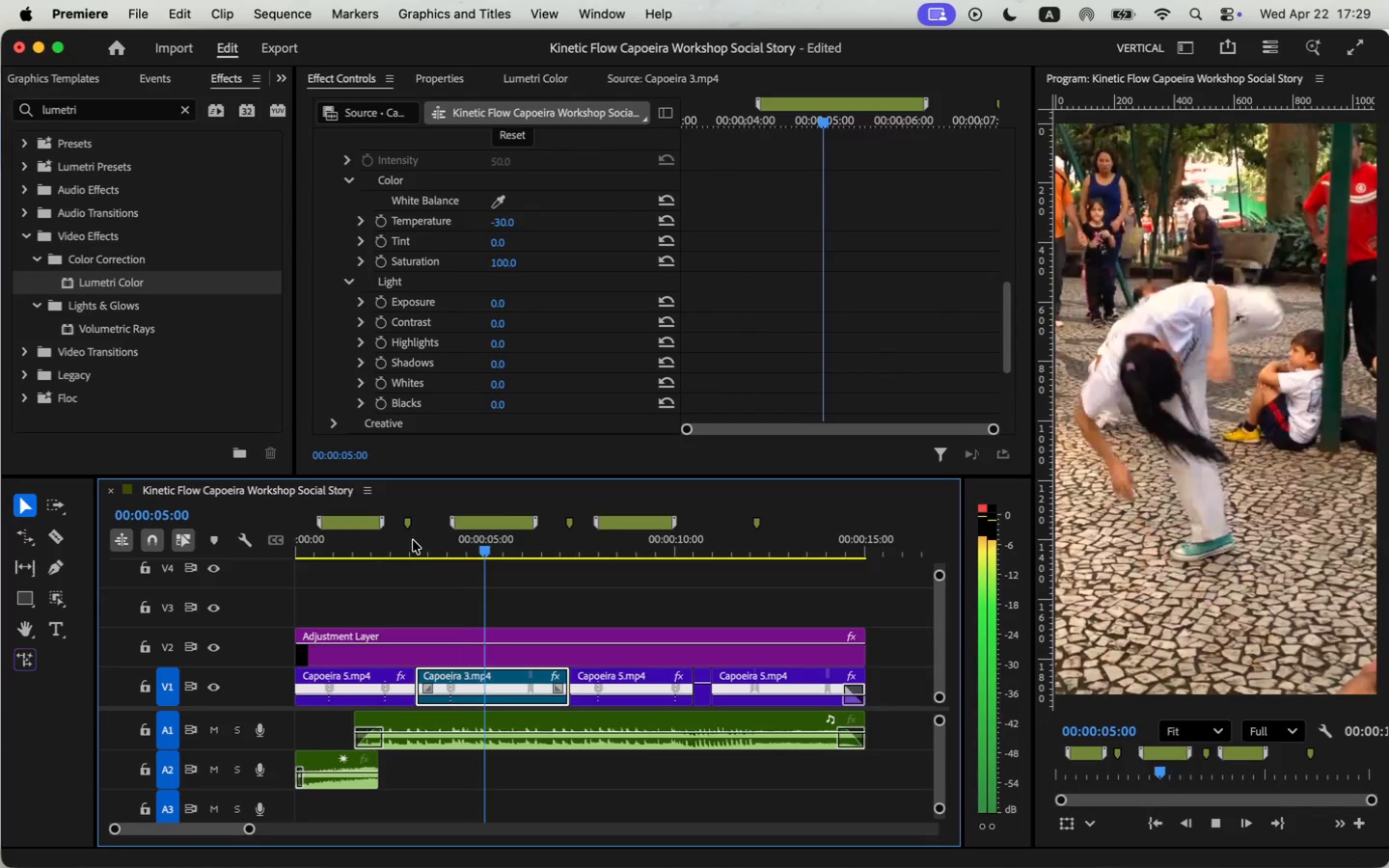 
key(Space)
 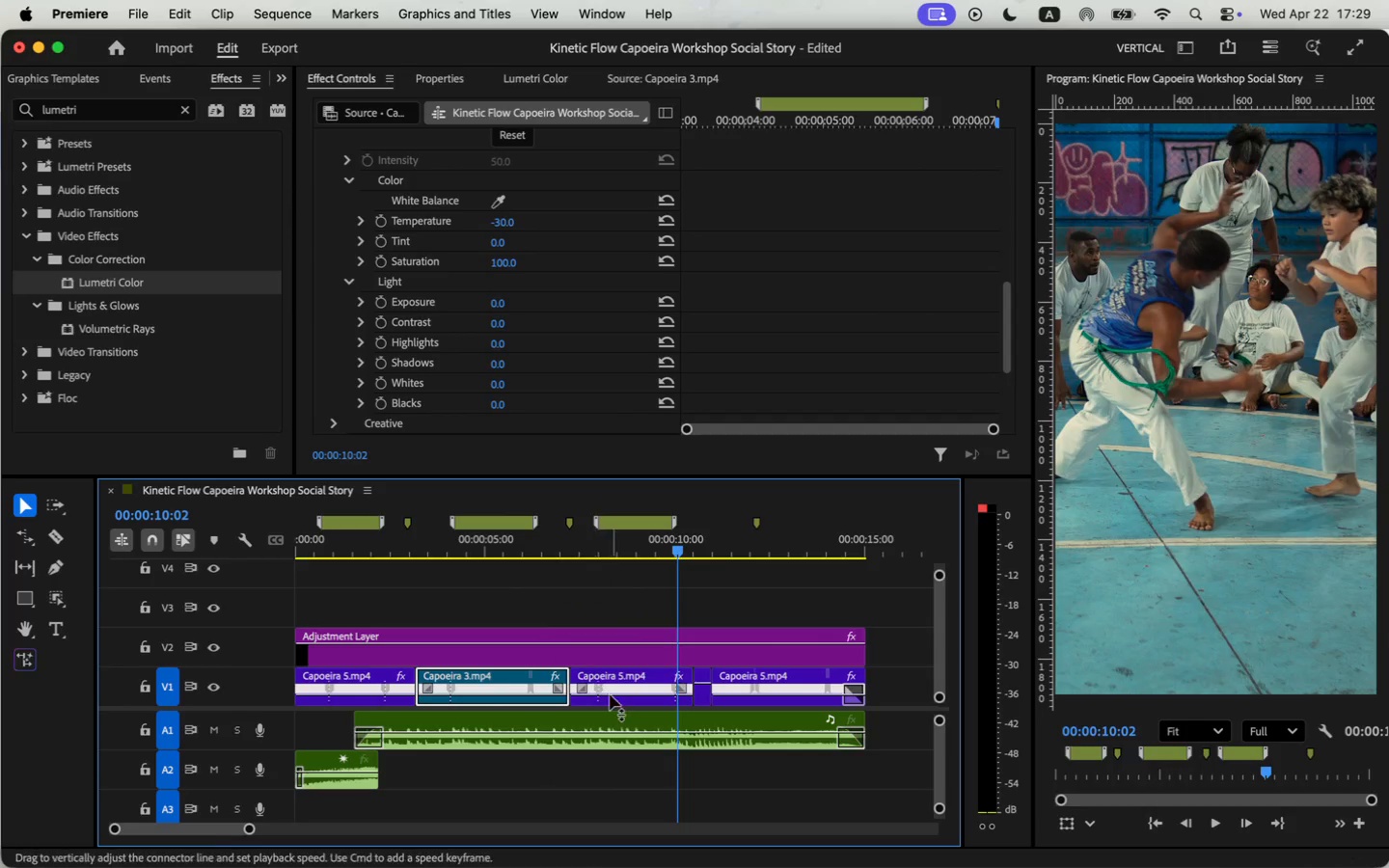 
left_click([613, 685])
 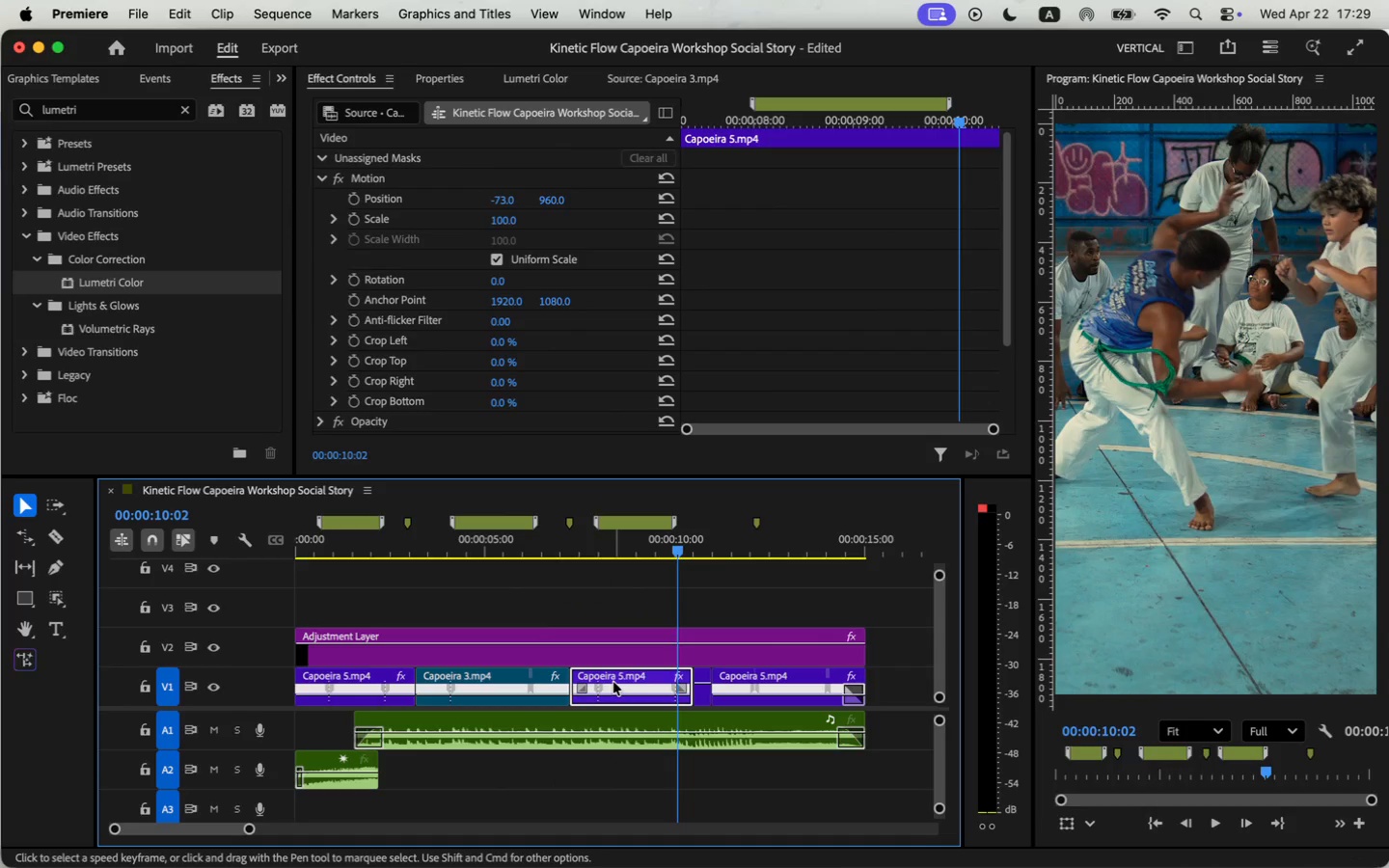 
scroll: coordinate [691, 270], scroll_direction: down, amount: 11.0
 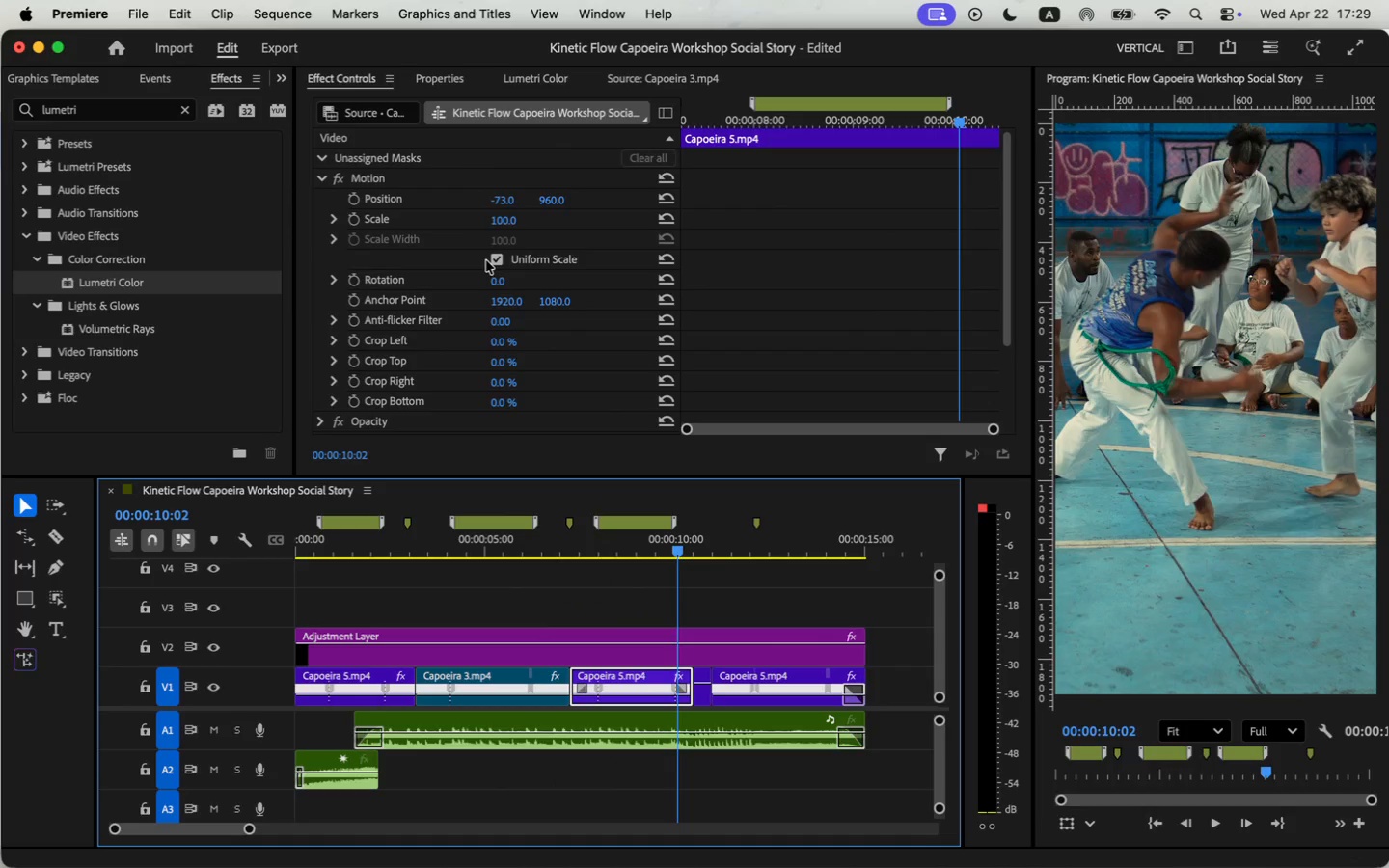 
scroll: coordinate [693, 295], scroll_direction: up, amount: 20.0
 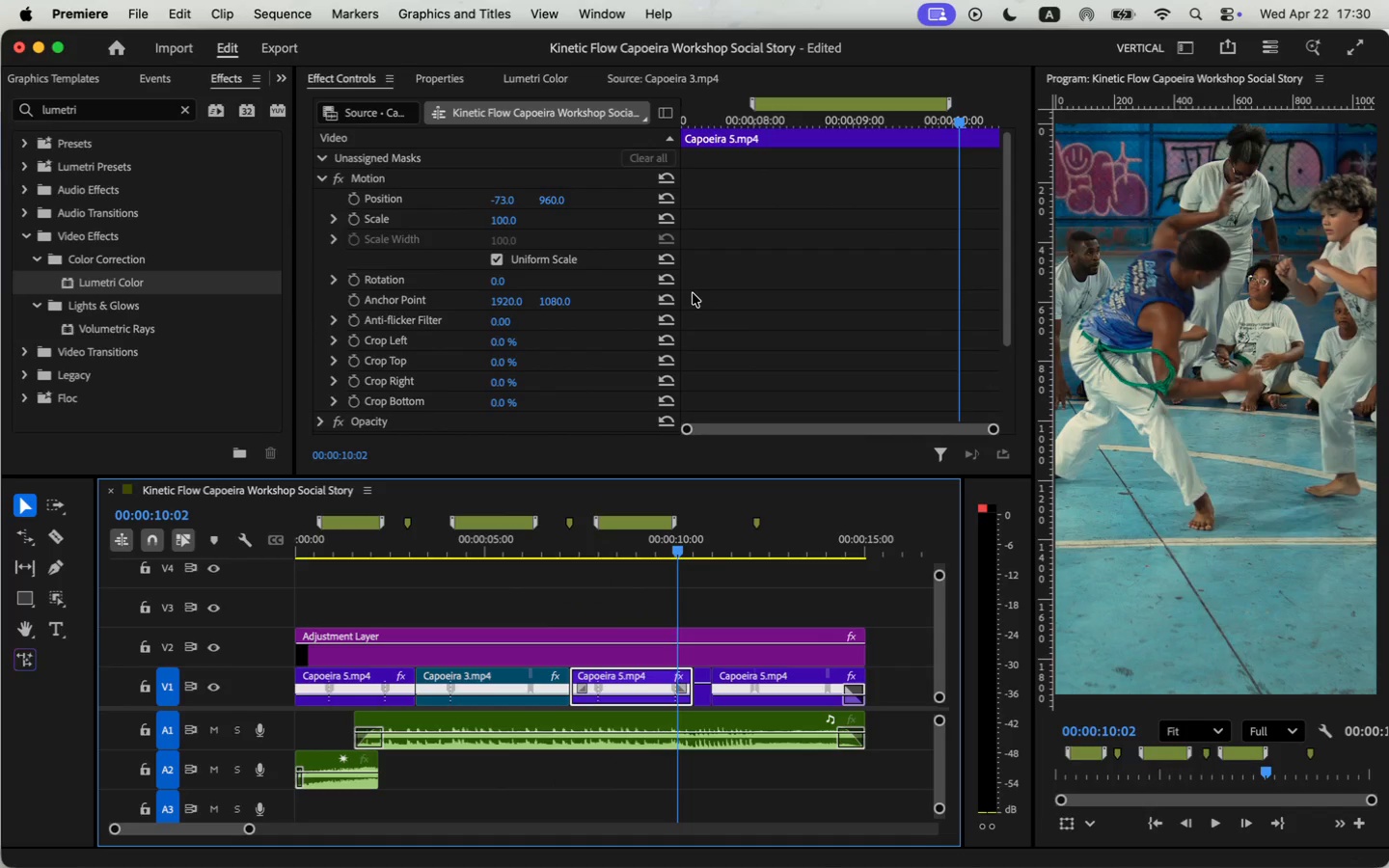 
left_click_drag(start_coordinate=[675, 552], to_coordinate=[612, 558])
 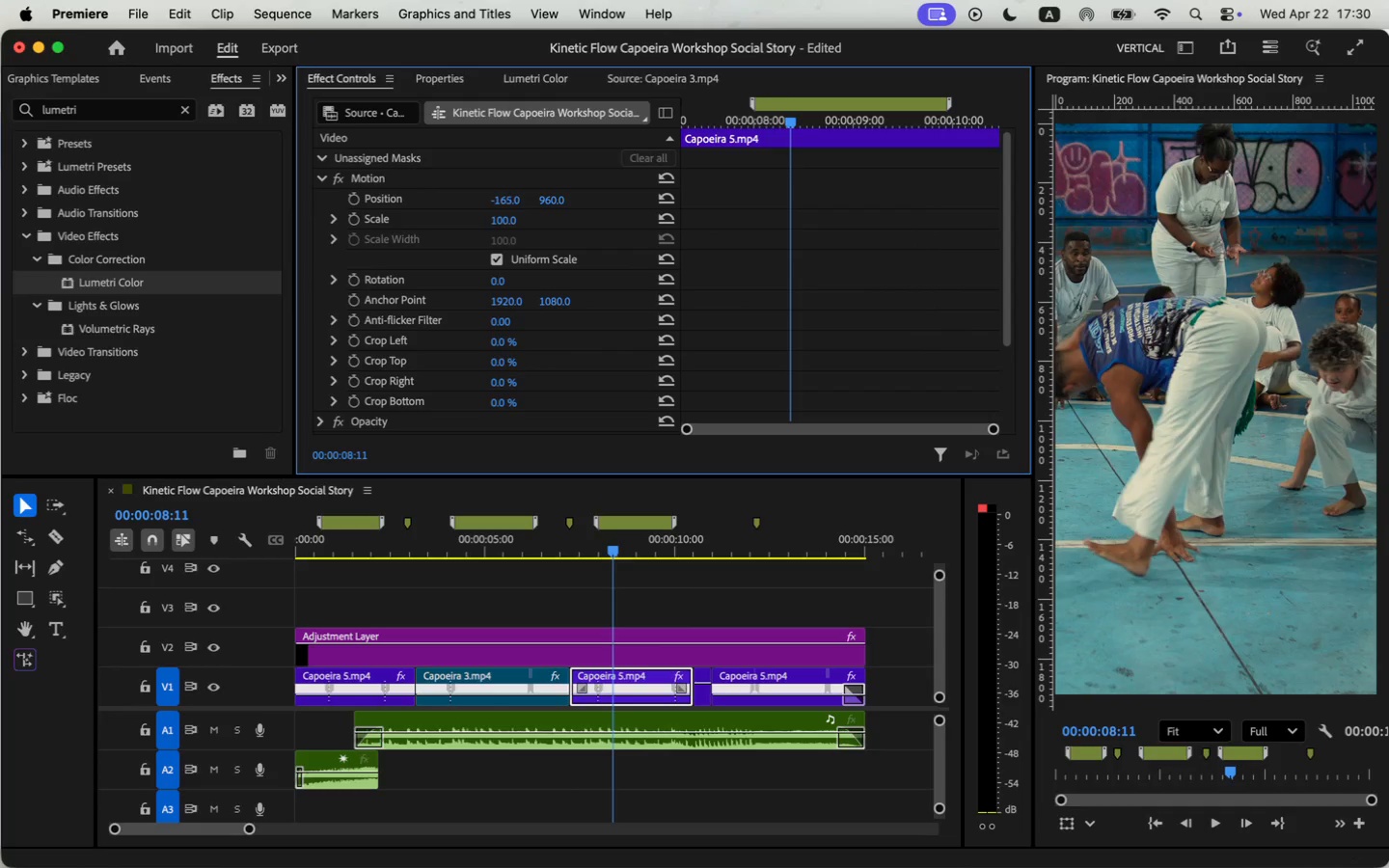 
key(Space)
 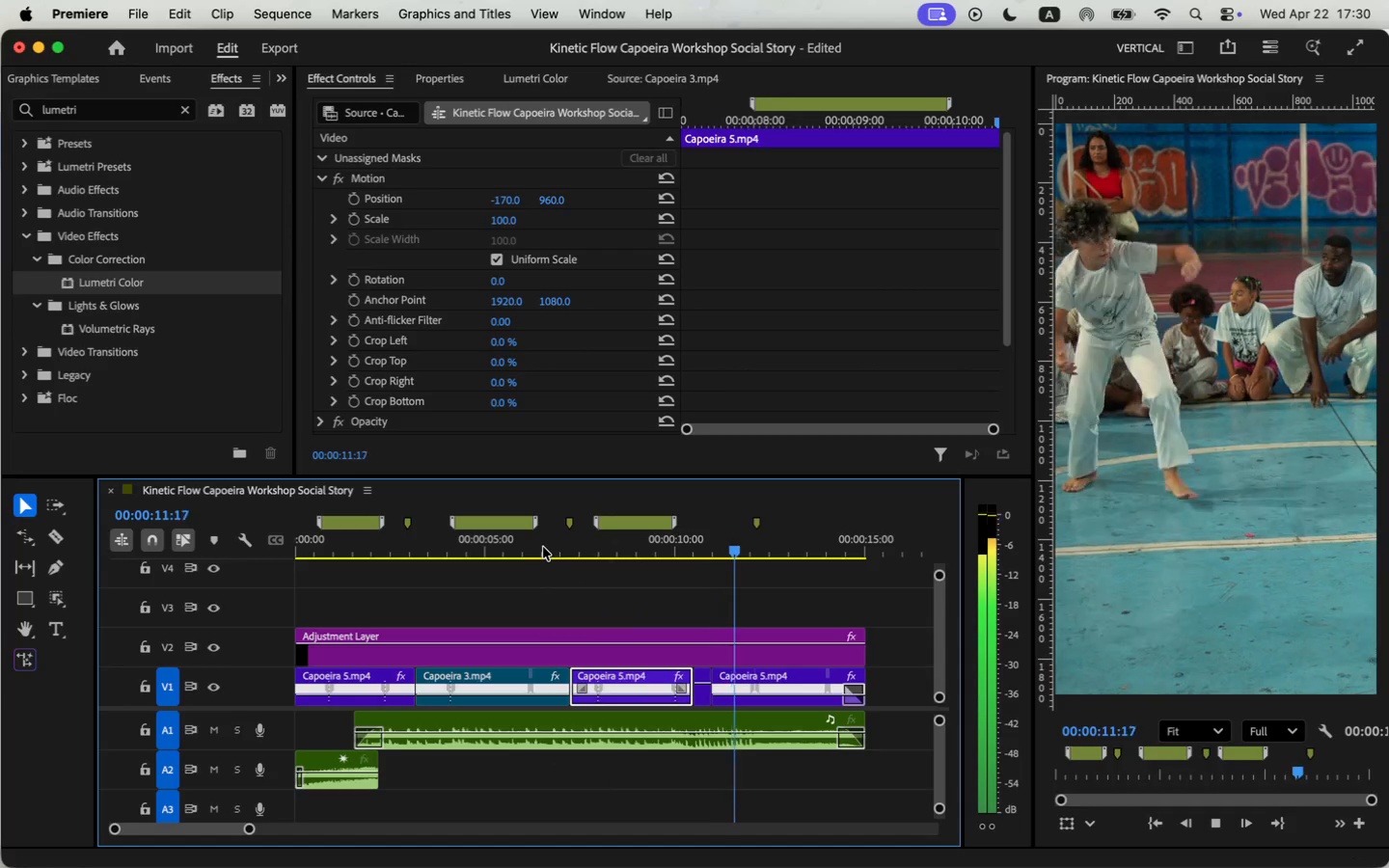 
wait(7.6)
 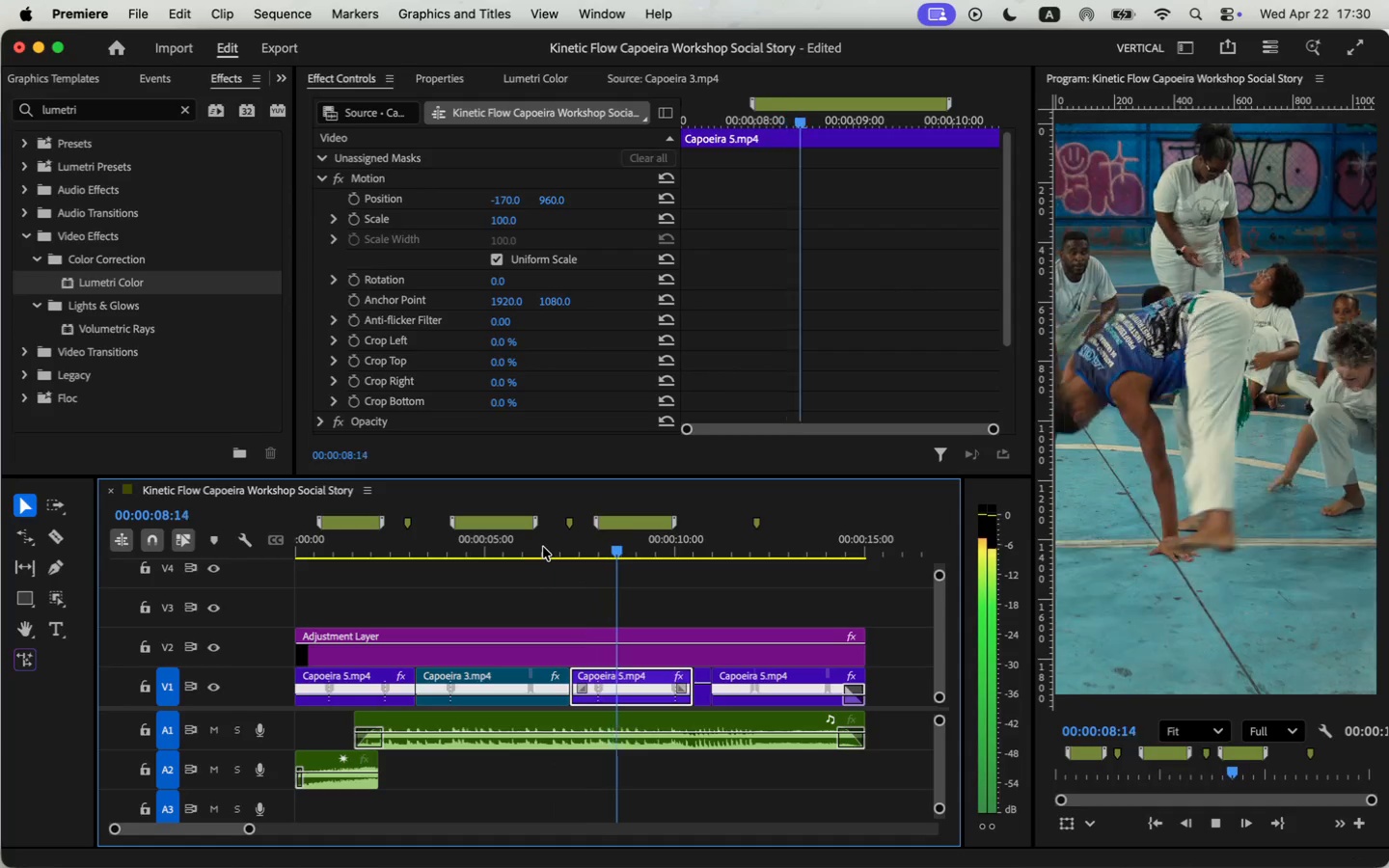 
key(Space)
 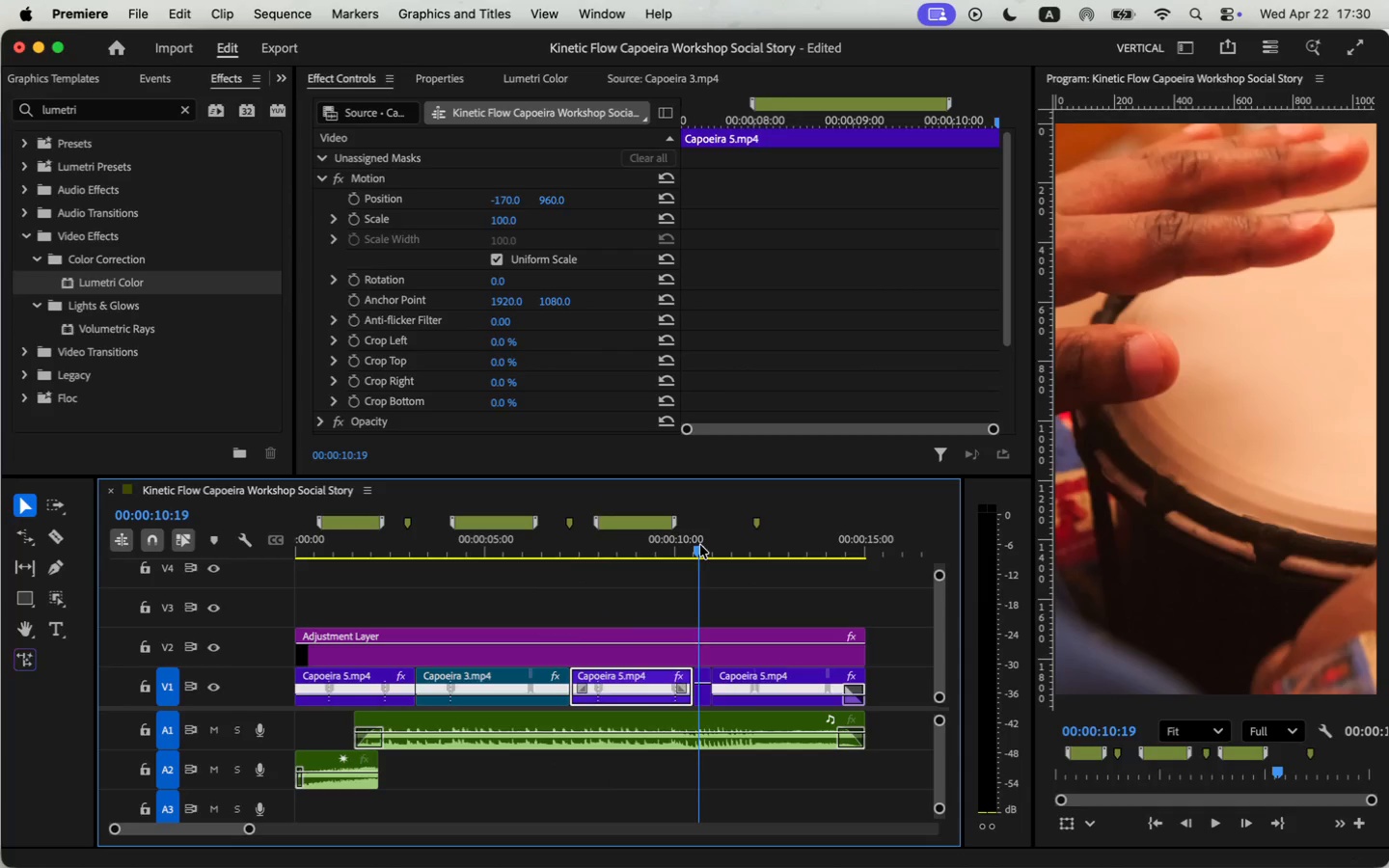 
left_click_drag(start_coordinate=[141, 285], to_coordinate=[704, 688])
 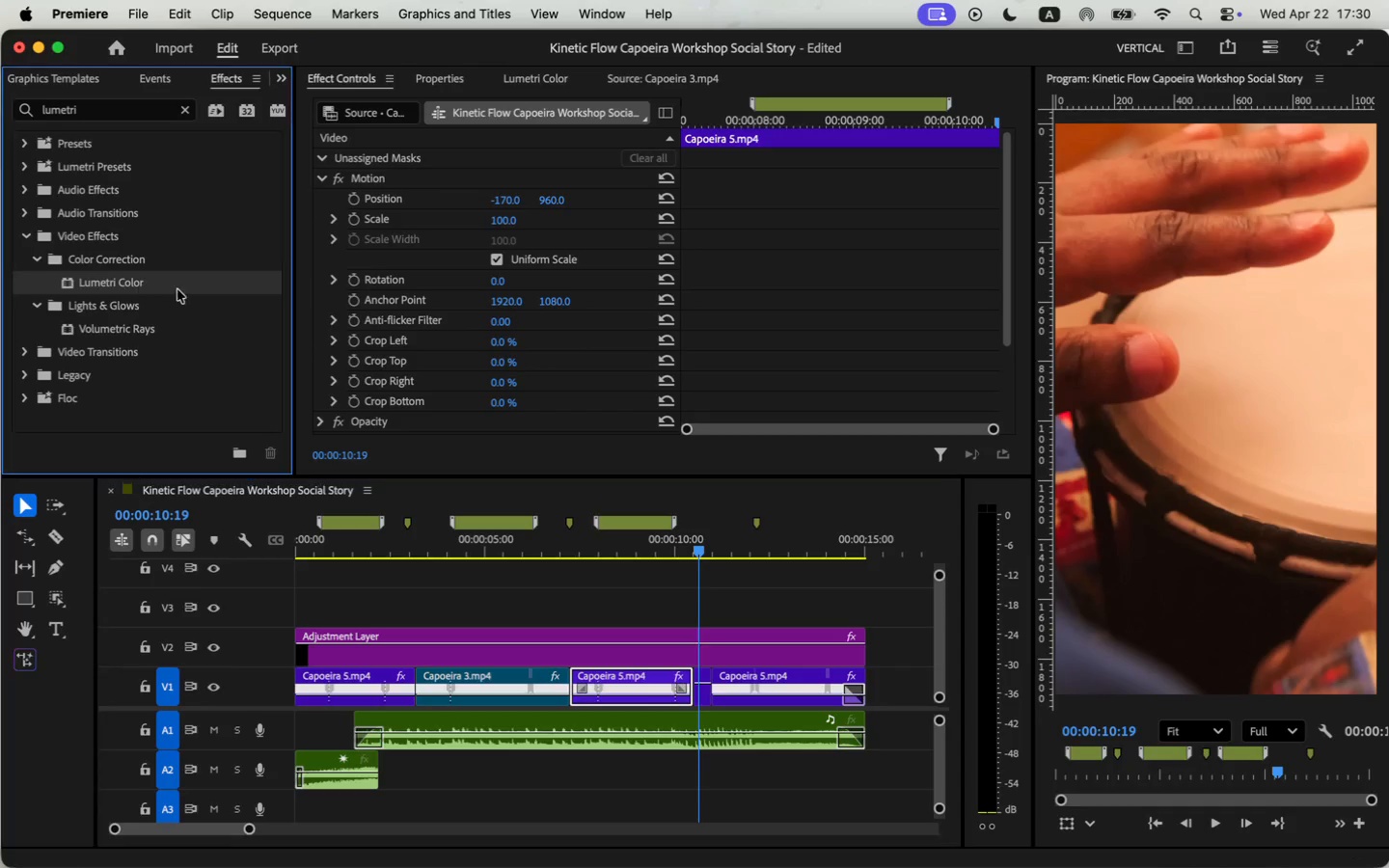 
scroll: coordinate [823, 249], scroll_direction: down, amount: 19.0
 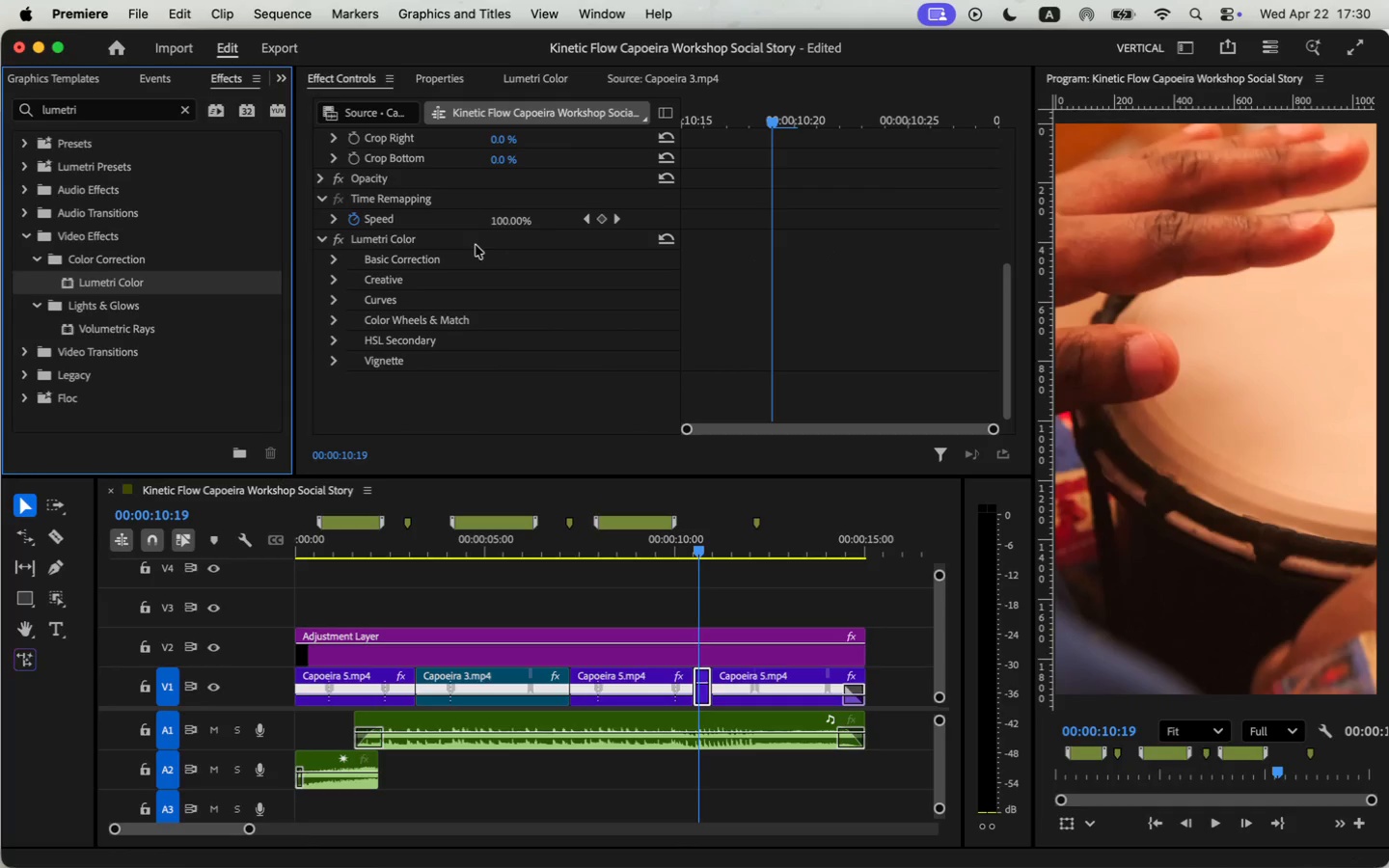 
left_click([328, 262])
 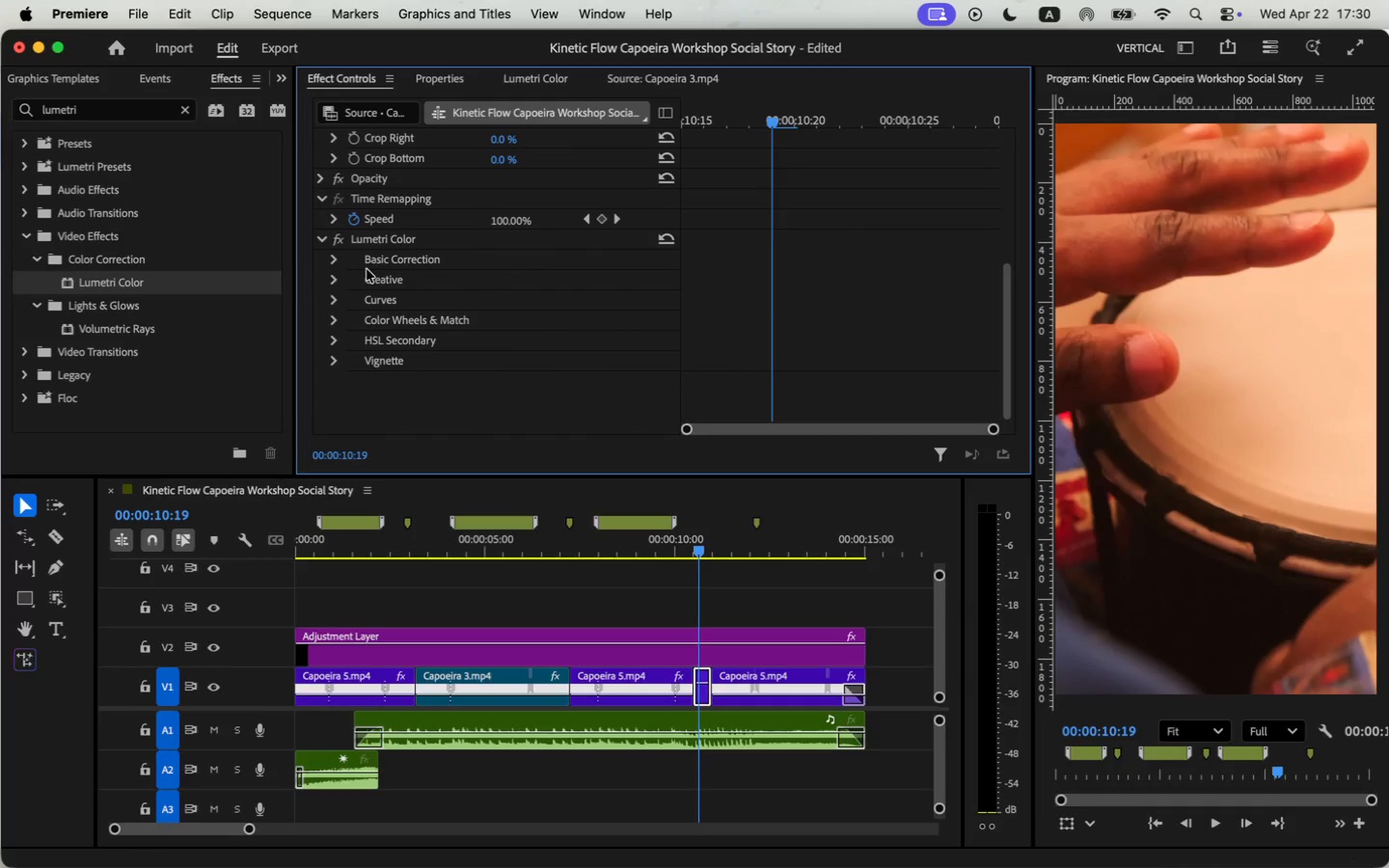 
left_click([335, 258])
 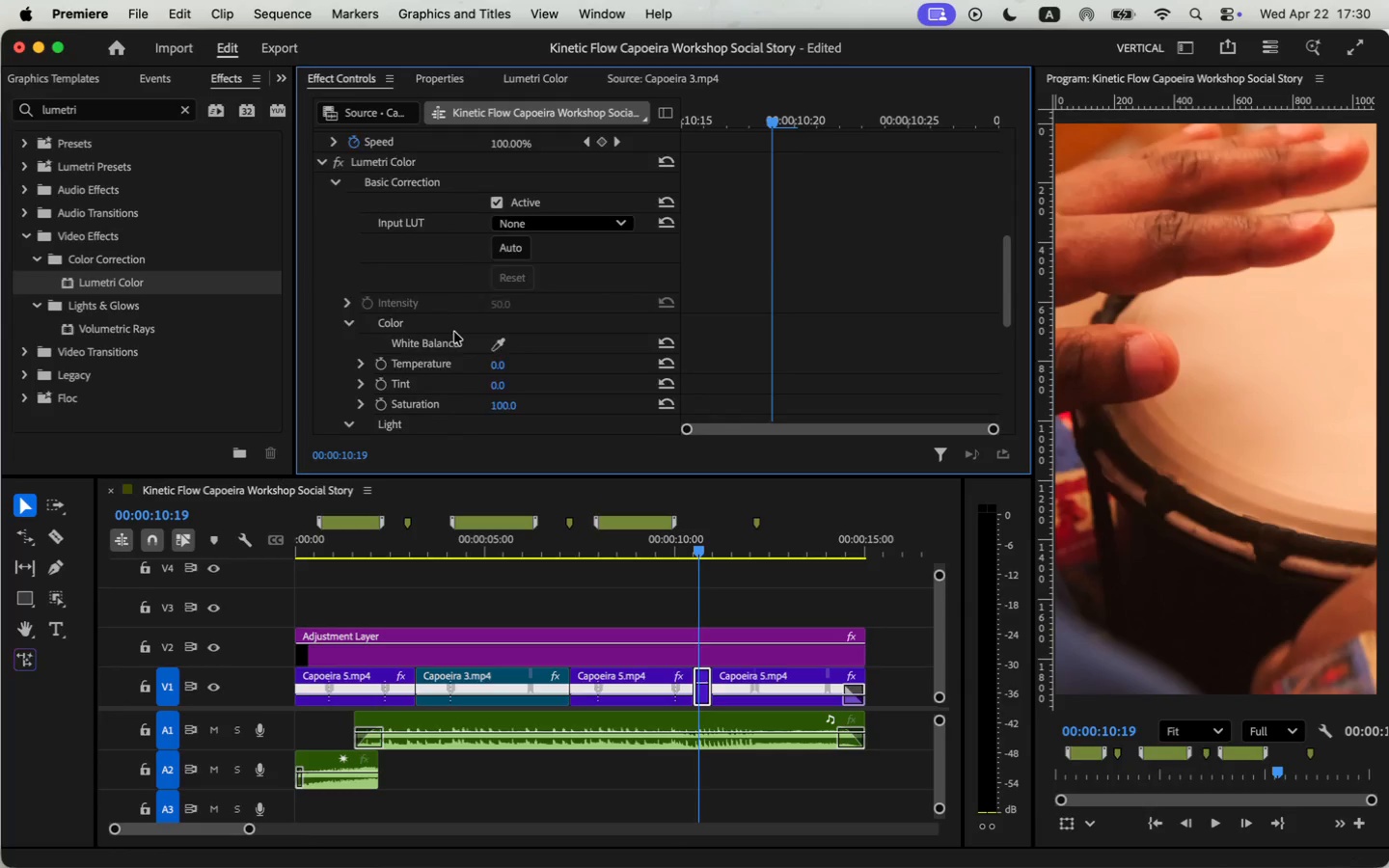 
scroll: coordinate [454, 332], scroll_direction: down, amount: 9.0
 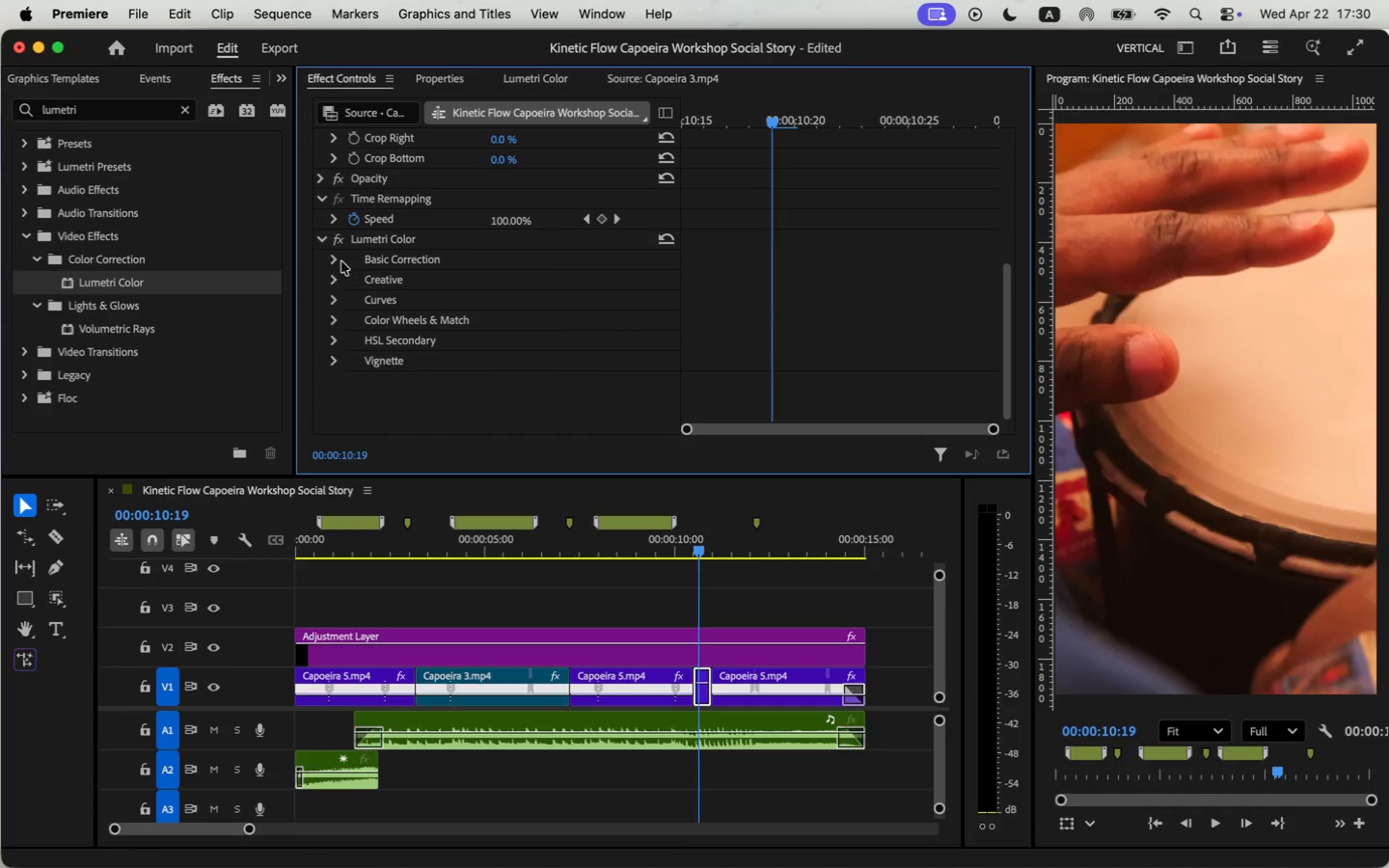 
left_click([501, 271])
 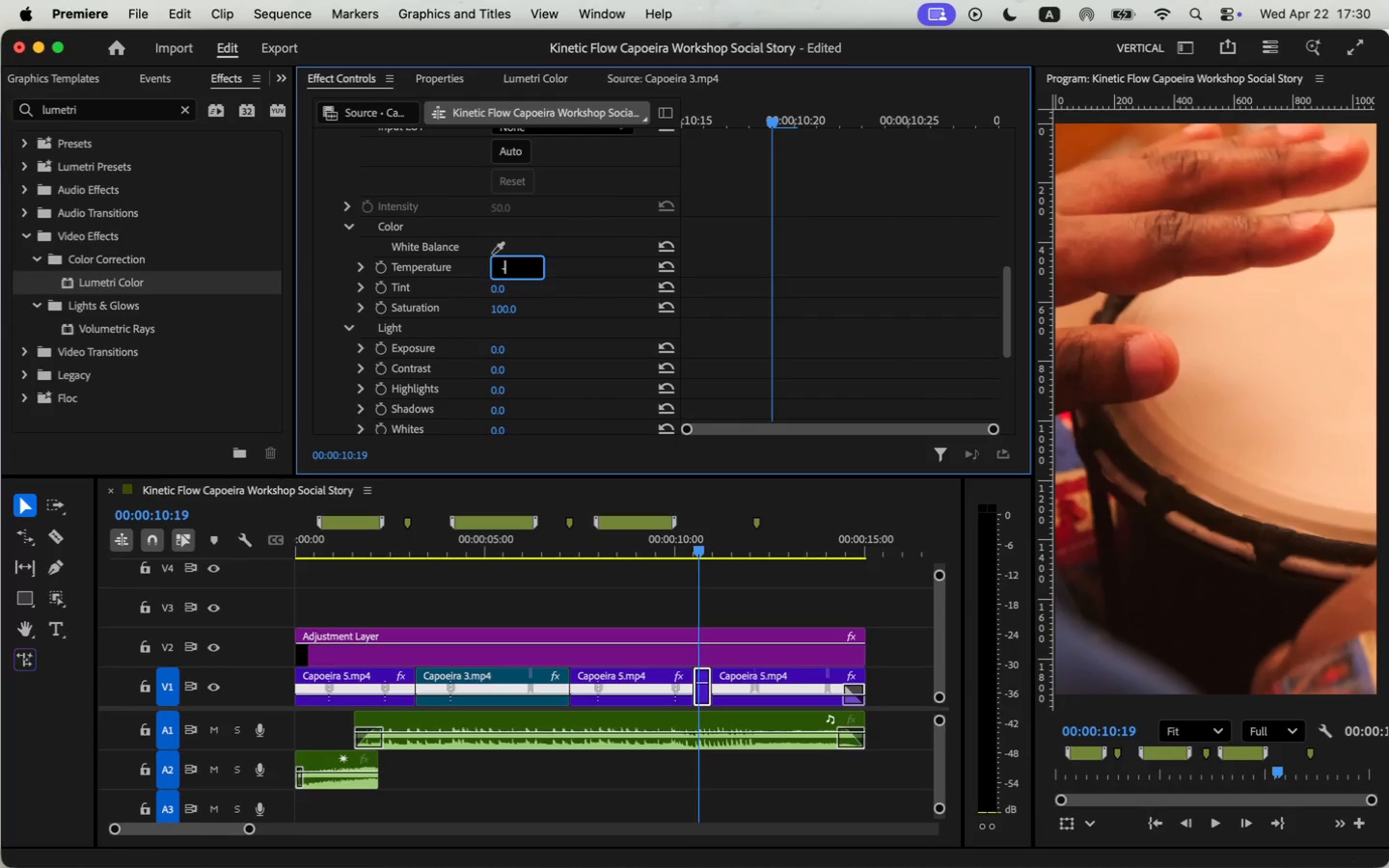 
type(-30)
 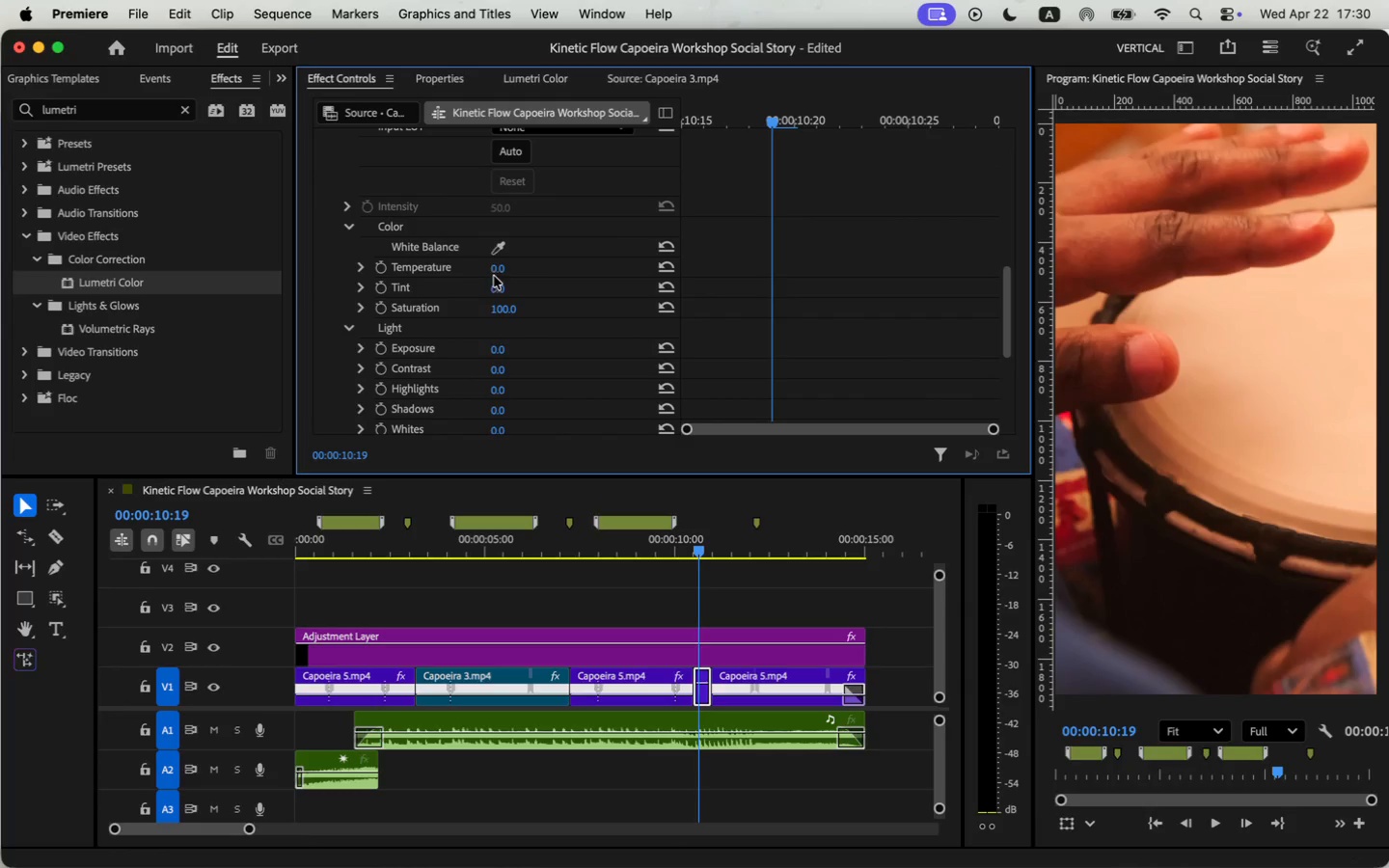 
key(Enter)
 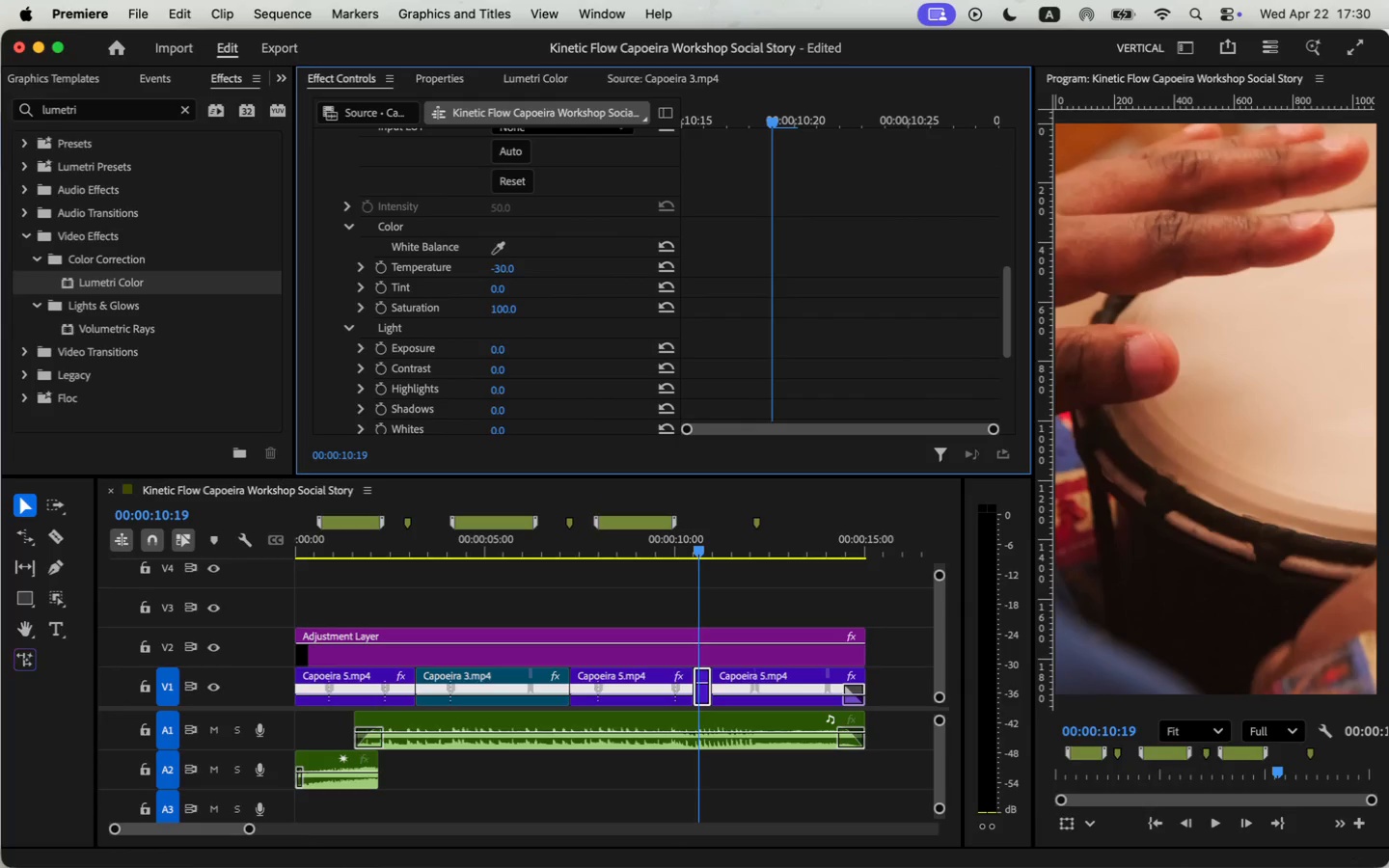 
left_click([516, 263])
 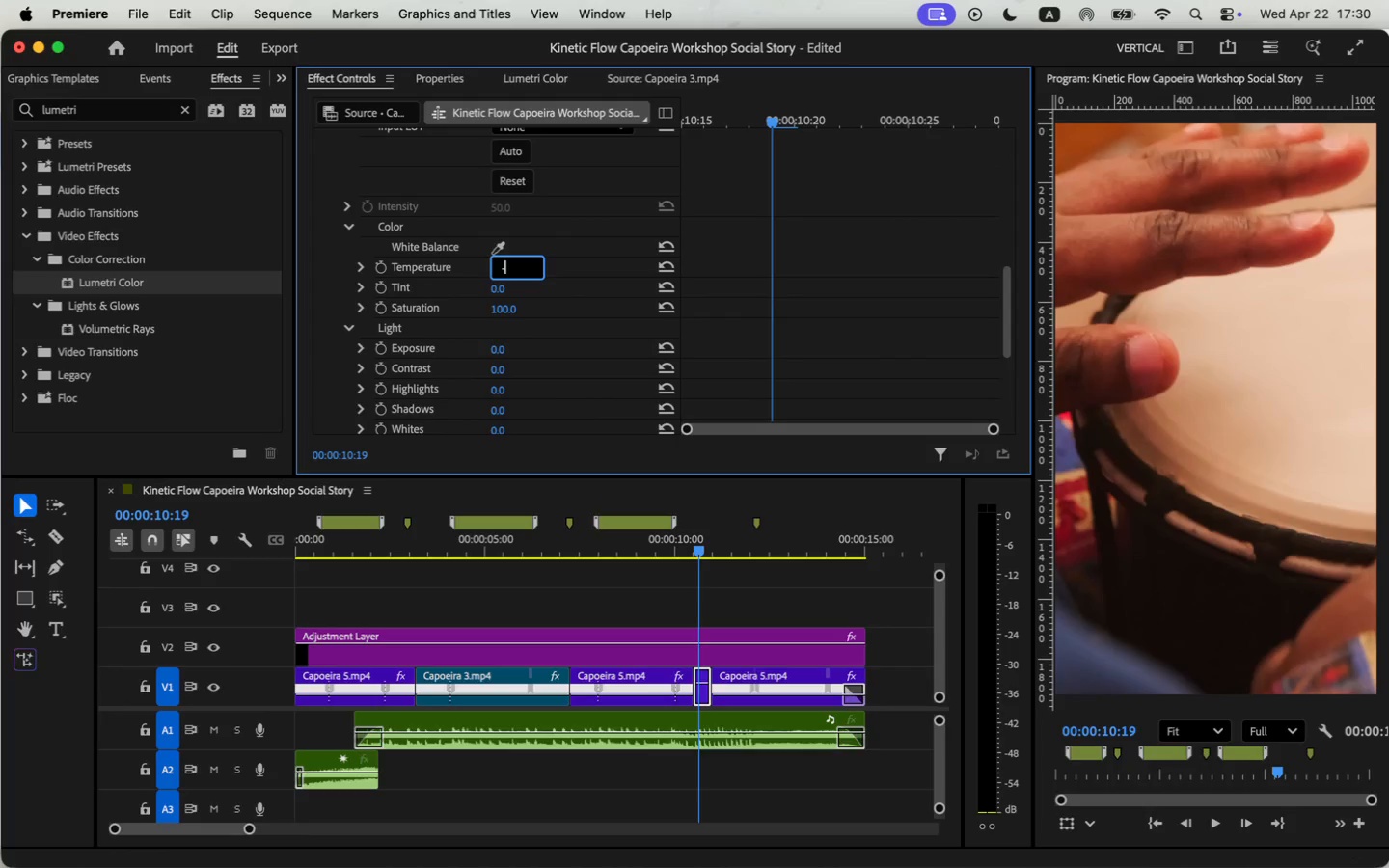 
type(-40)
 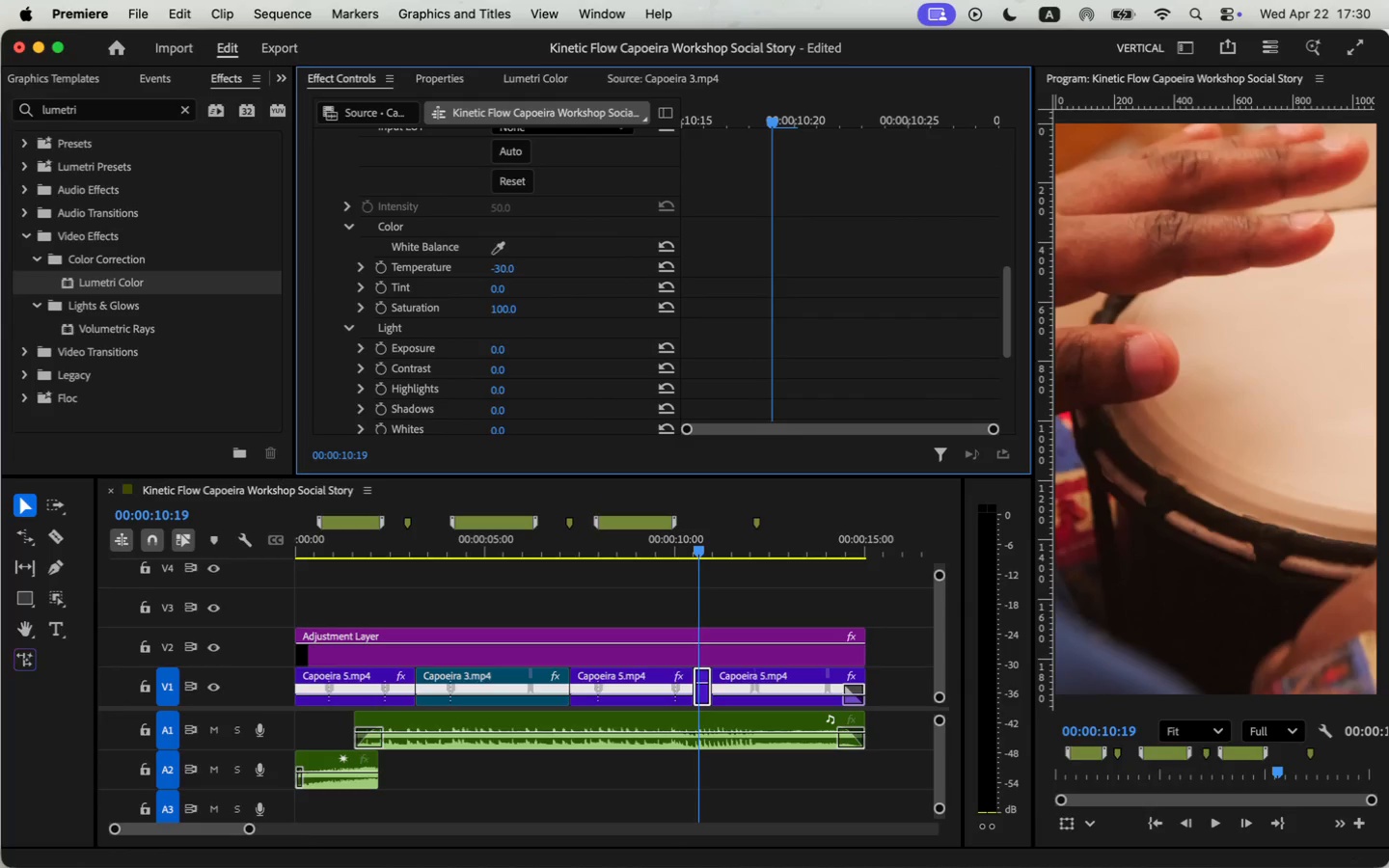 
key(Enter)
 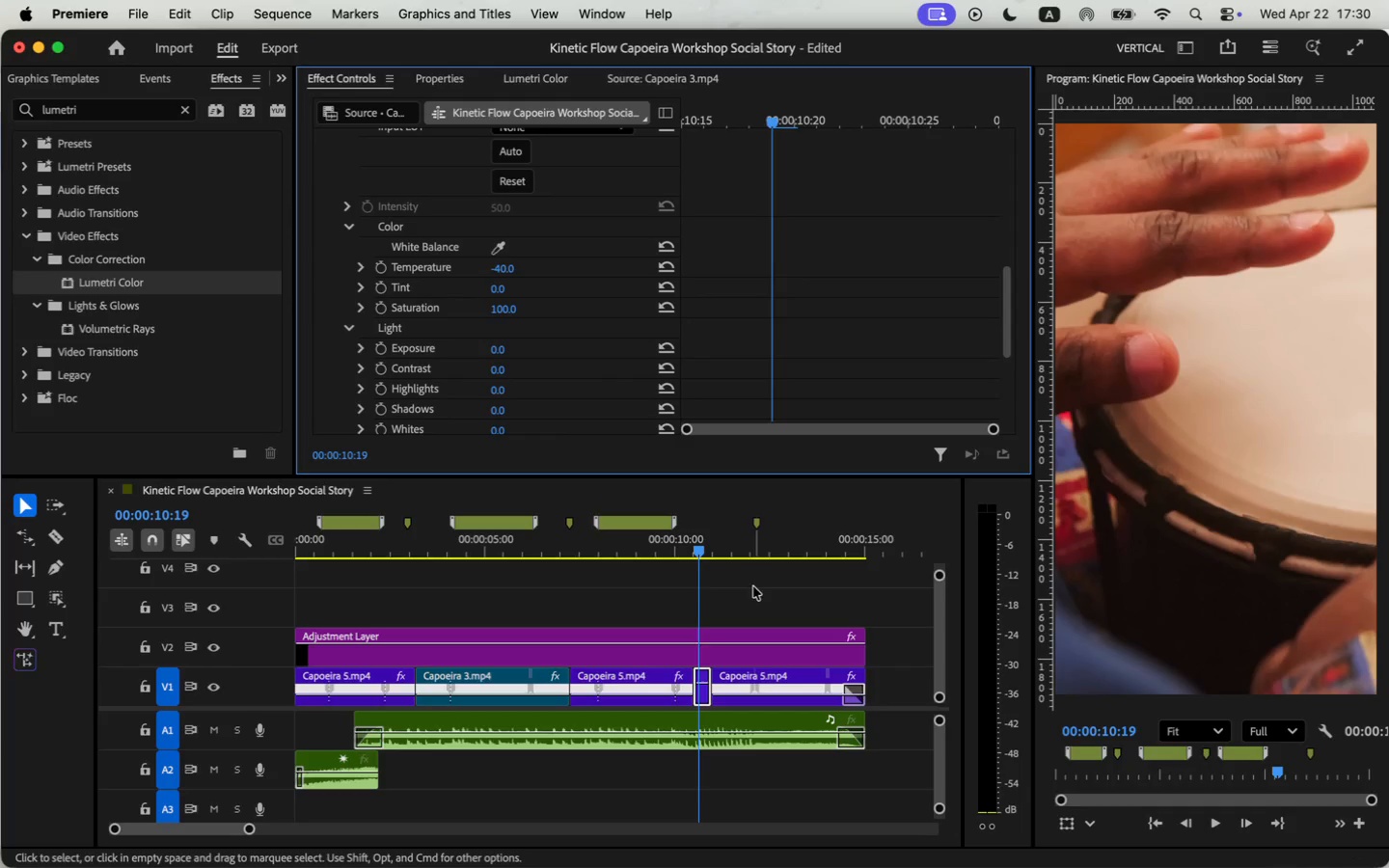 
left_click([685, 551])
 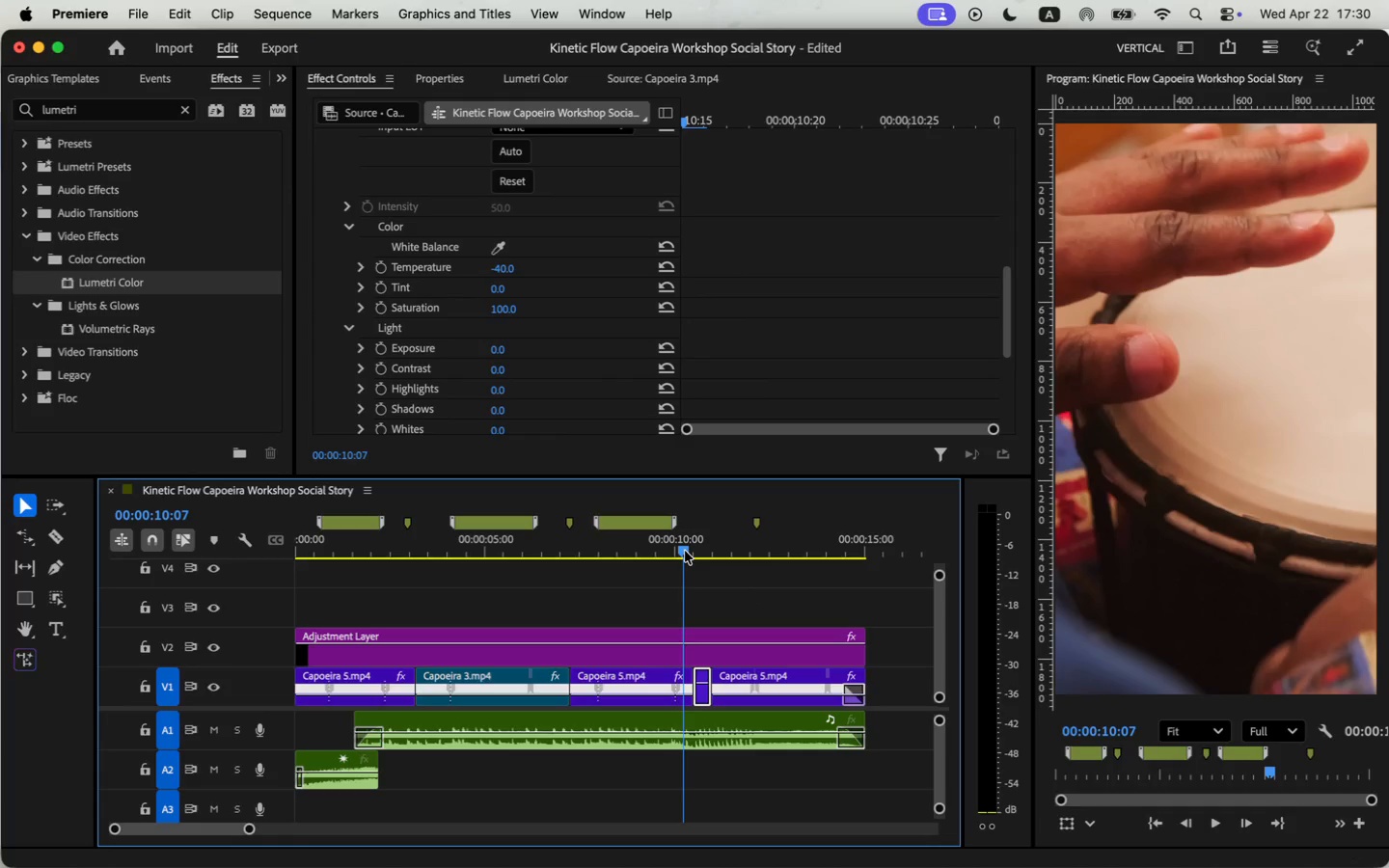 
key(Space)
 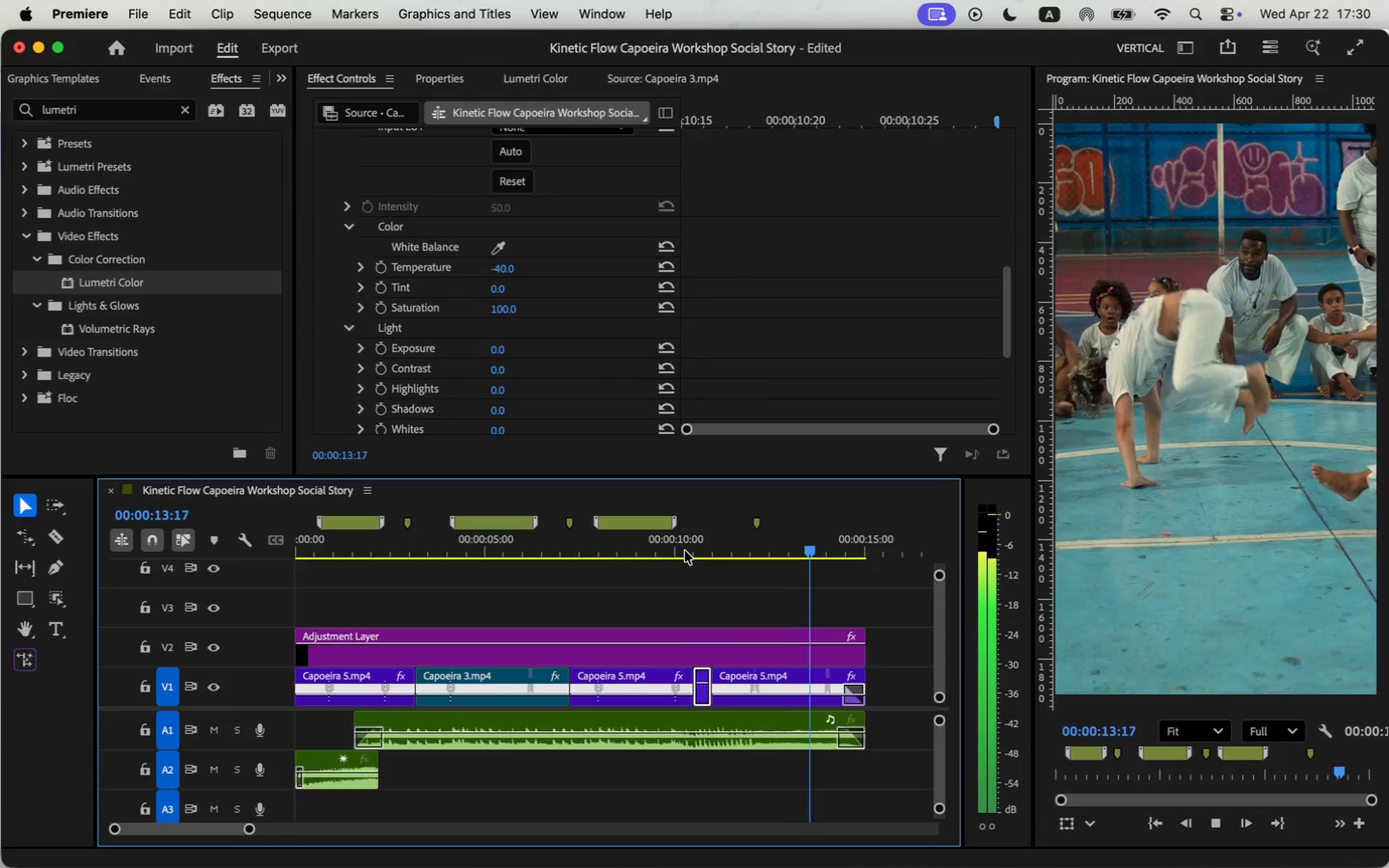 
key(Space)
 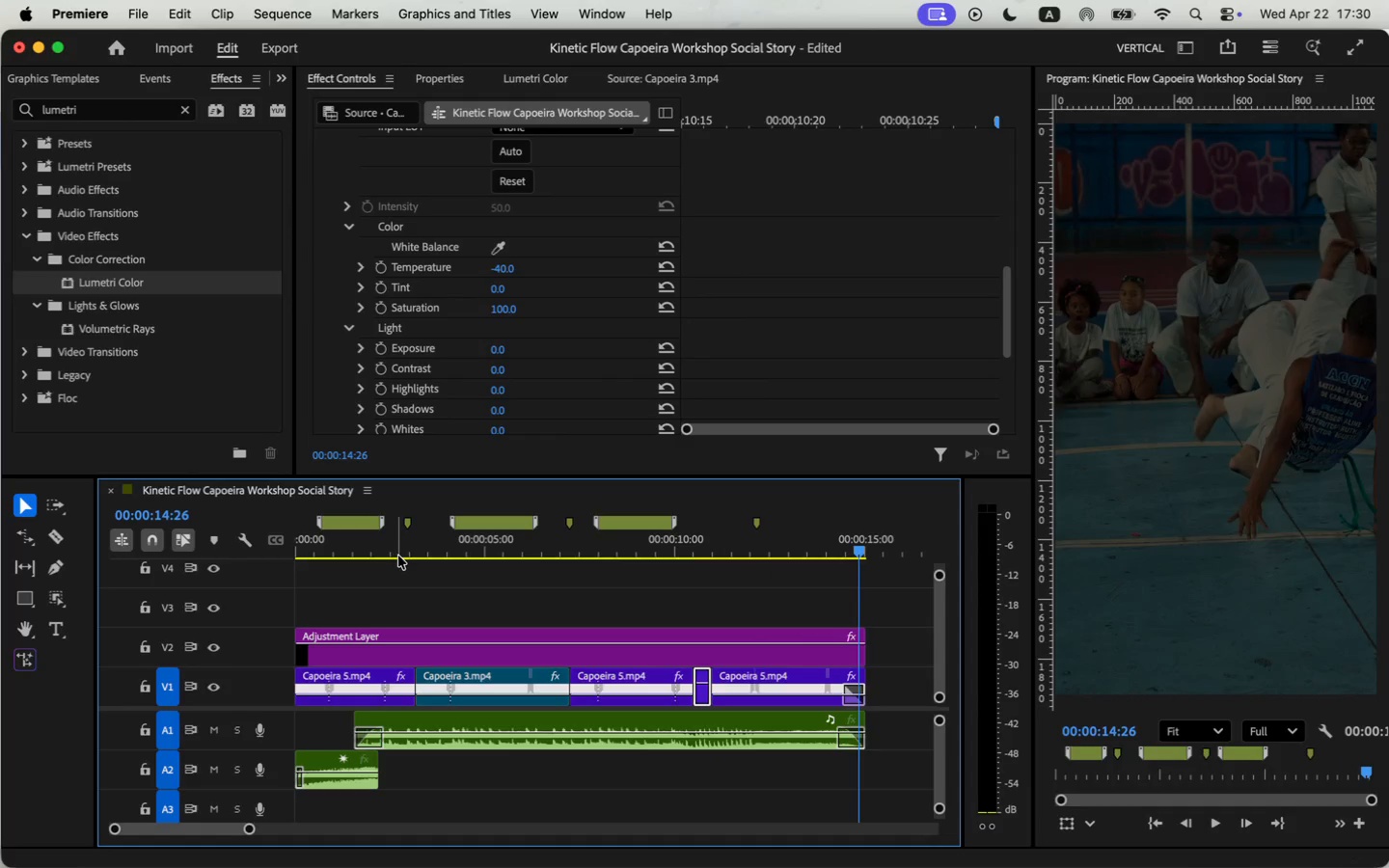 
left_click([401, 549])
 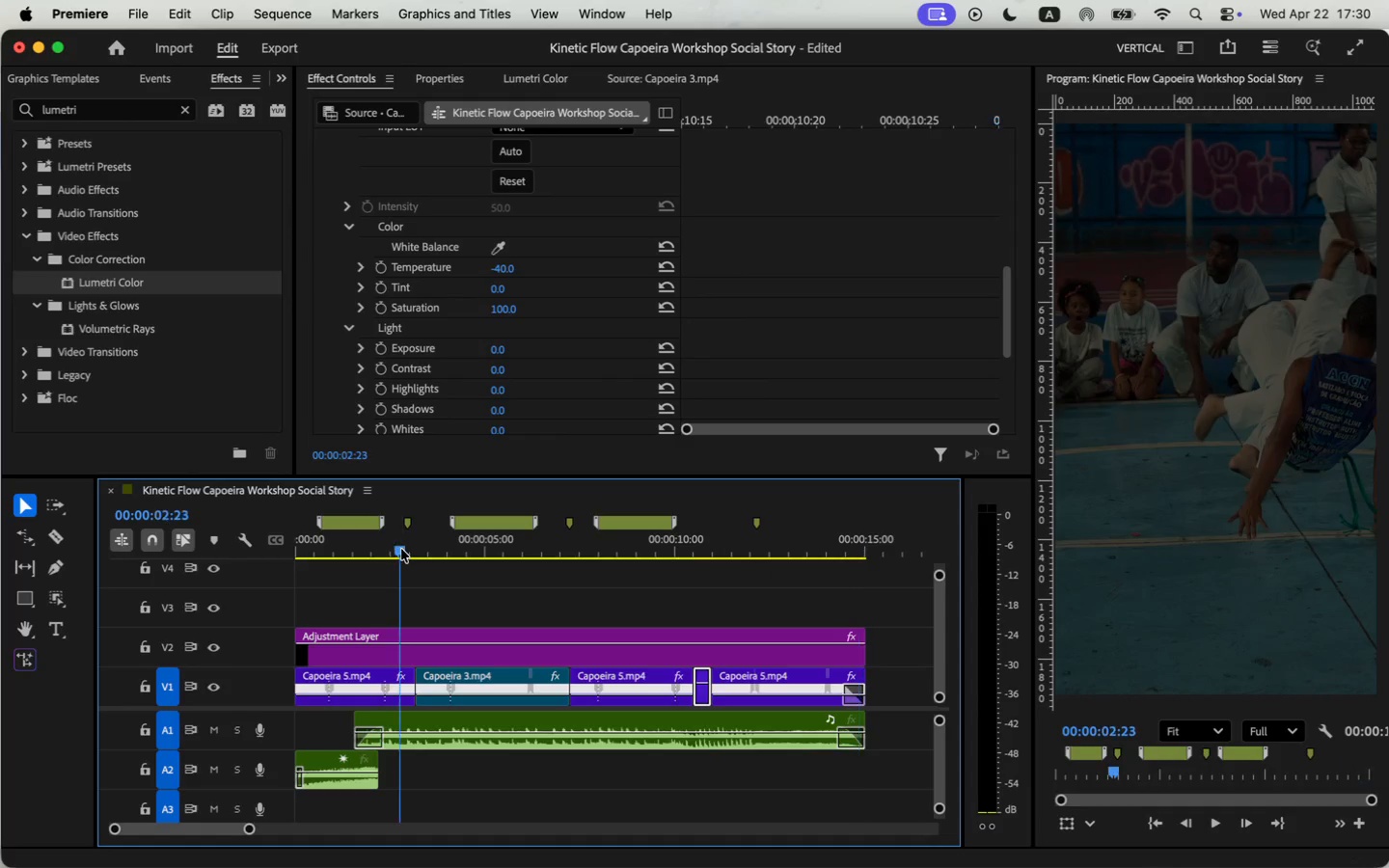 
left_click([413, 645])
 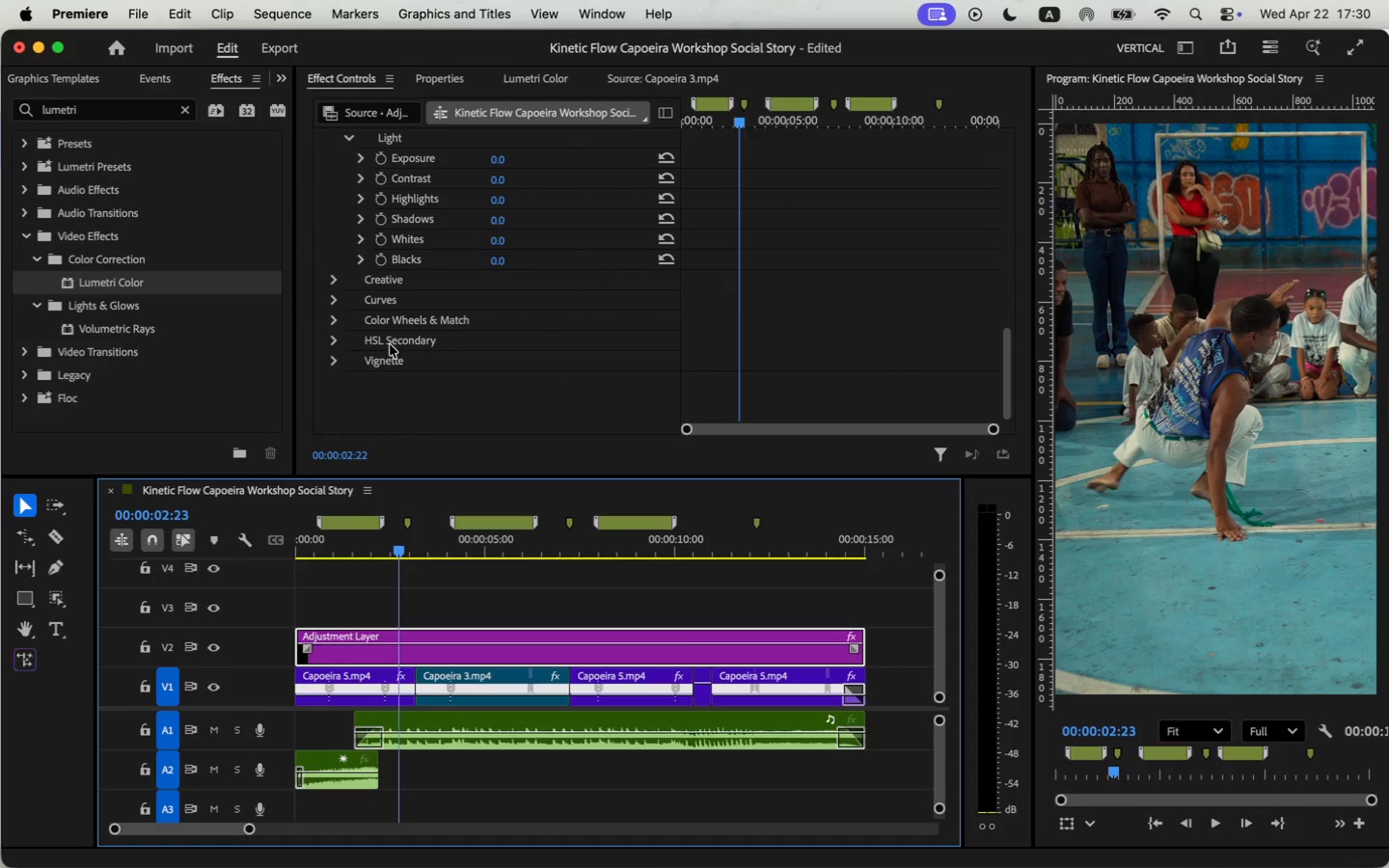 
scroll: coordinate [391, 345], scroll_direction: down, amount: 34.0
 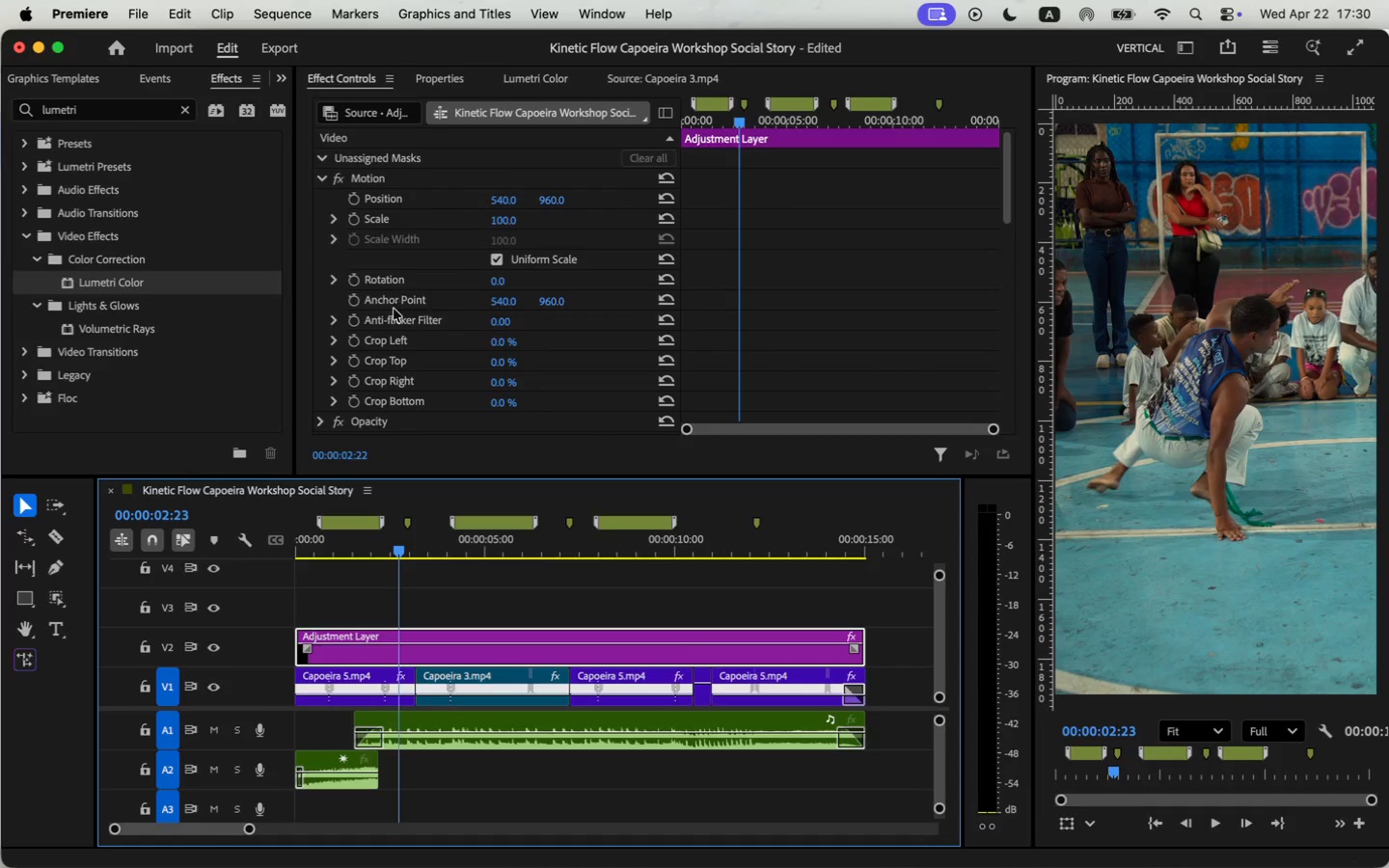 
left_click([327, 302])
 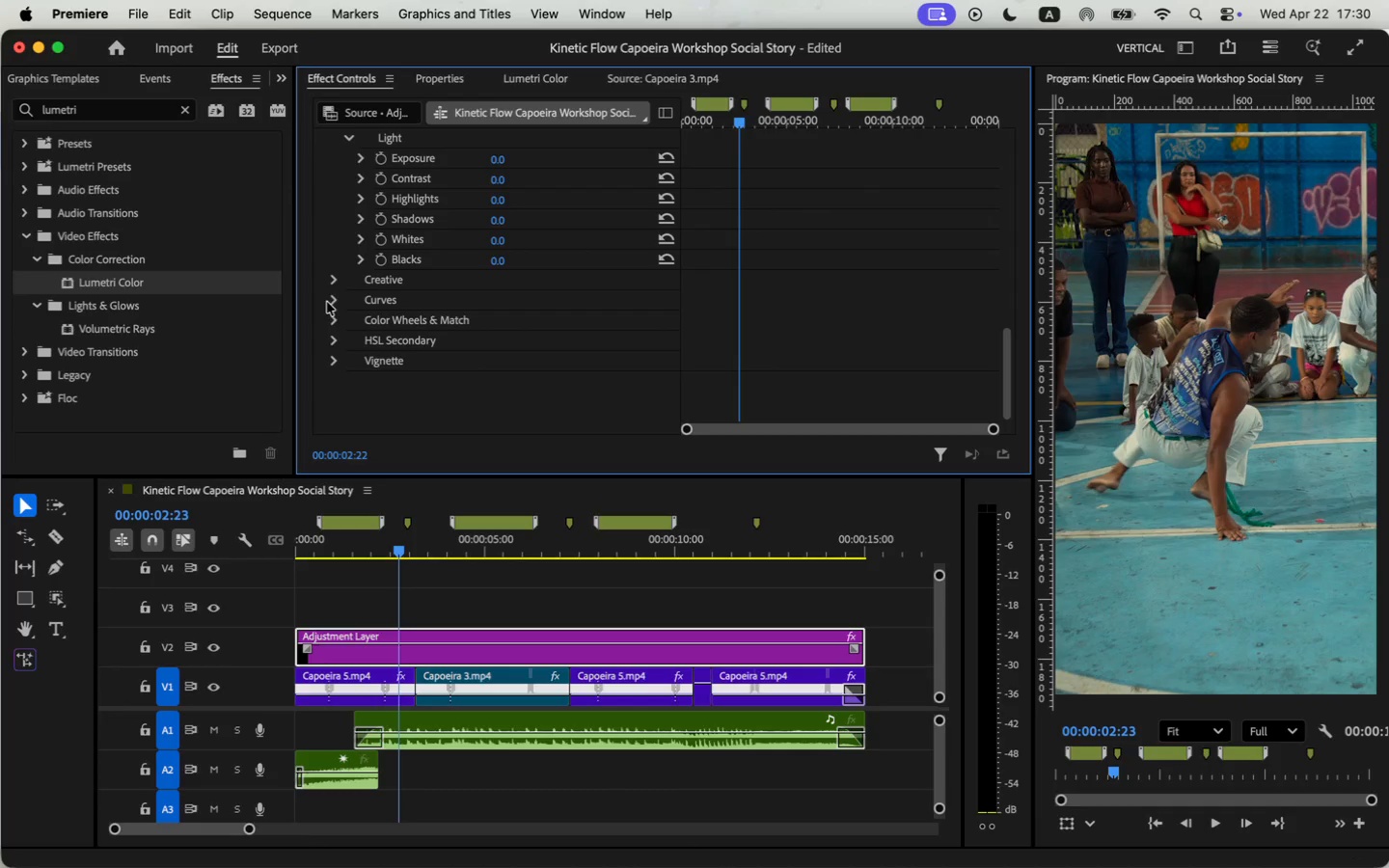 
left_click([341, 302])
 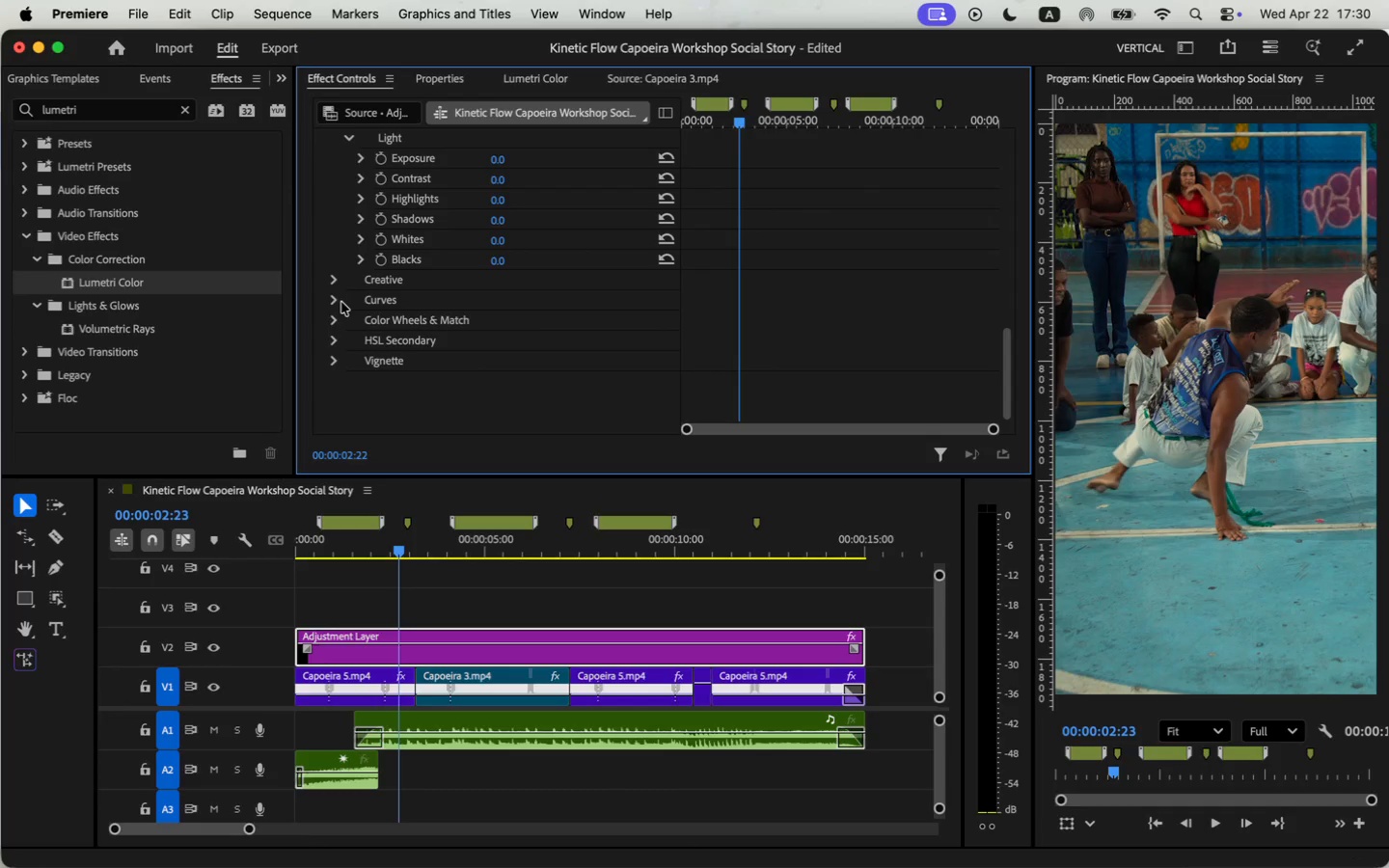 
scroll: coordinate [695, 322], scroll_direction: down, amount: 17.0
 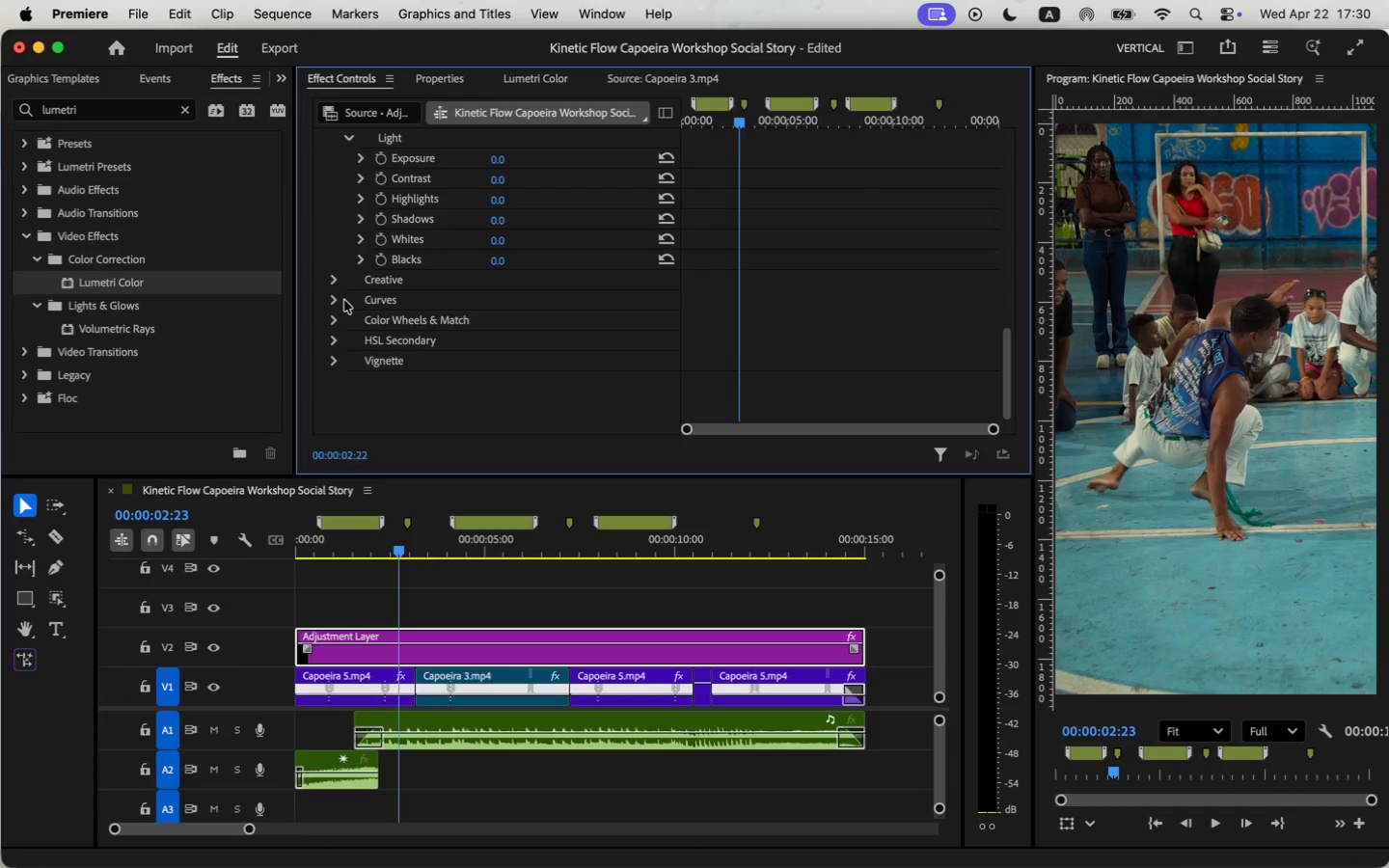 
scroll: coordinate [465, 282], scroll_direction: up, amount: 3.0
 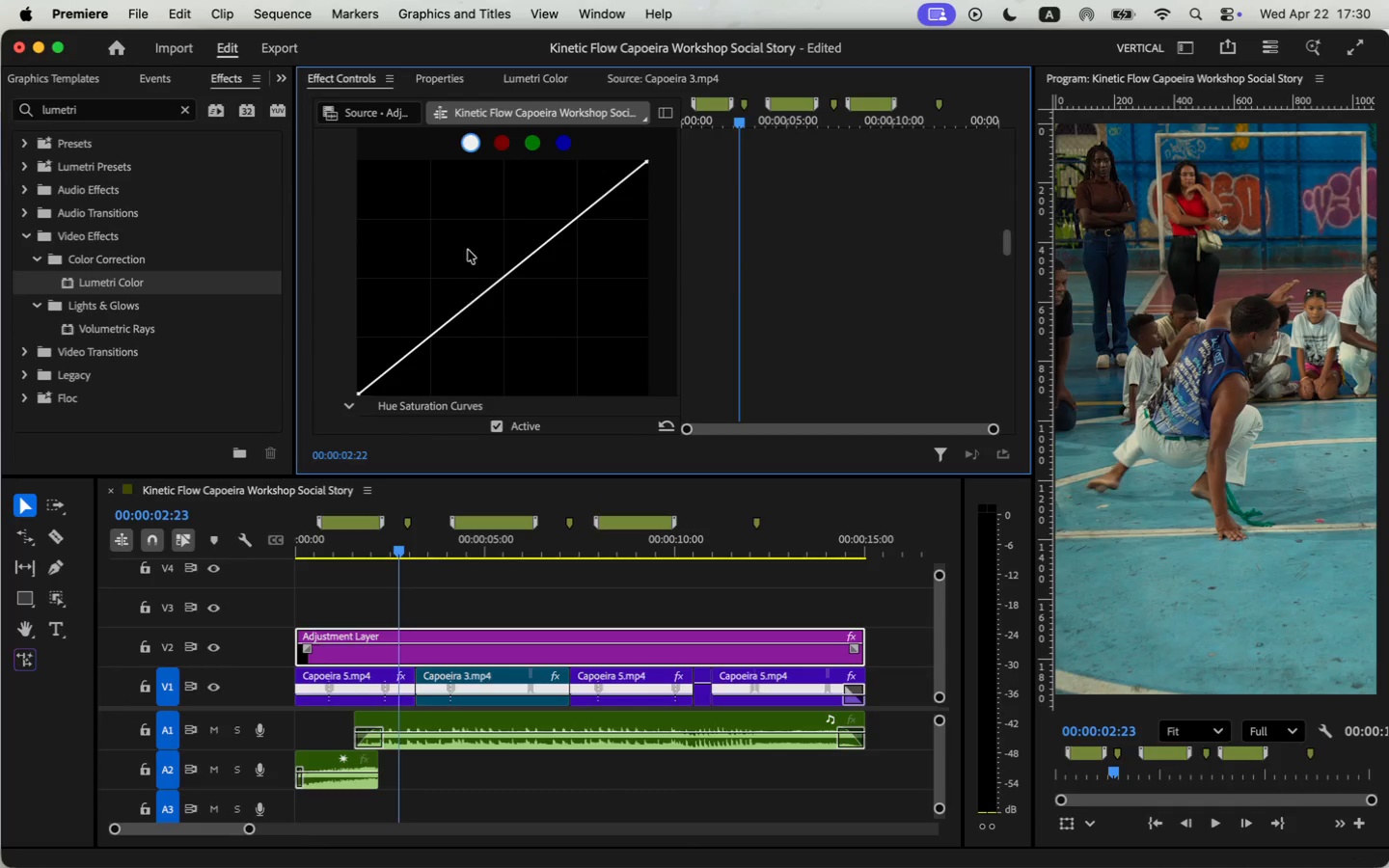 
left_click([476, 140])
 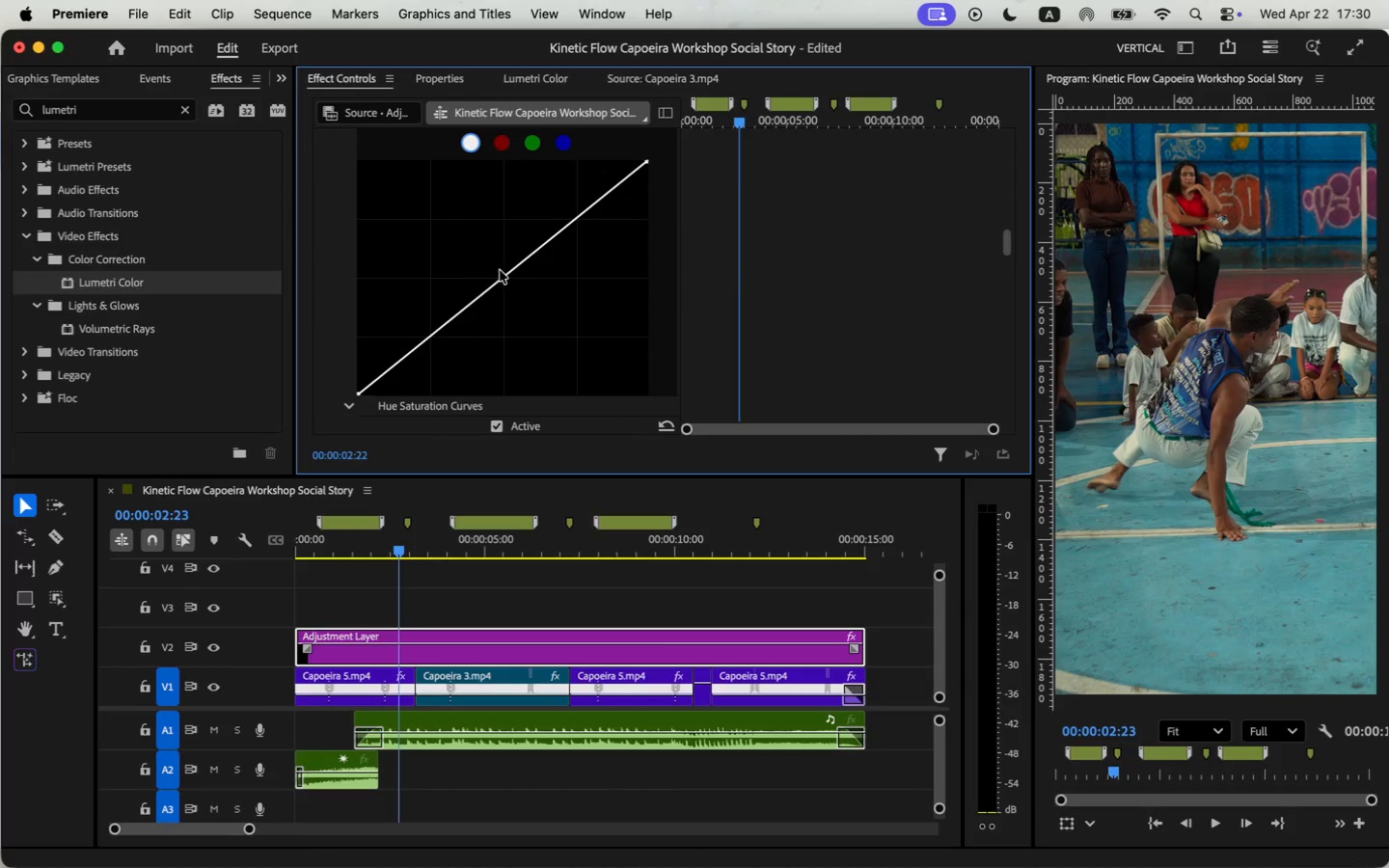 
left_click([501, 277])
 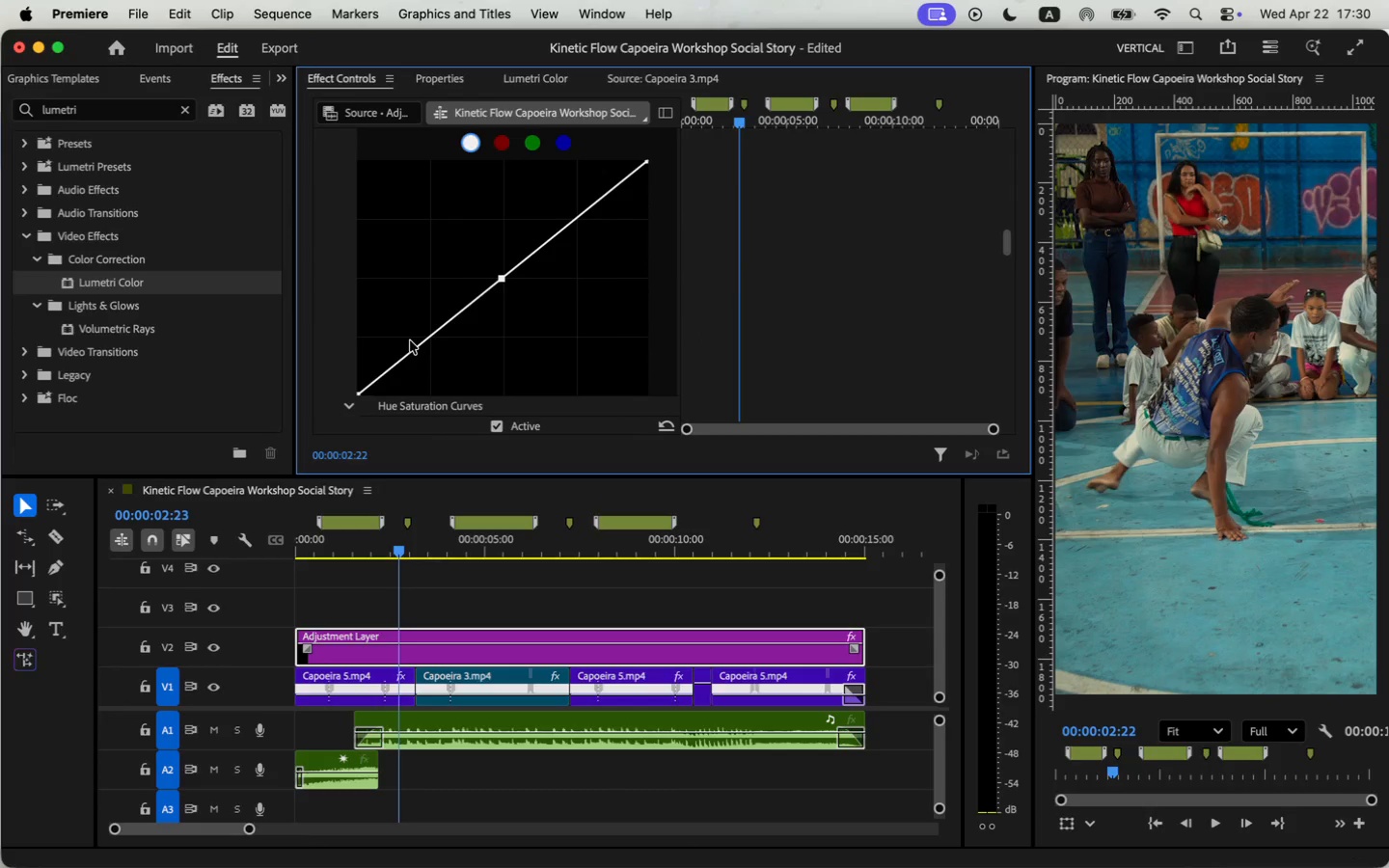 
left_click([426, 337])
 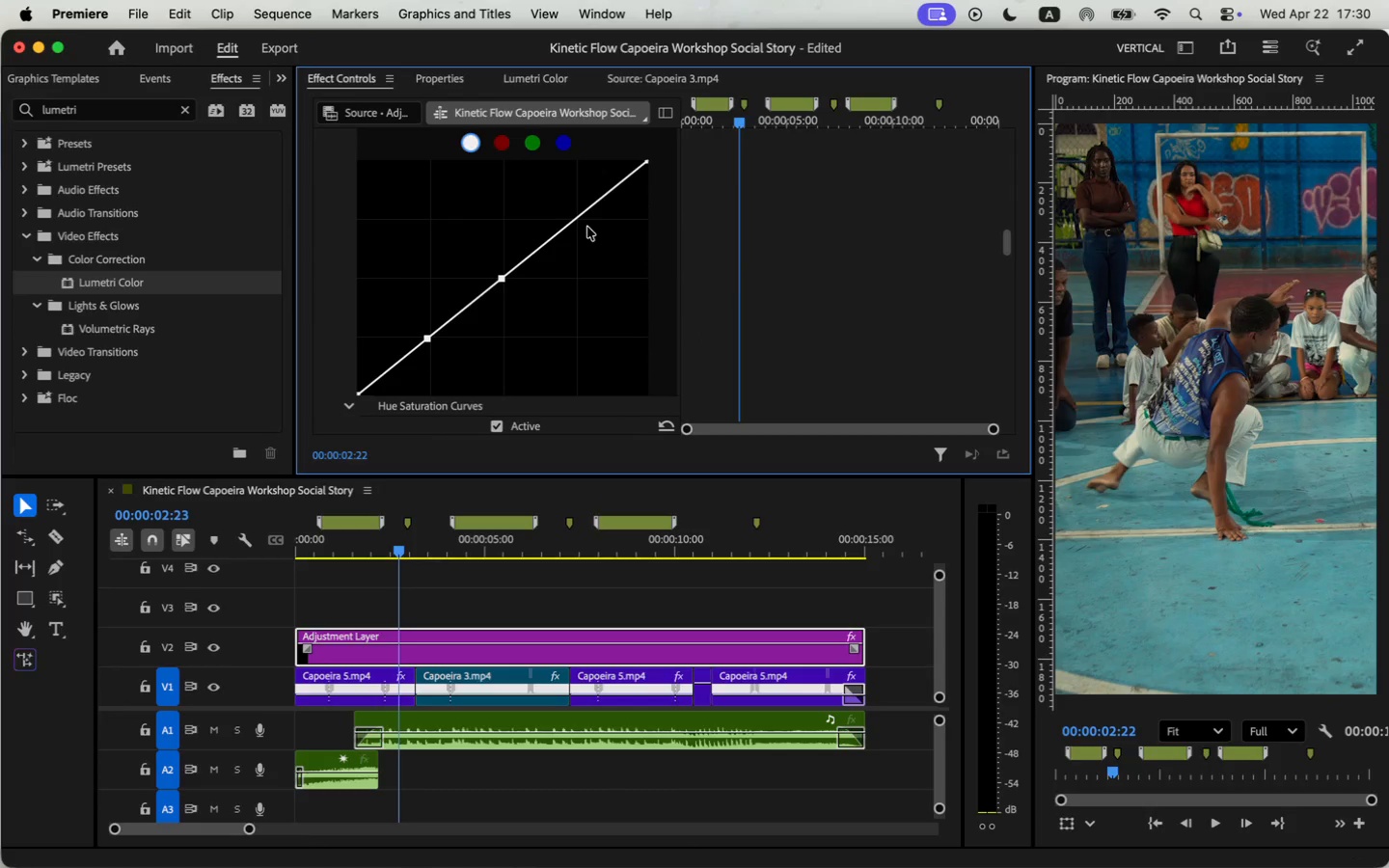 
left_click([582, 216])
 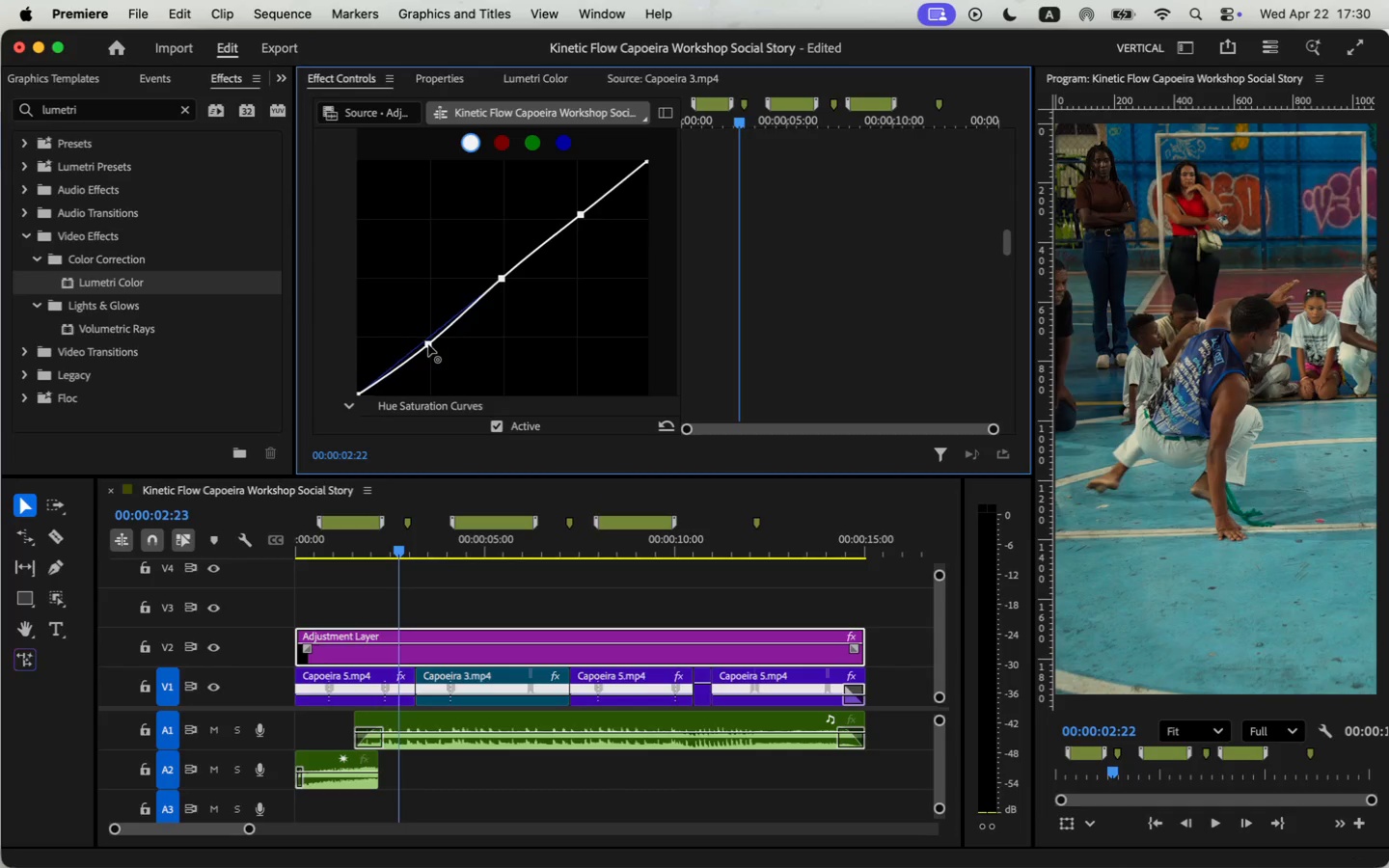 
wait(5.07)
 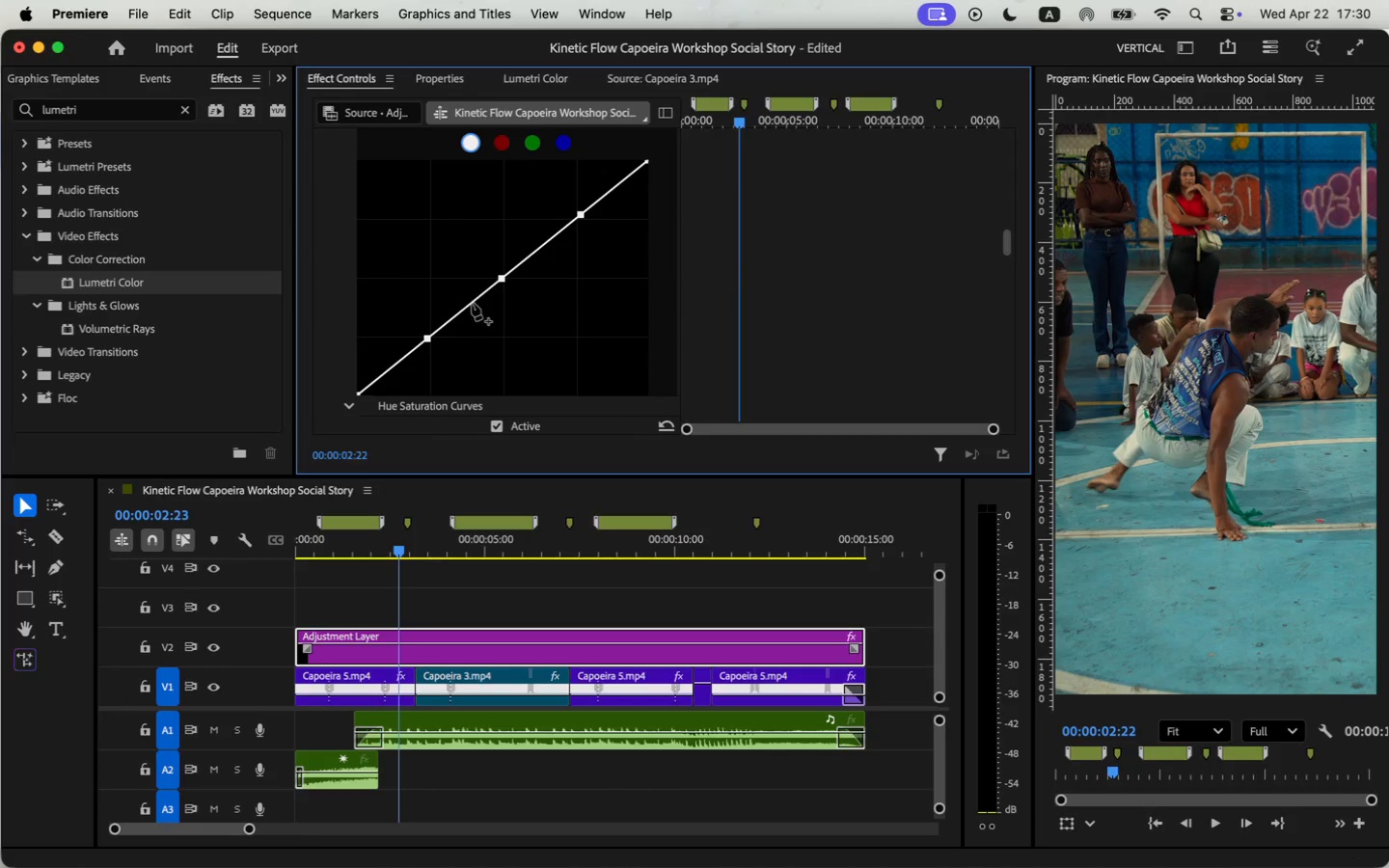 
left_click_drag(start_coordinate=[581, 214], to_coordinate=[581, 201])
 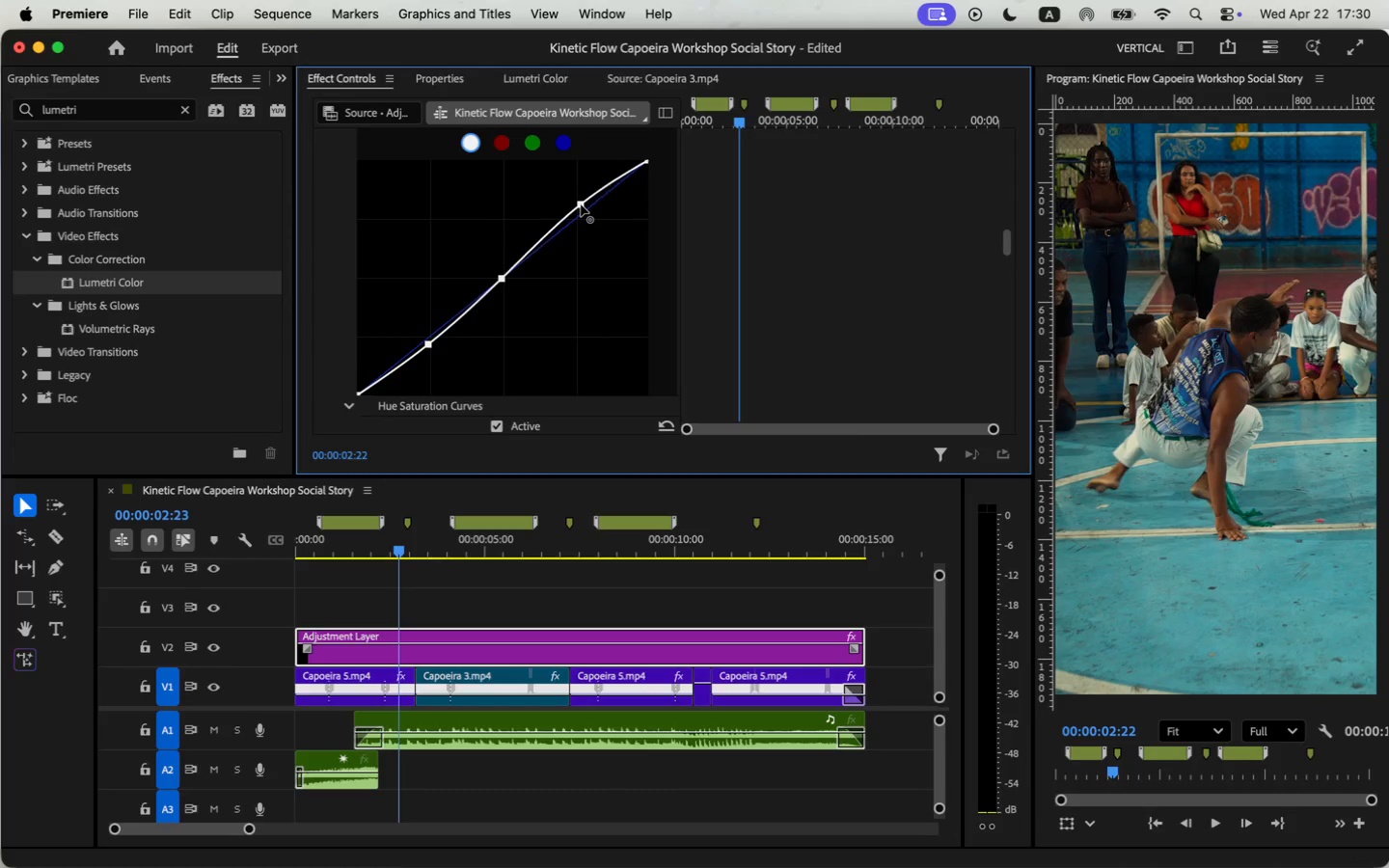 
left_click_drag(start_coordinate=[501, 278], to_coordinate=[503, 270])
 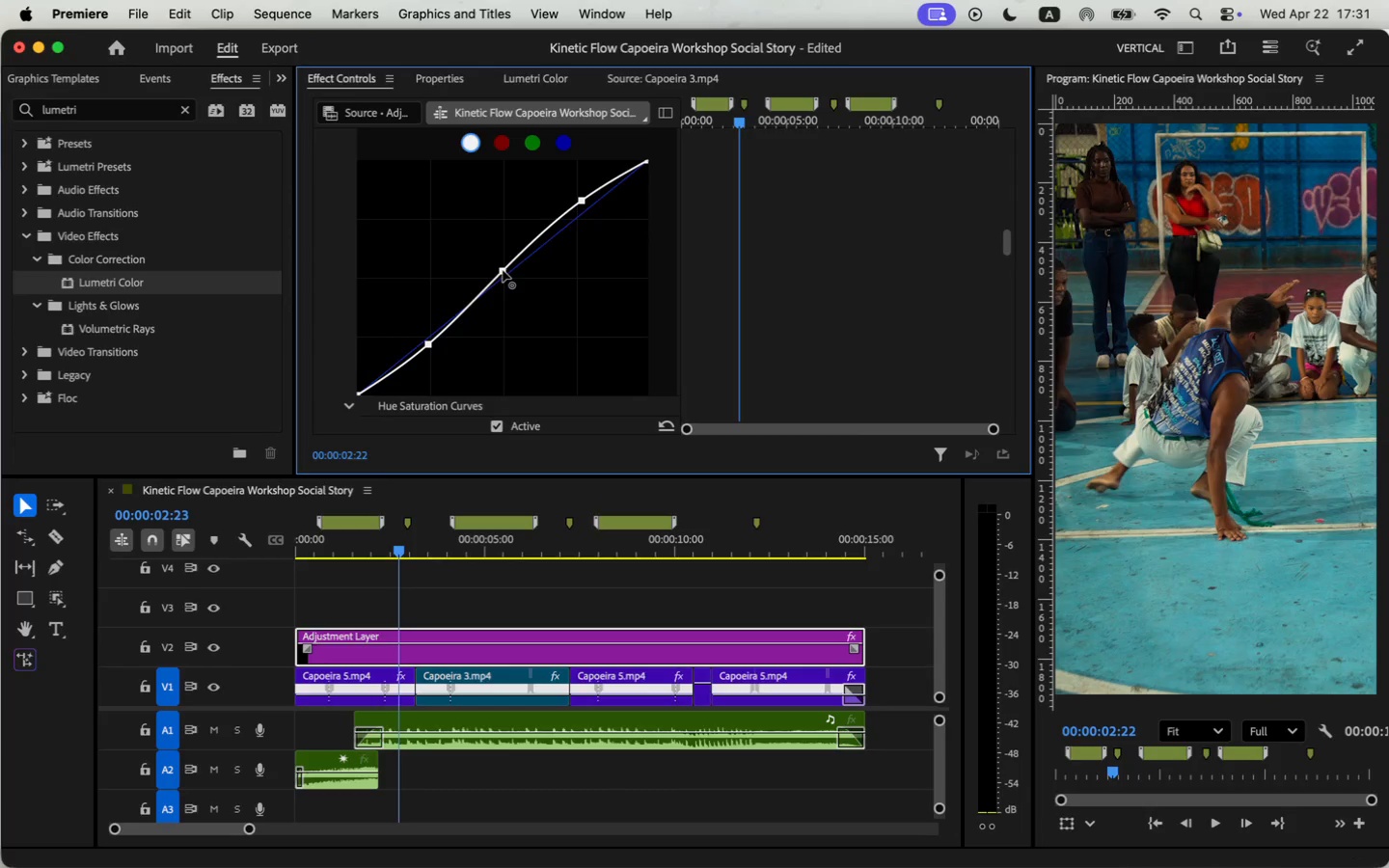 
left_click_drag(start_coordinate=[428, 343], to_coordinate=[452, 326])
 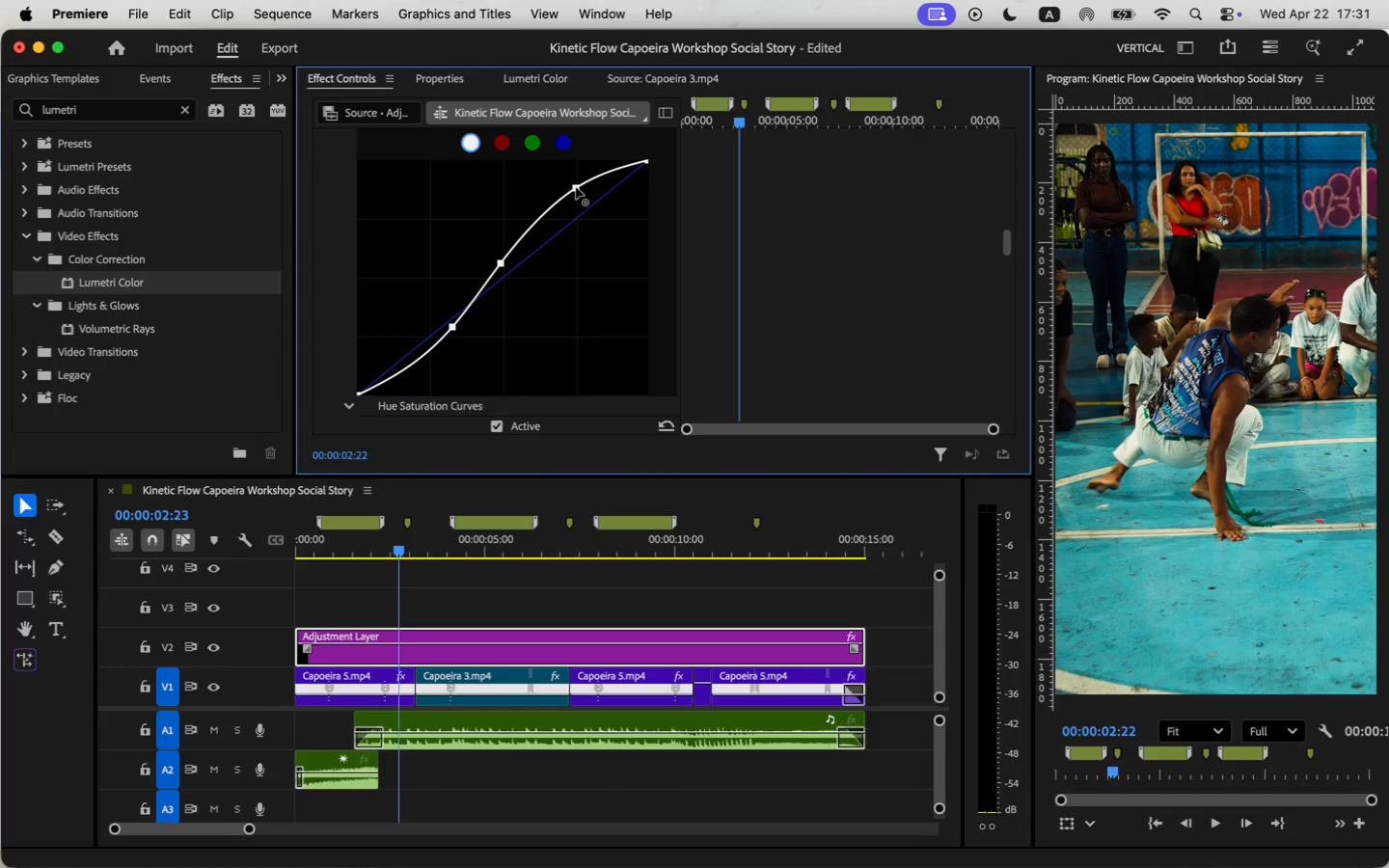 
wait(7.17)
 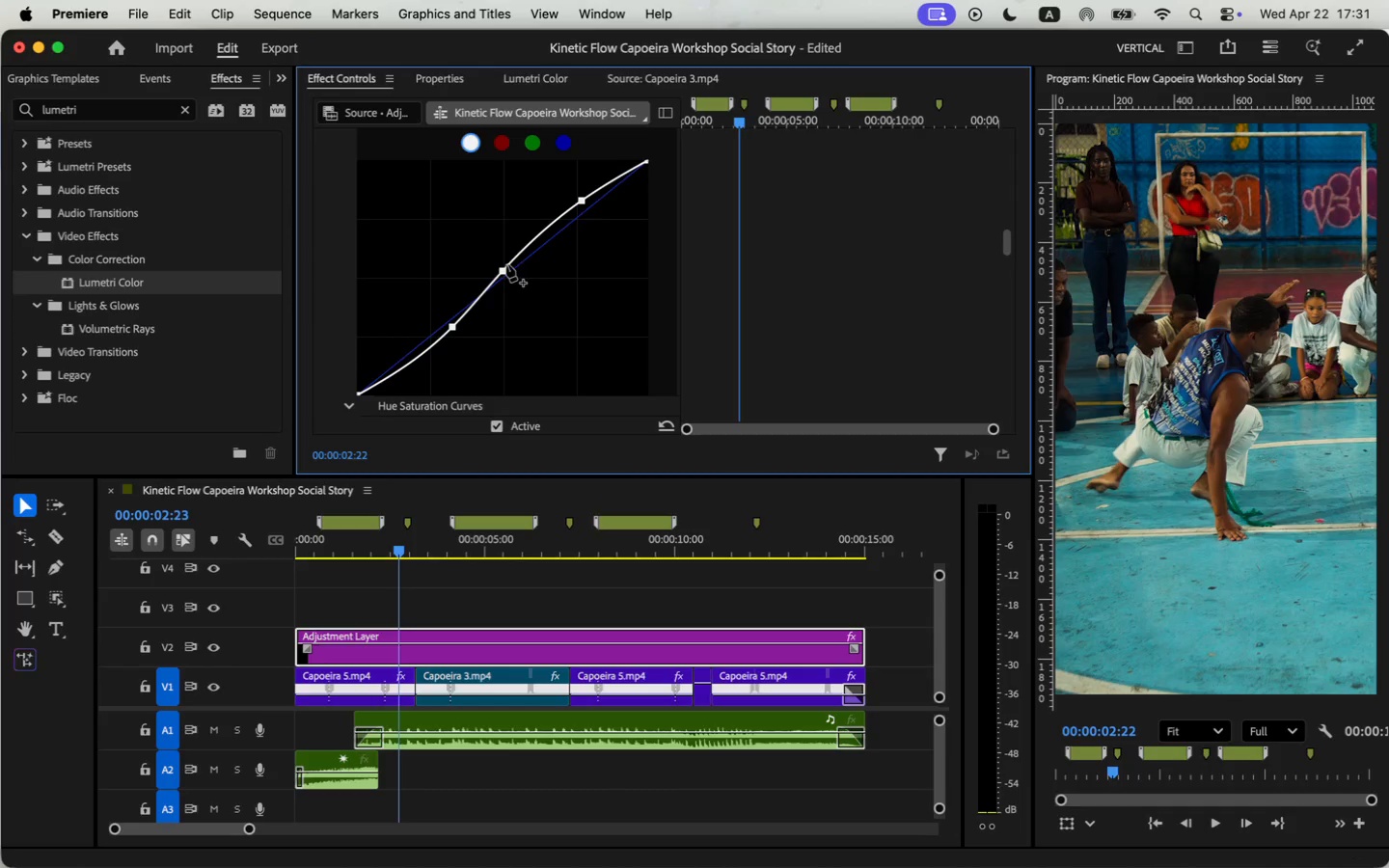 
left_click_drag(start_coordinate=[454, 329], to_coordinate=[438, 337])
 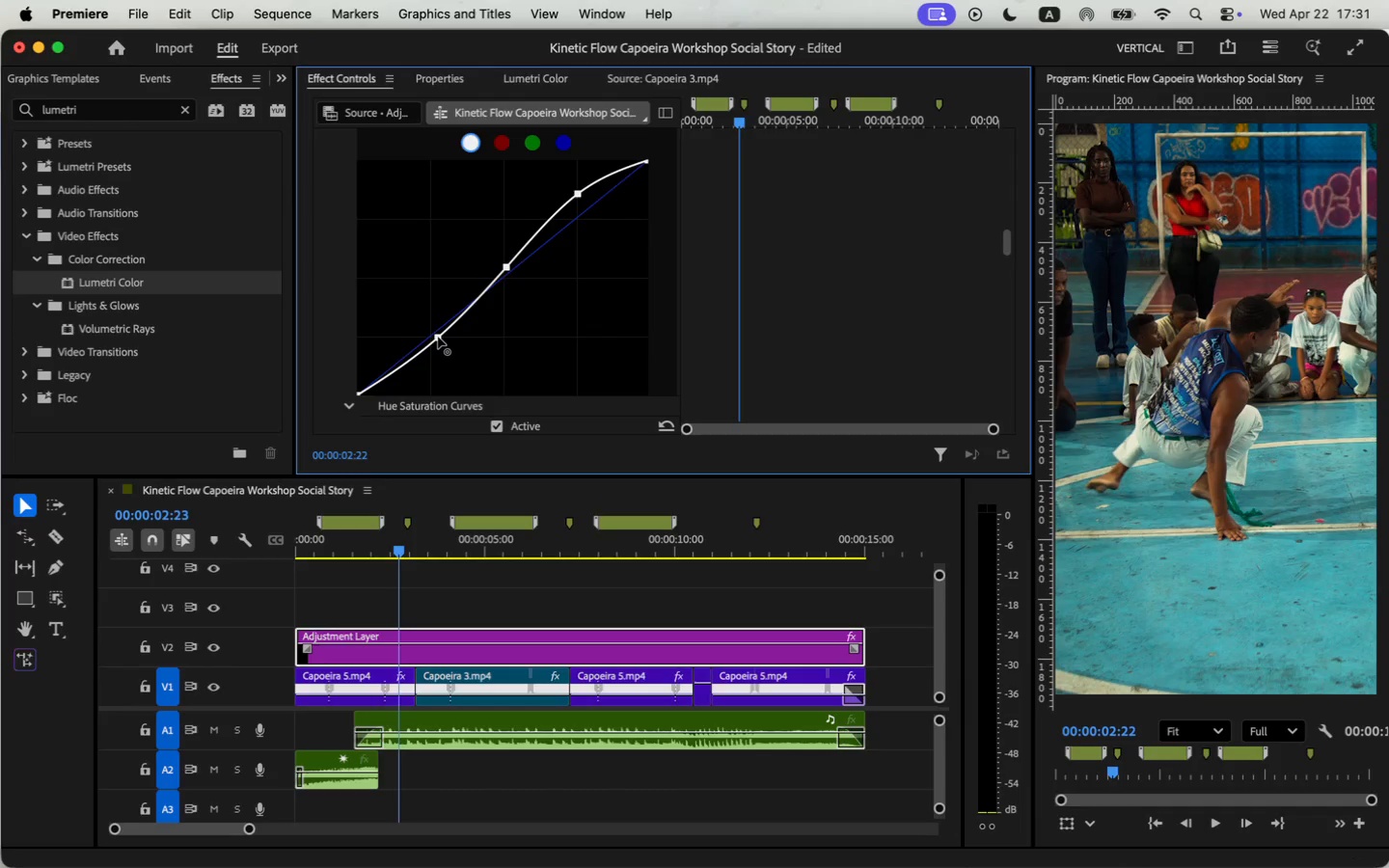 
left_click_drag(start_coordinate=[506, 265], to_coordinate=[497, 271])
 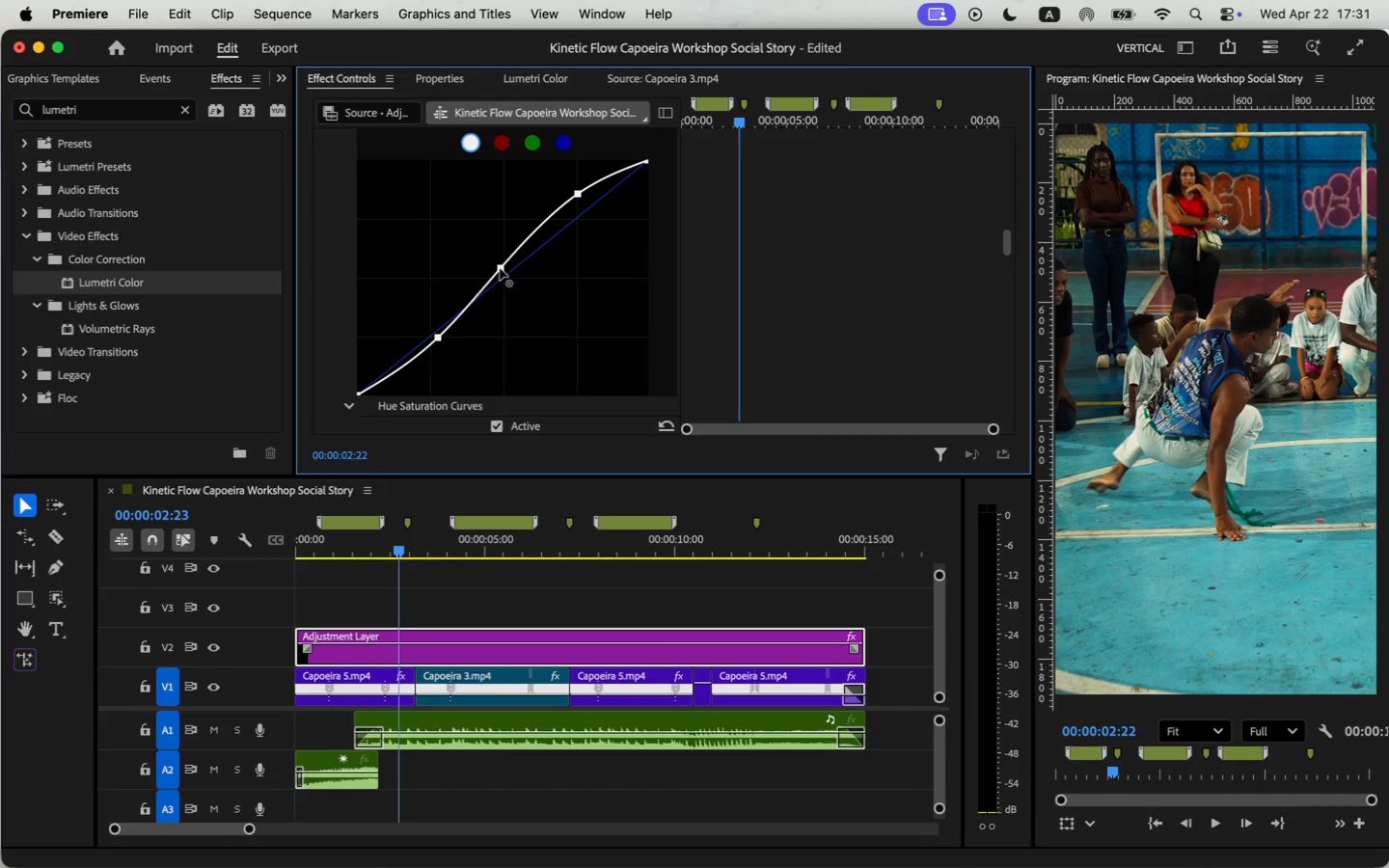 
left_click_drag(start_coordinate=[578, 195], to_coordinate=[571, 205])
 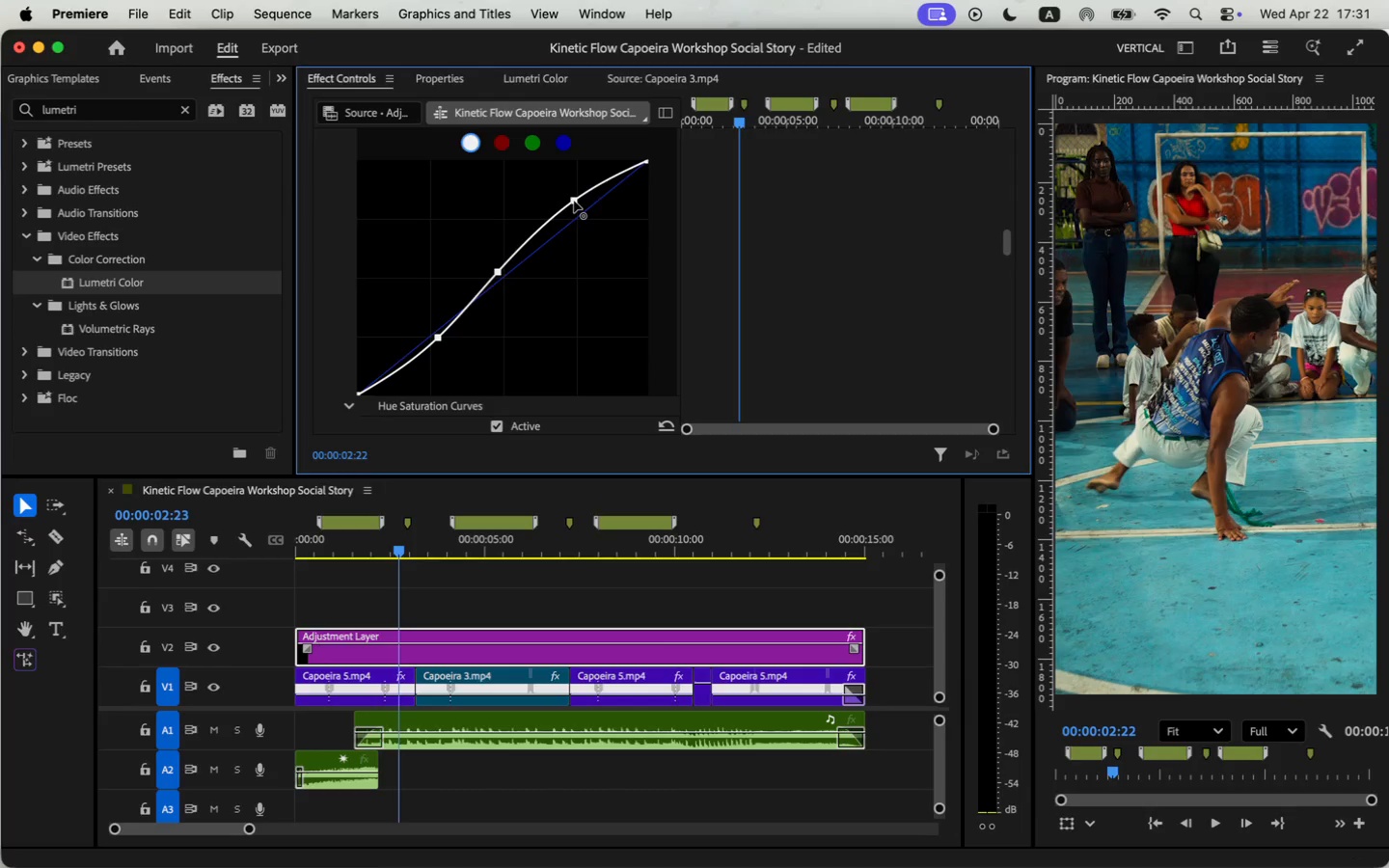 
left_click_drag(start_coordinate=[441, 338], to_coordinate=[463, 312])
 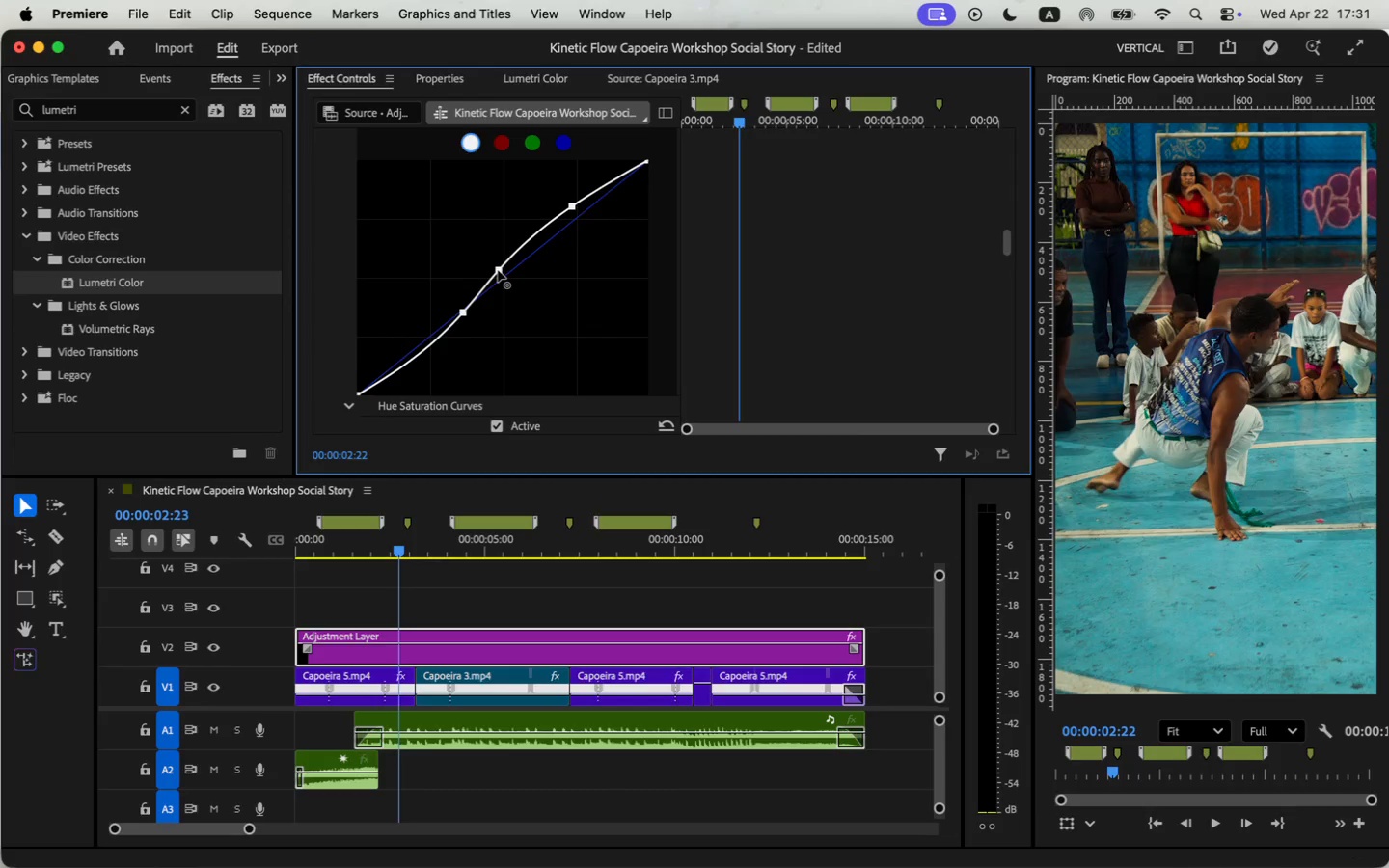 
left_click([562, 147])
 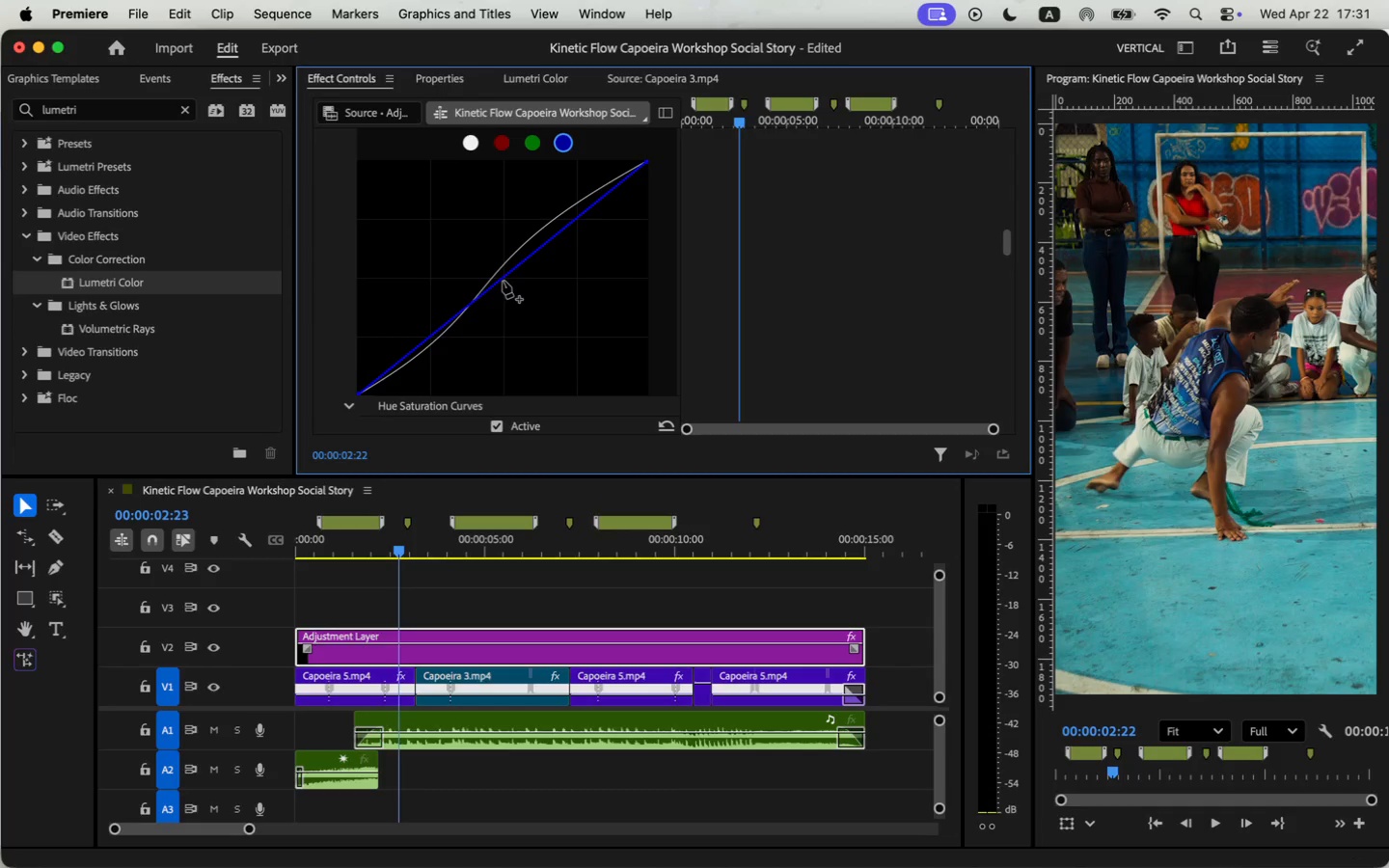 
left_click([503, 280])
 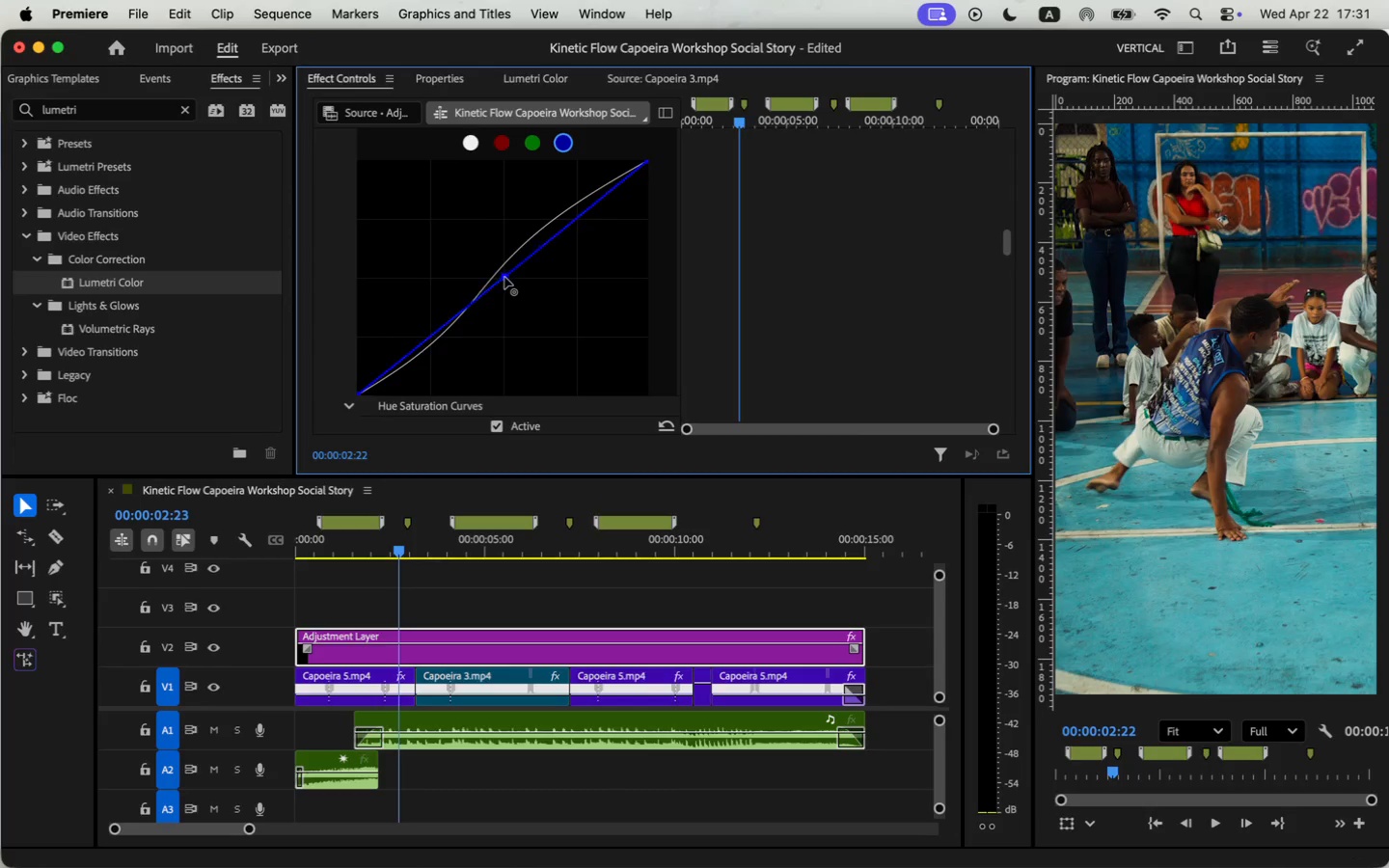 
wait(6.59)
 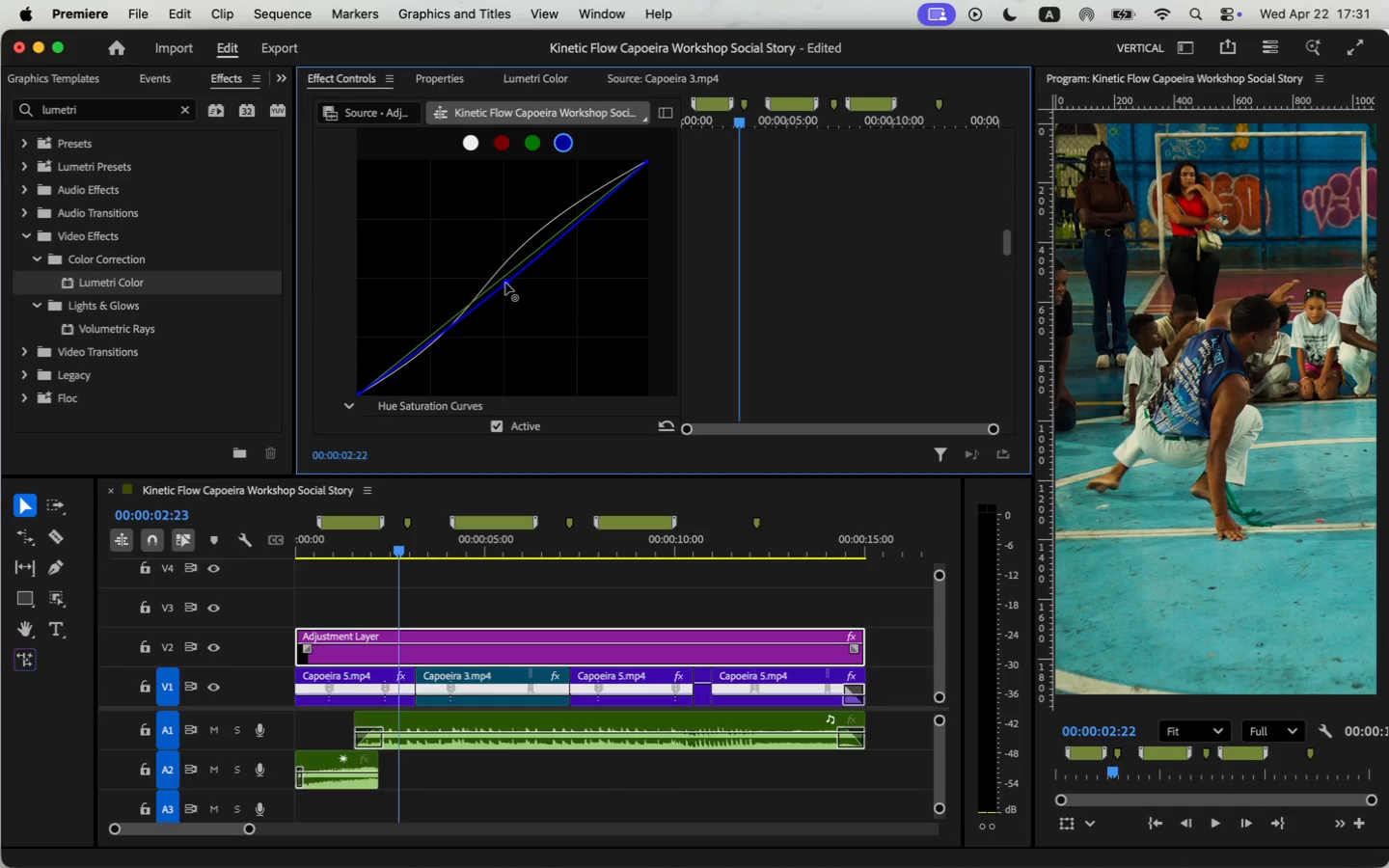 
key(Meta+CommandLeft)
 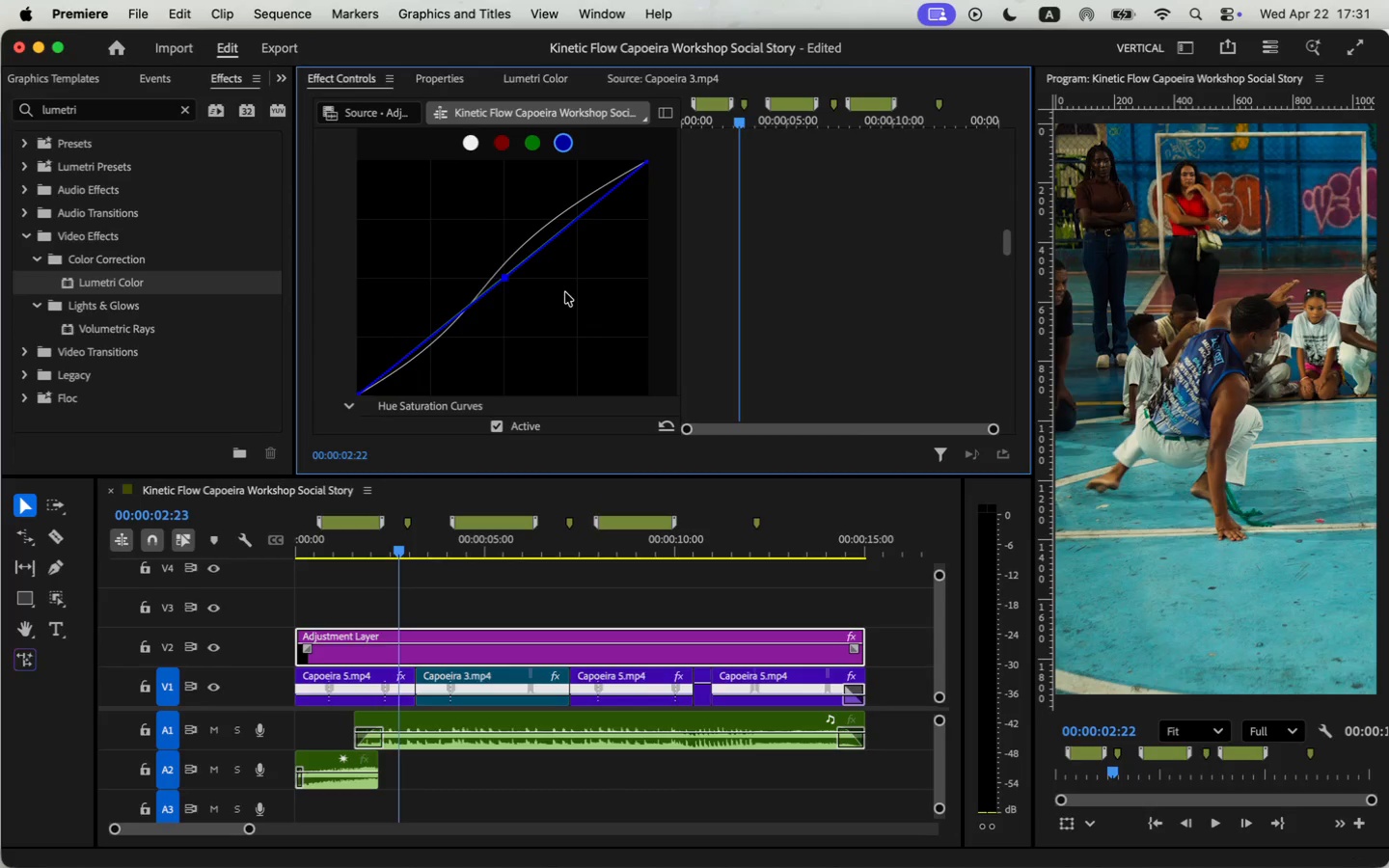 
key(Meta+Z)
 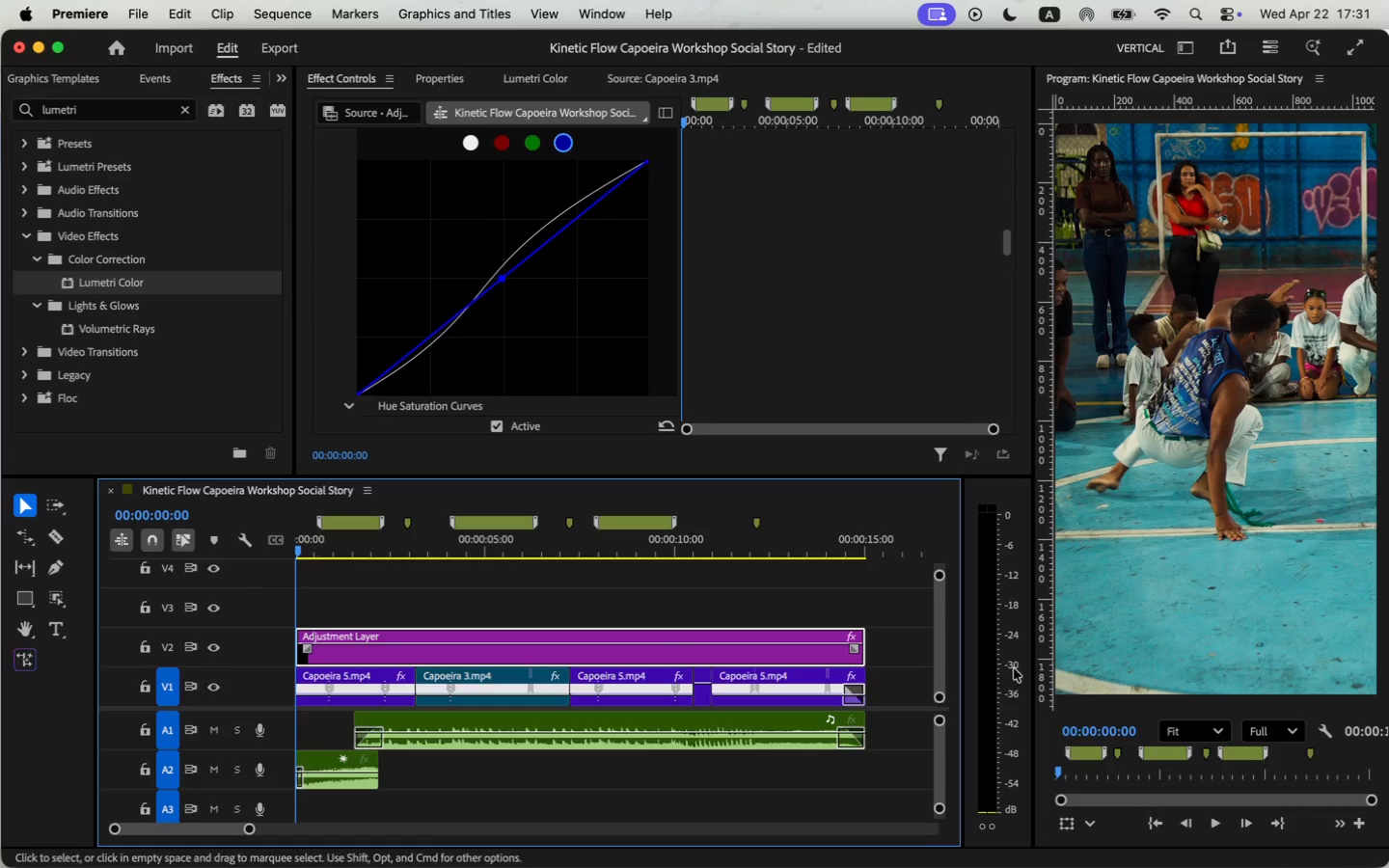 
left_click_drag(start_coordinate=[400, 550], to_coordinate=[227, 580])
 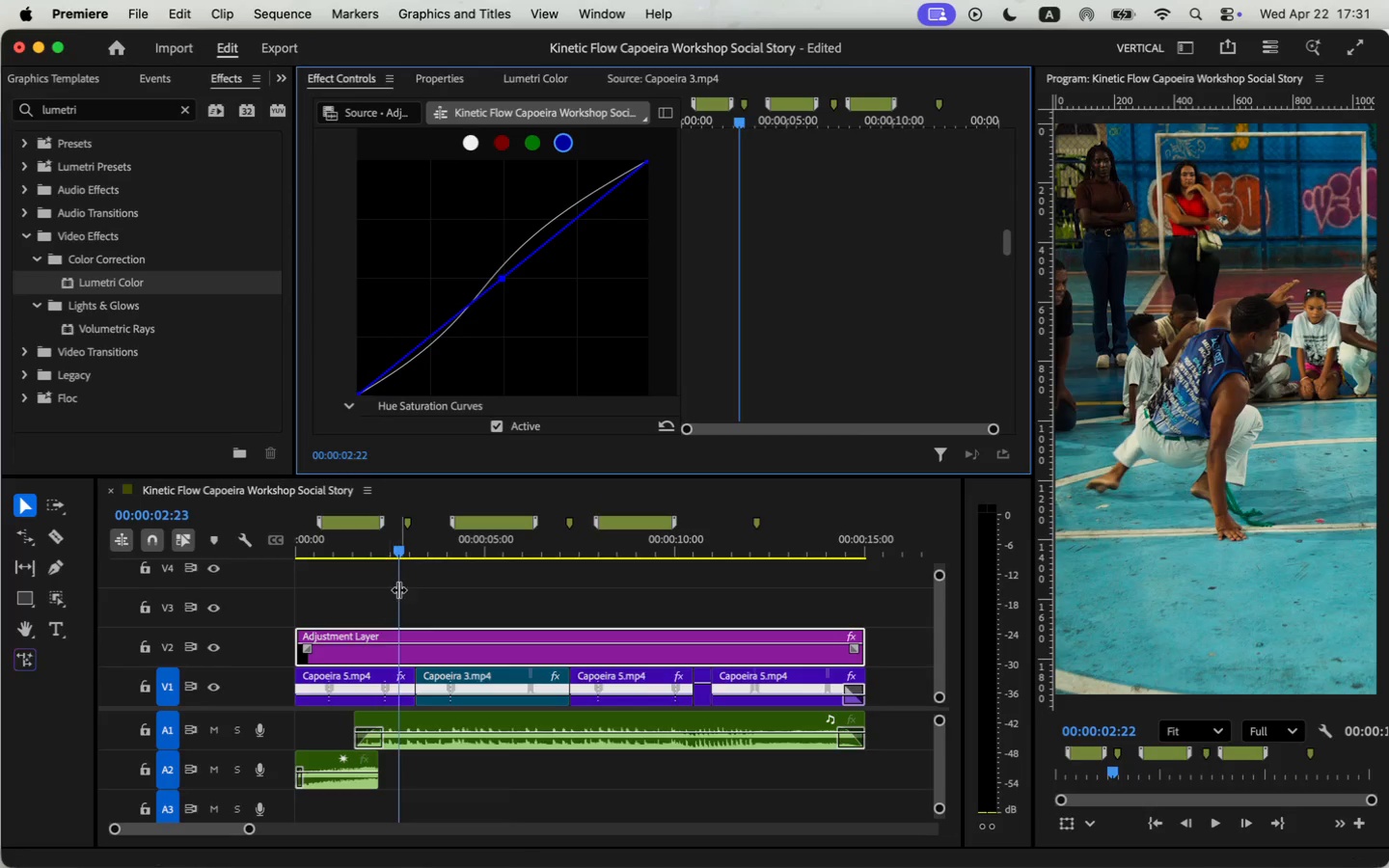 
left_click([1215, 826])
 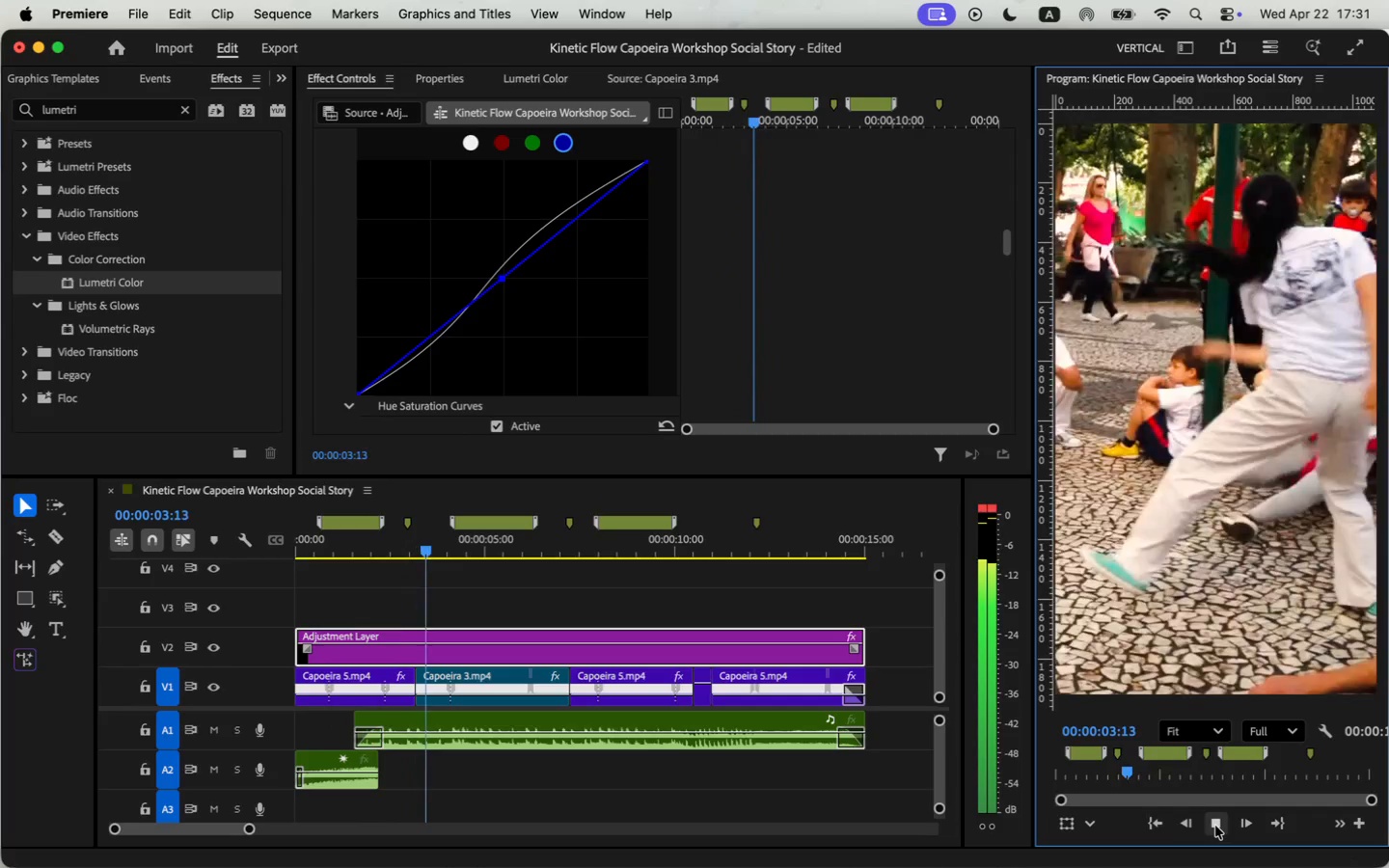 
left_click([1215, 826])
 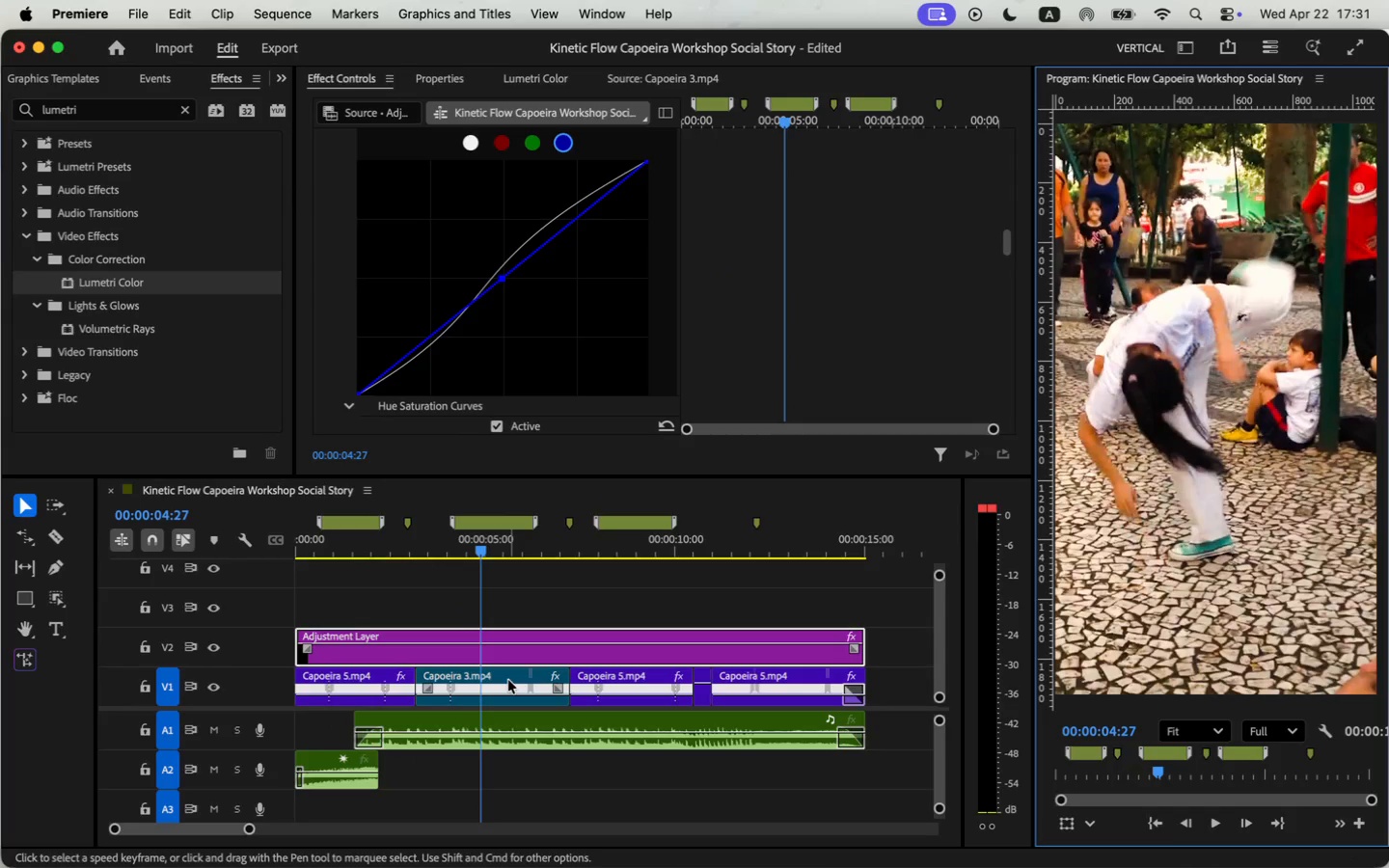 
left_click([508, 680])
 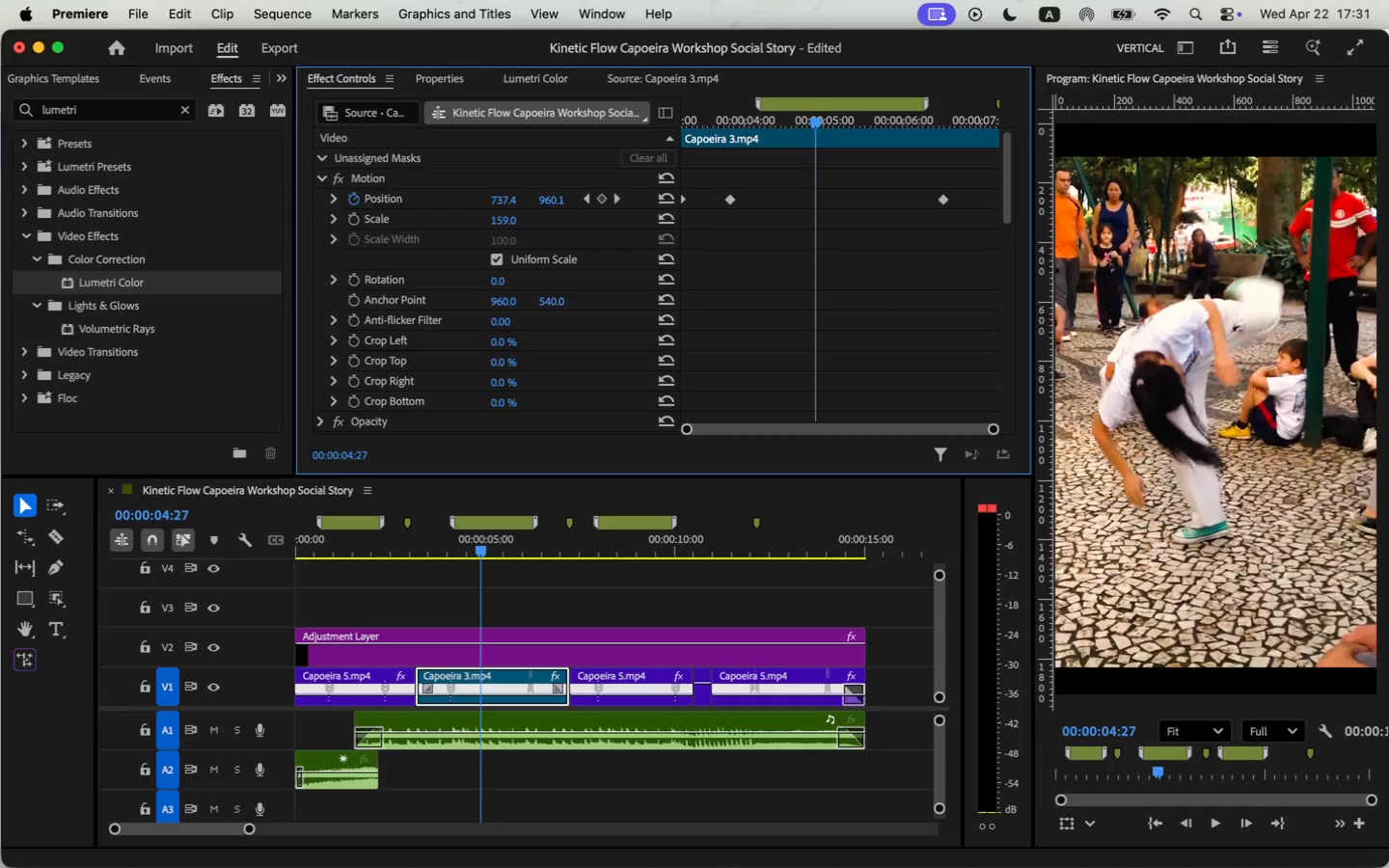 
wait(7.71)
 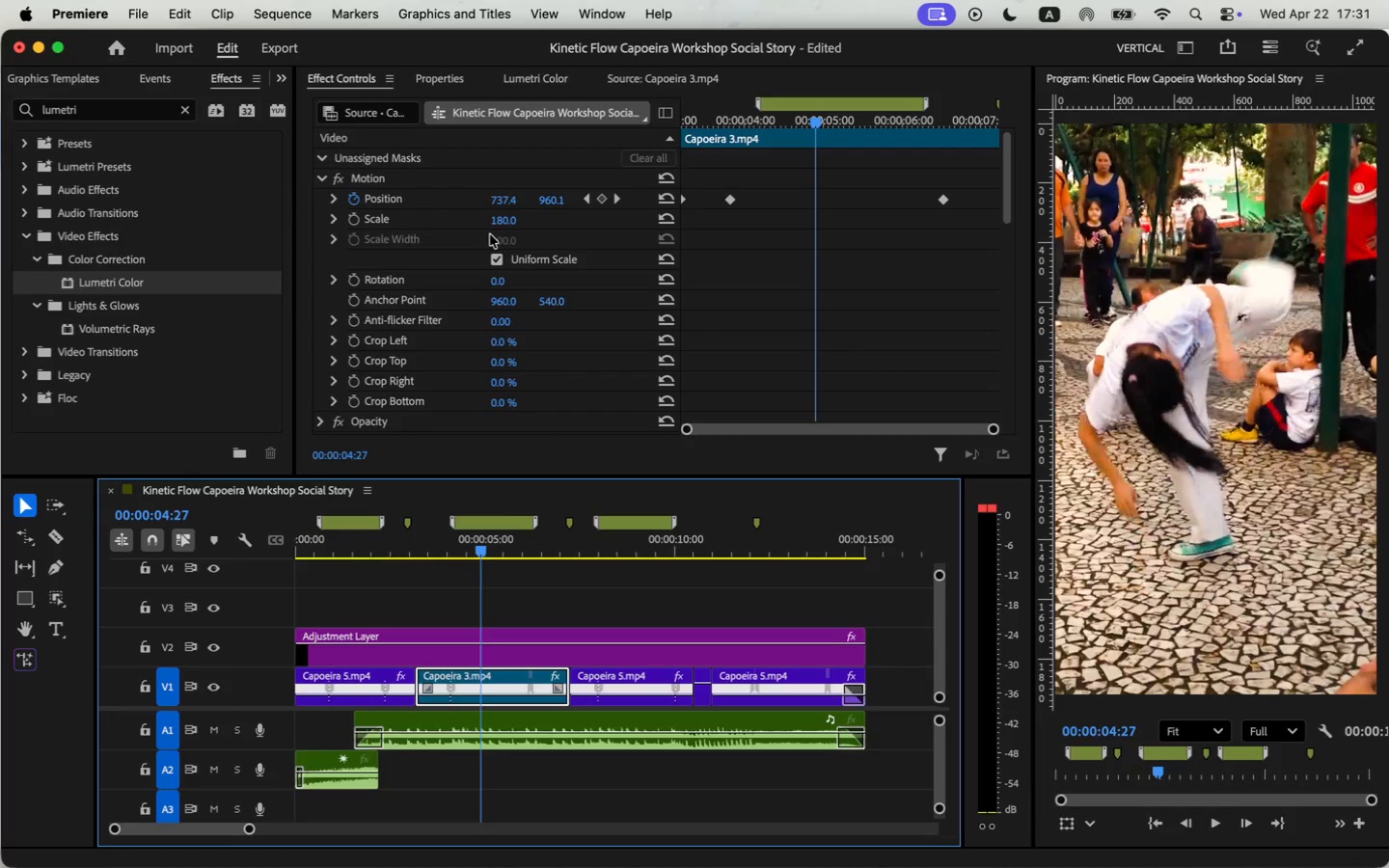 
left_click([406, 556])
 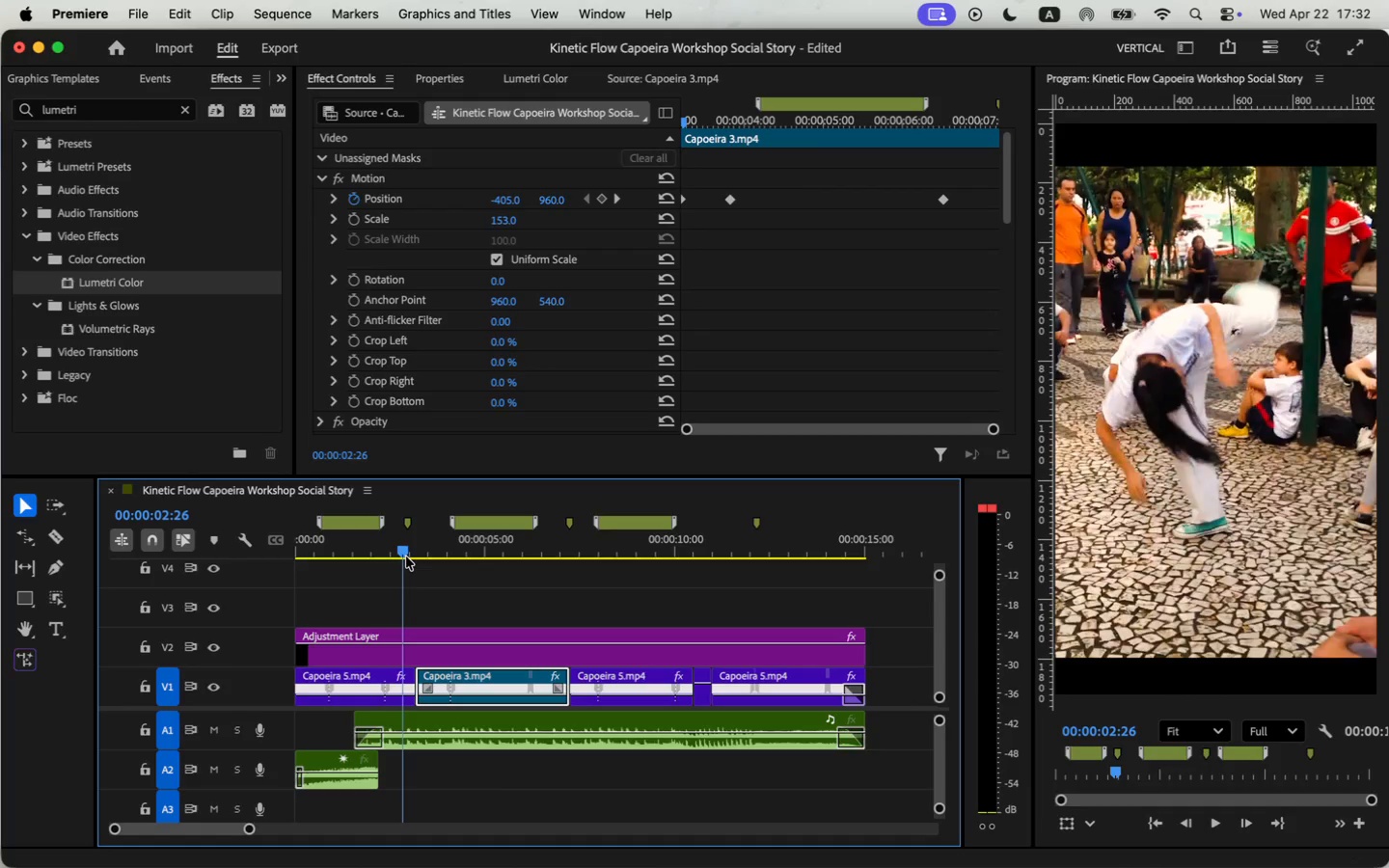 
key(Space)
 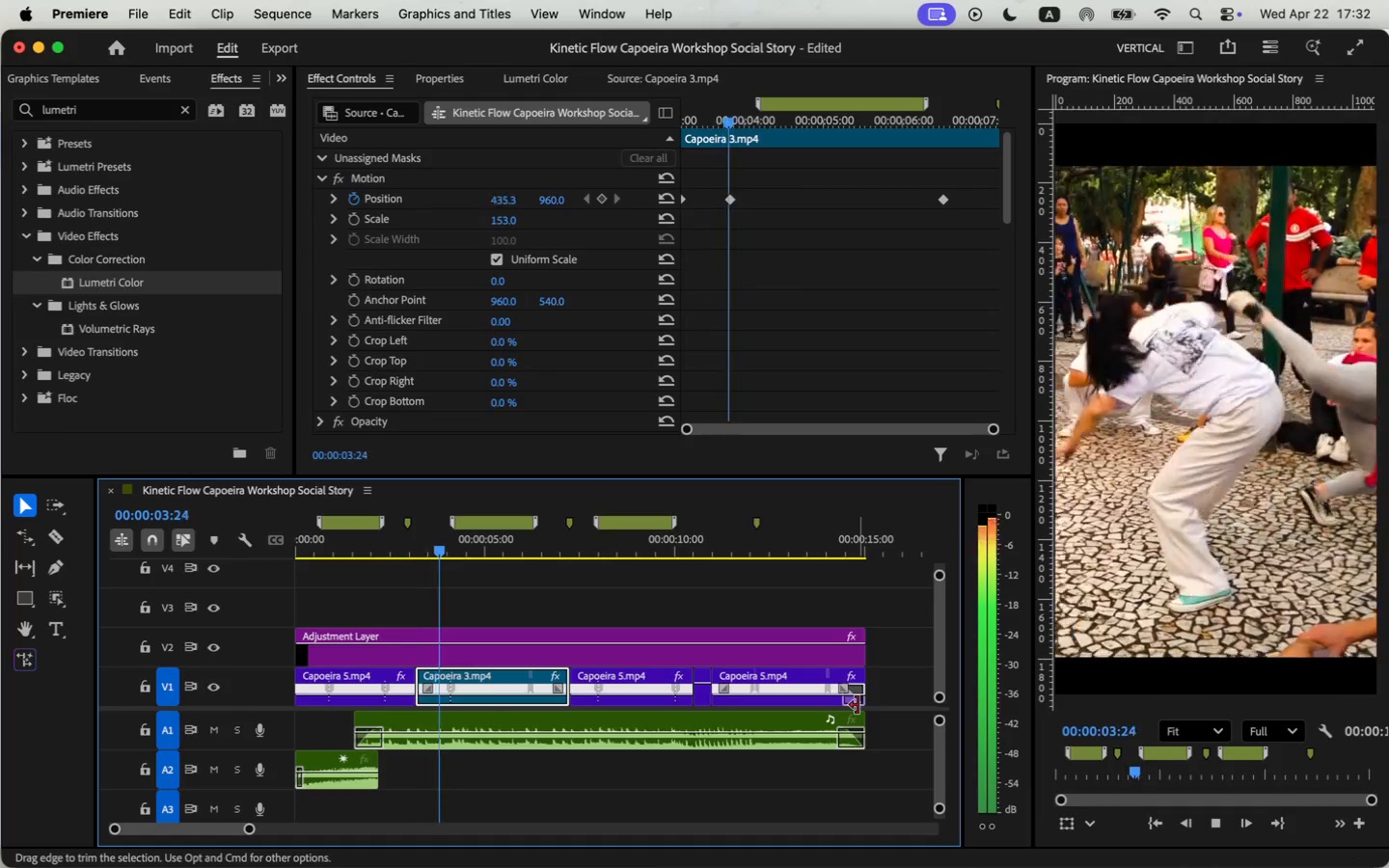 
key(Space)
 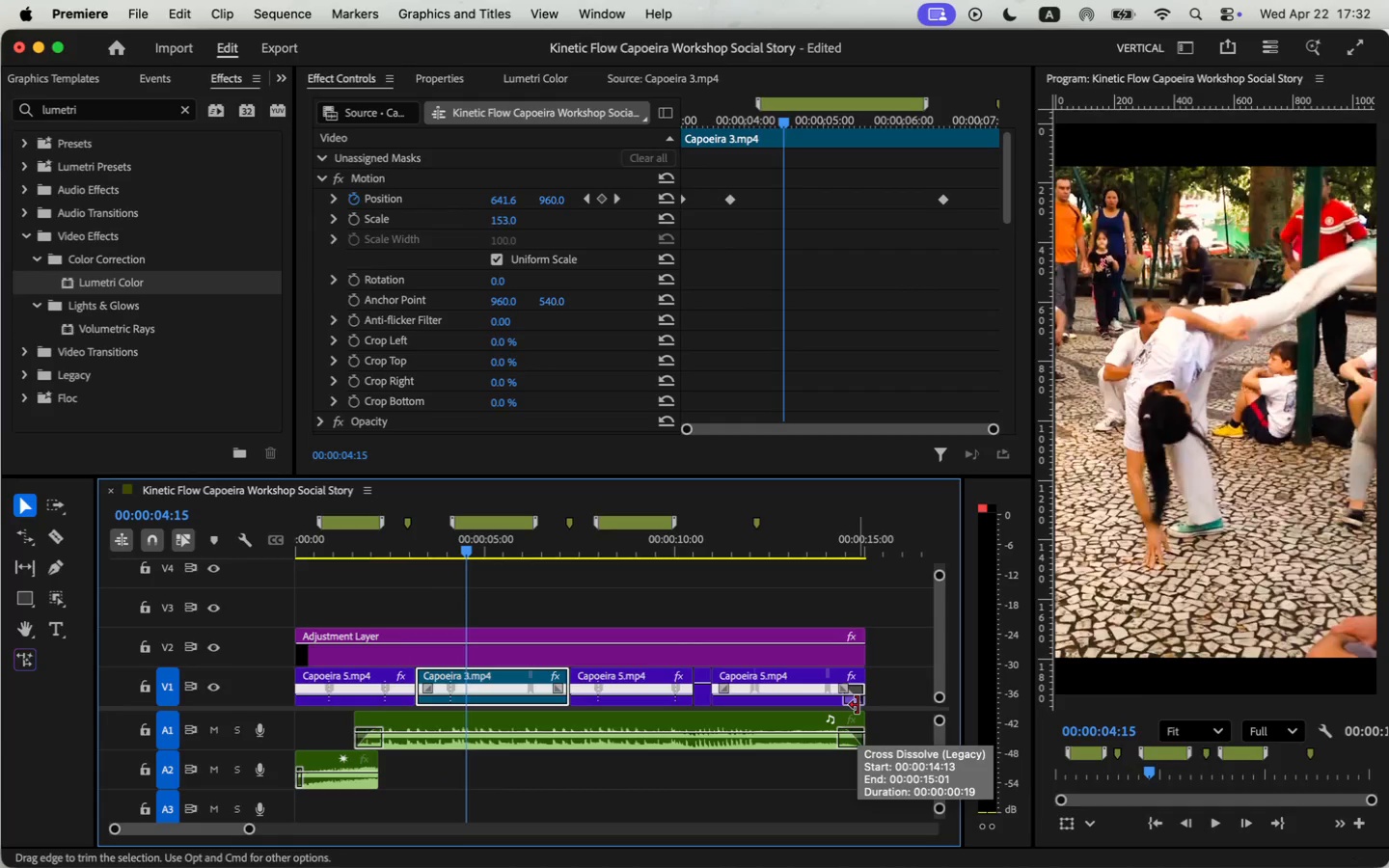 
key(Meta+CommandLeft)
 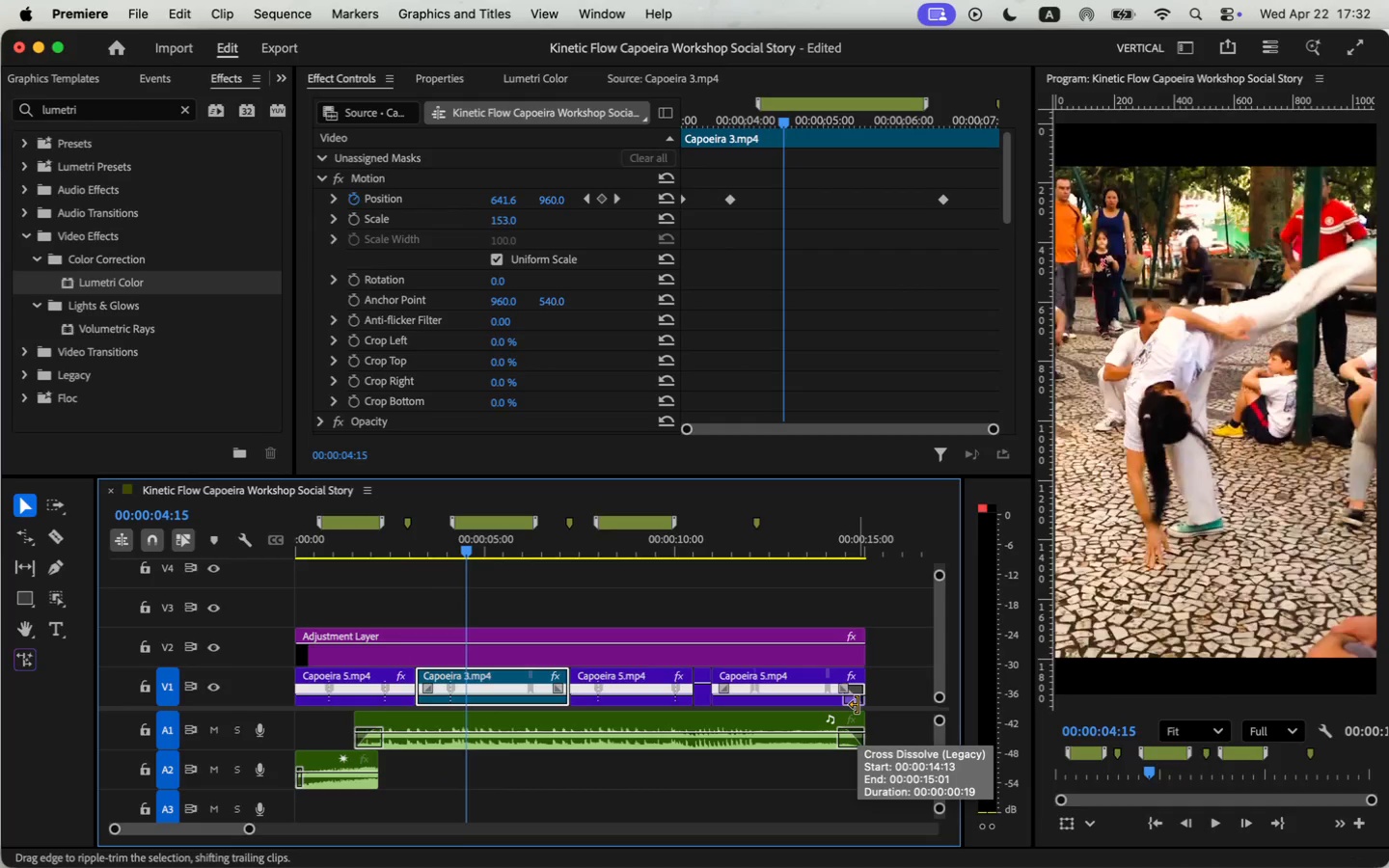 
key(Meta+Z)
 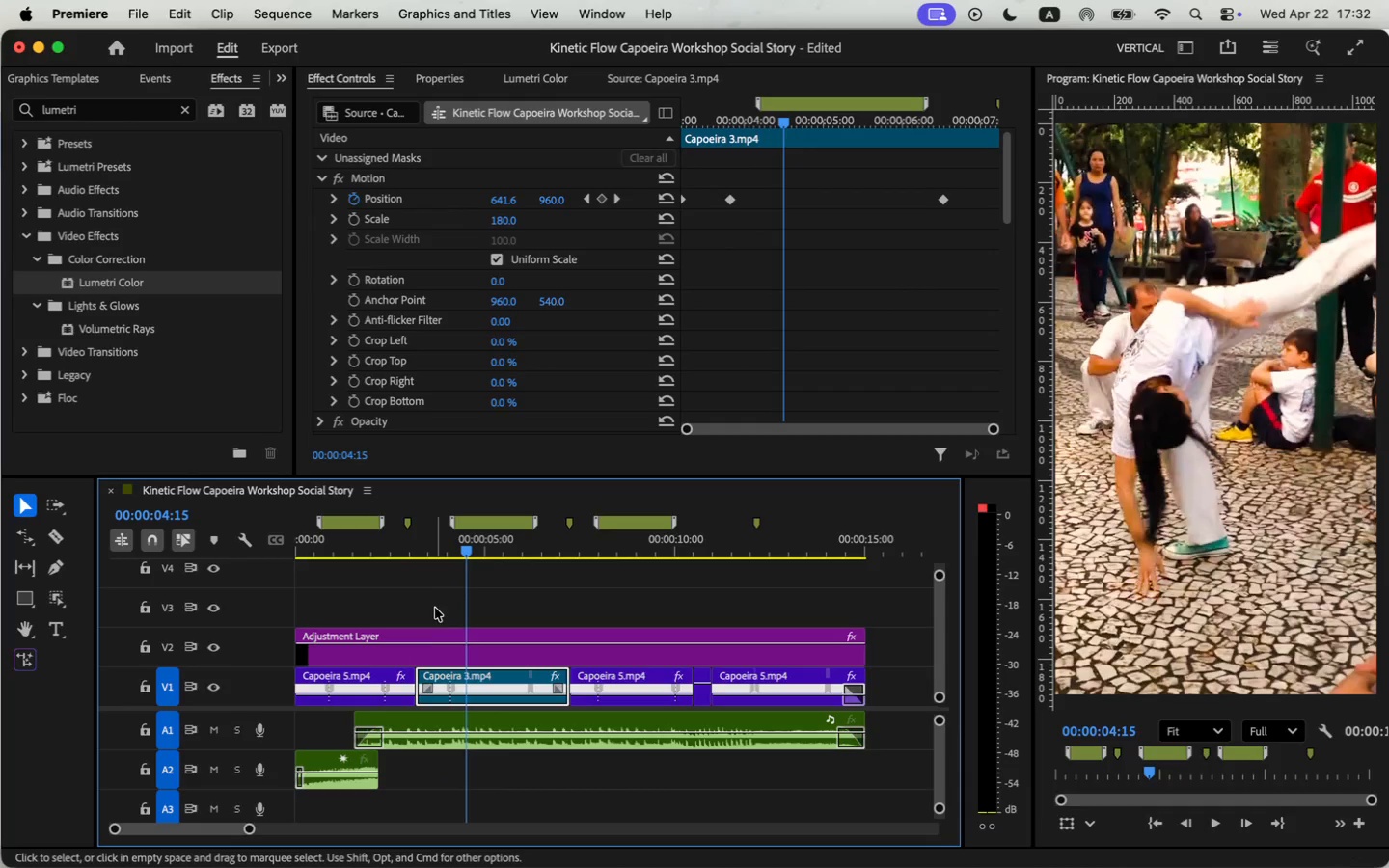 
scroll: coordinate [466, 374], scroll_direction: down, amount: 30.0
 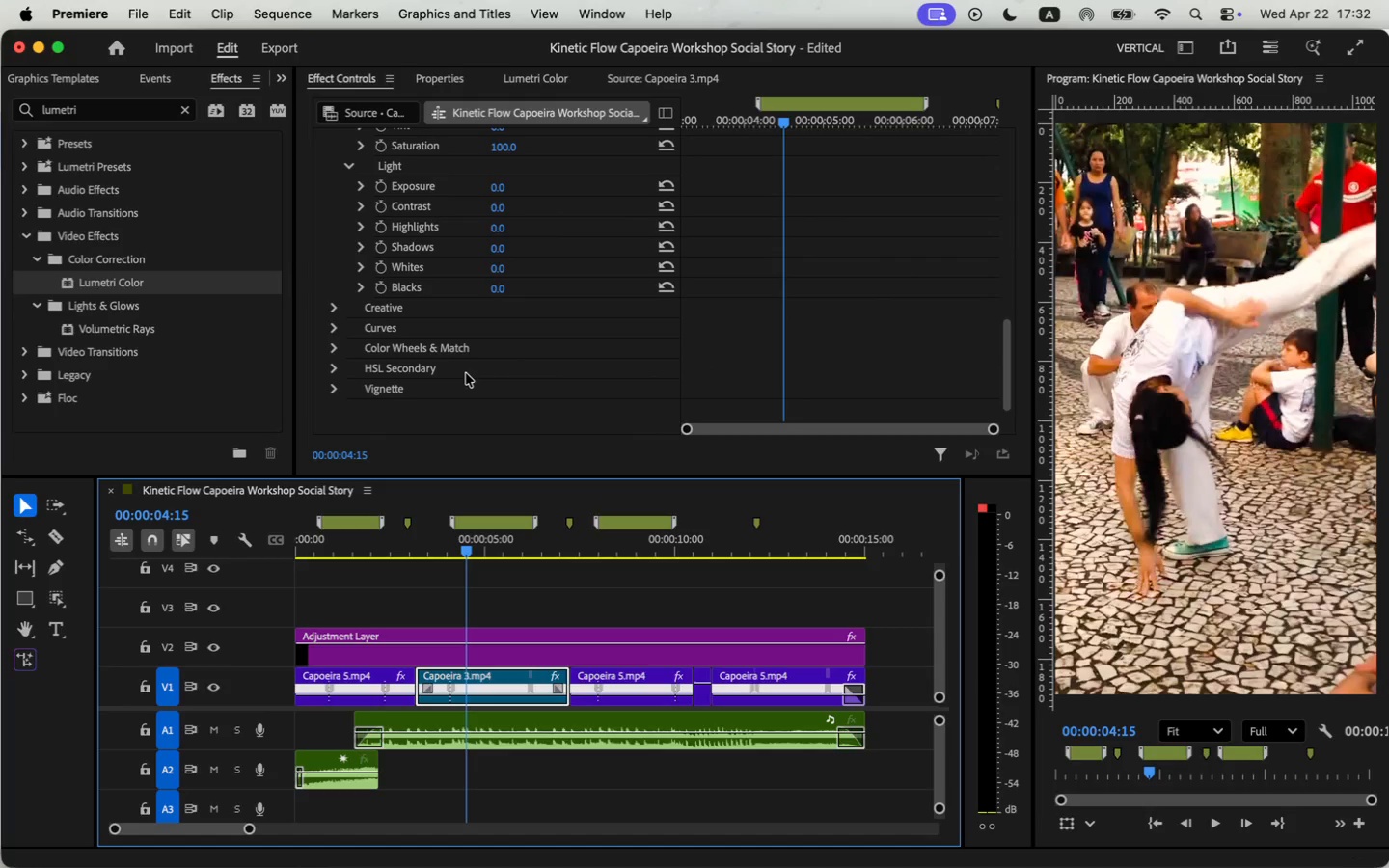 
left_click([501, 286])
 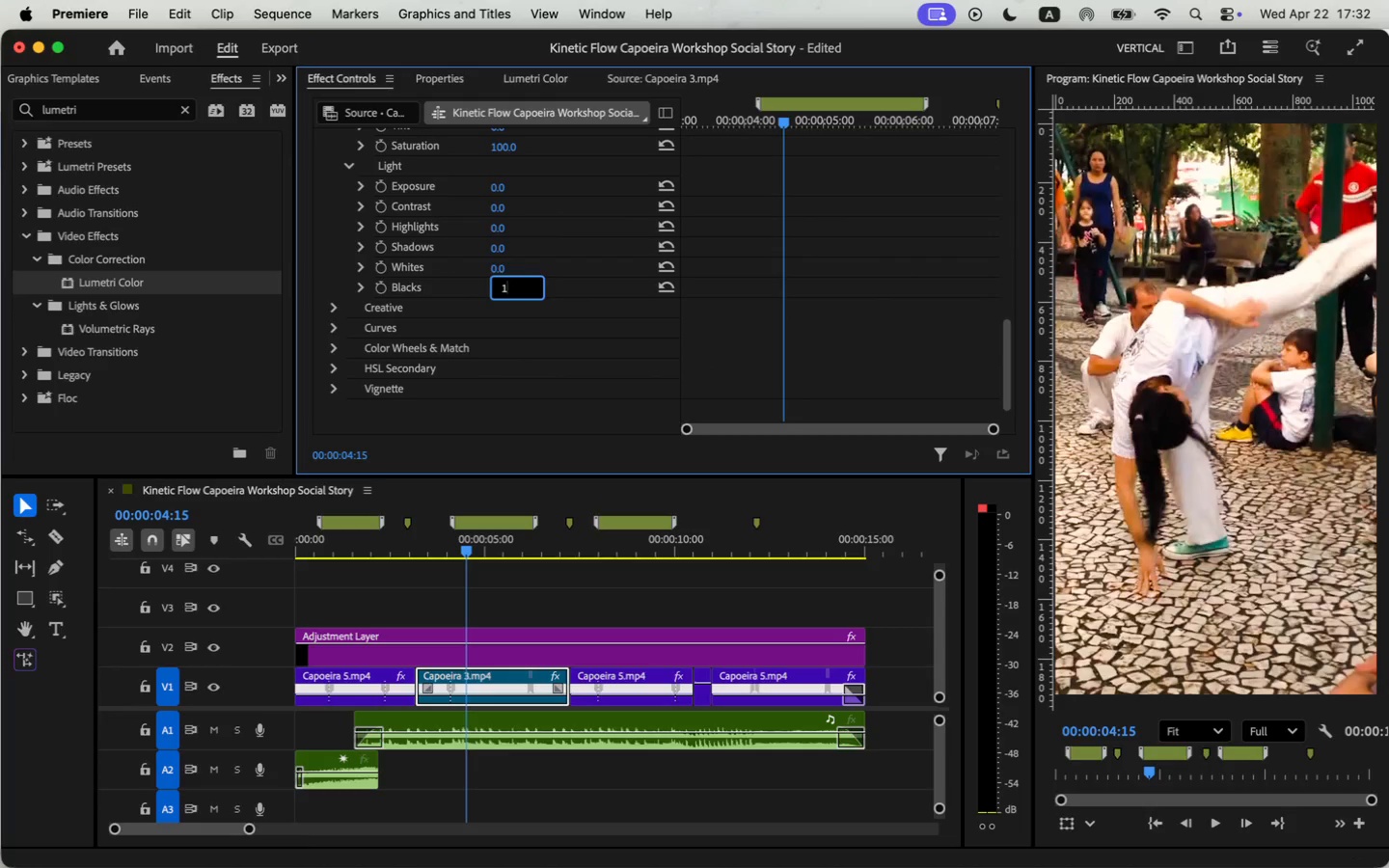 
type(10)
 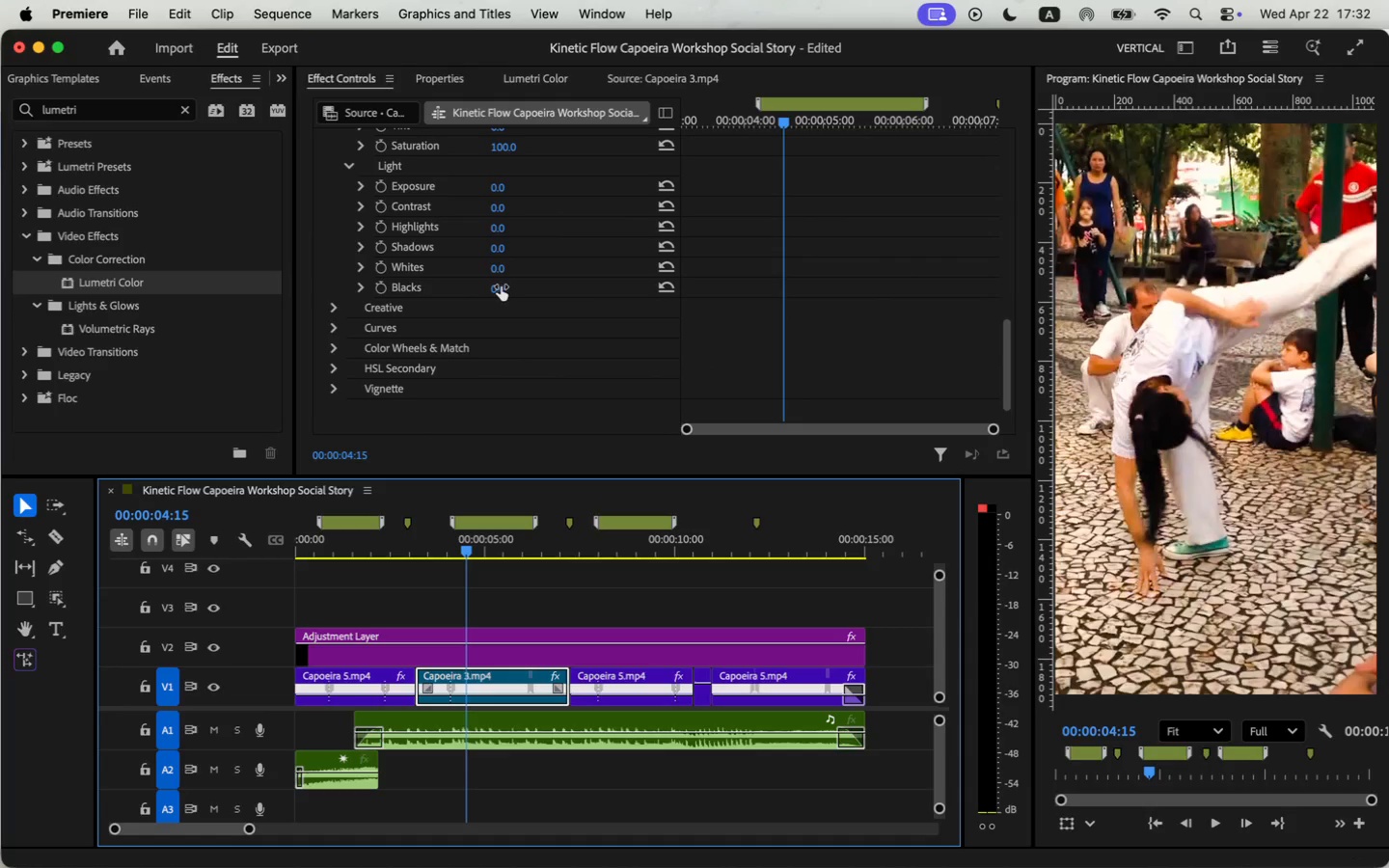 
key(Enter)
 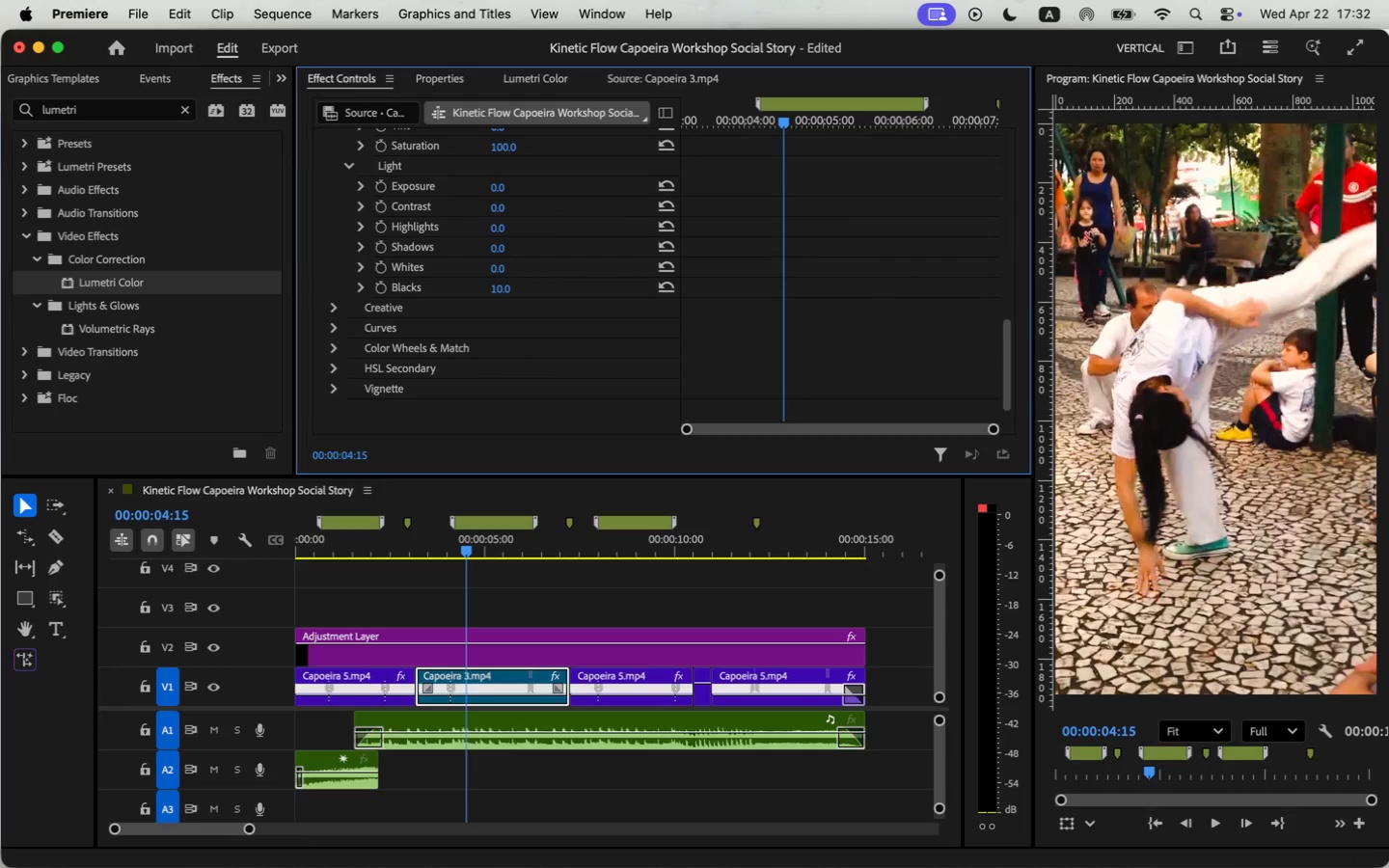 
left_click([517, 285])
 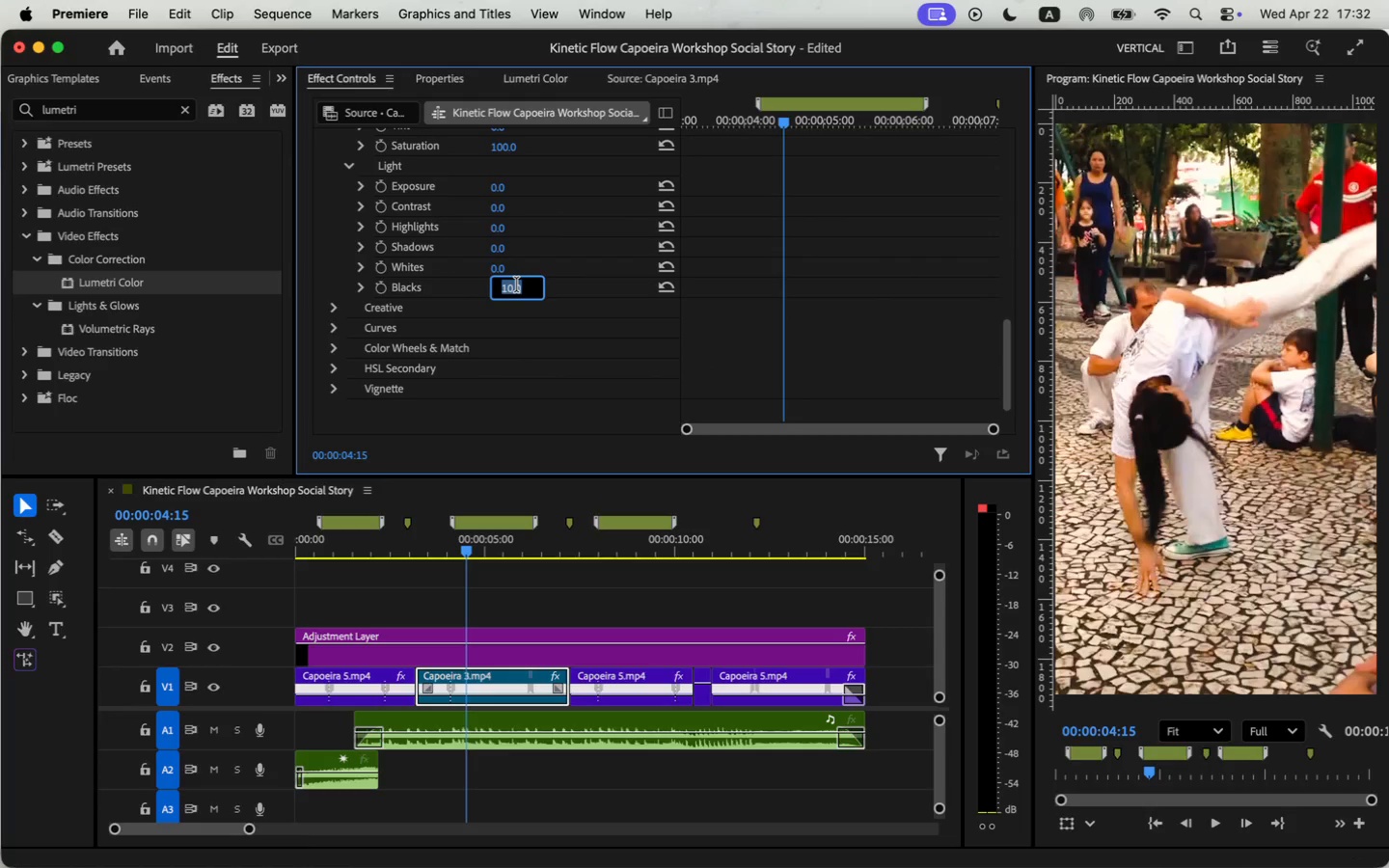 
key(4)
 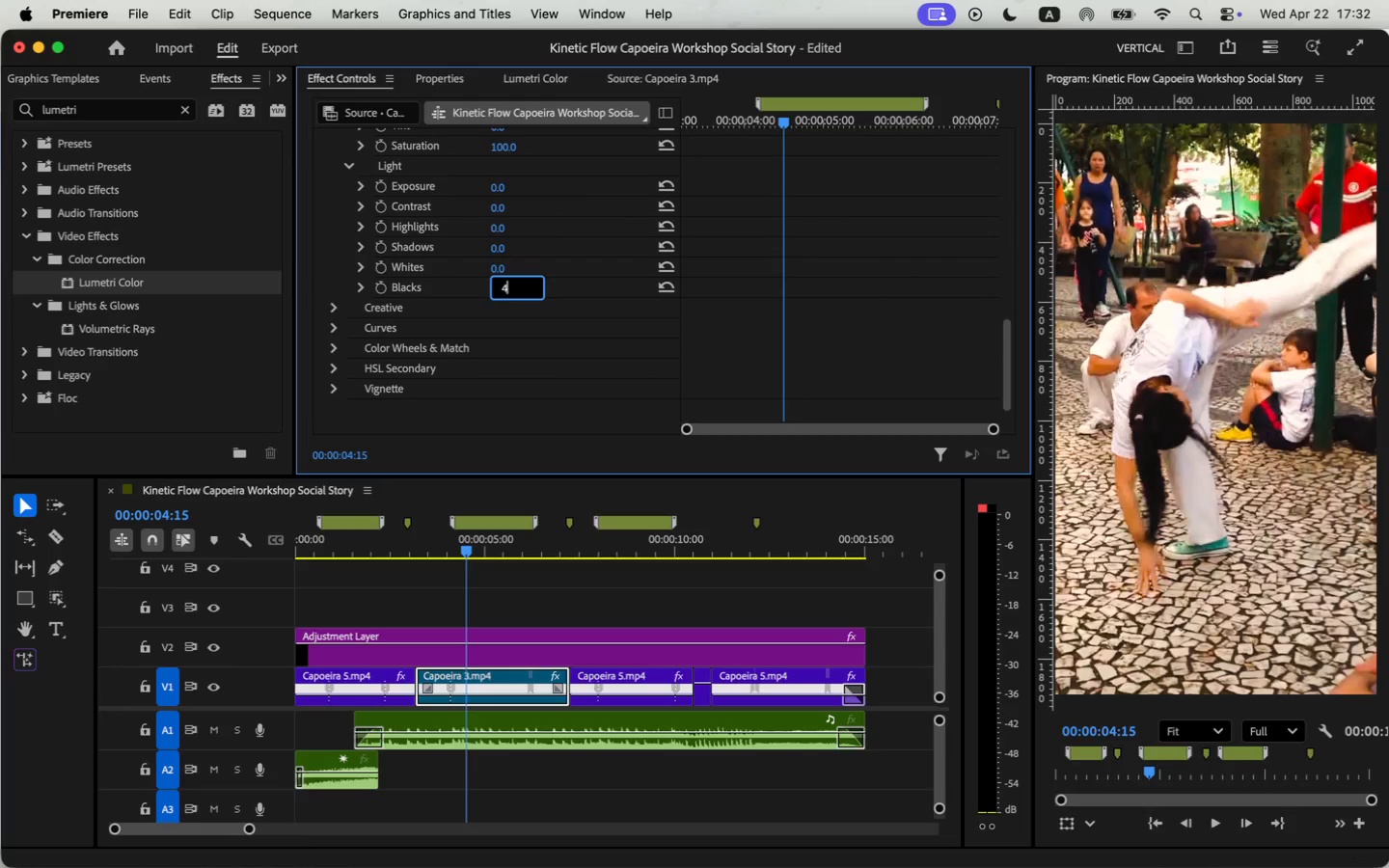 
key(Enter)
 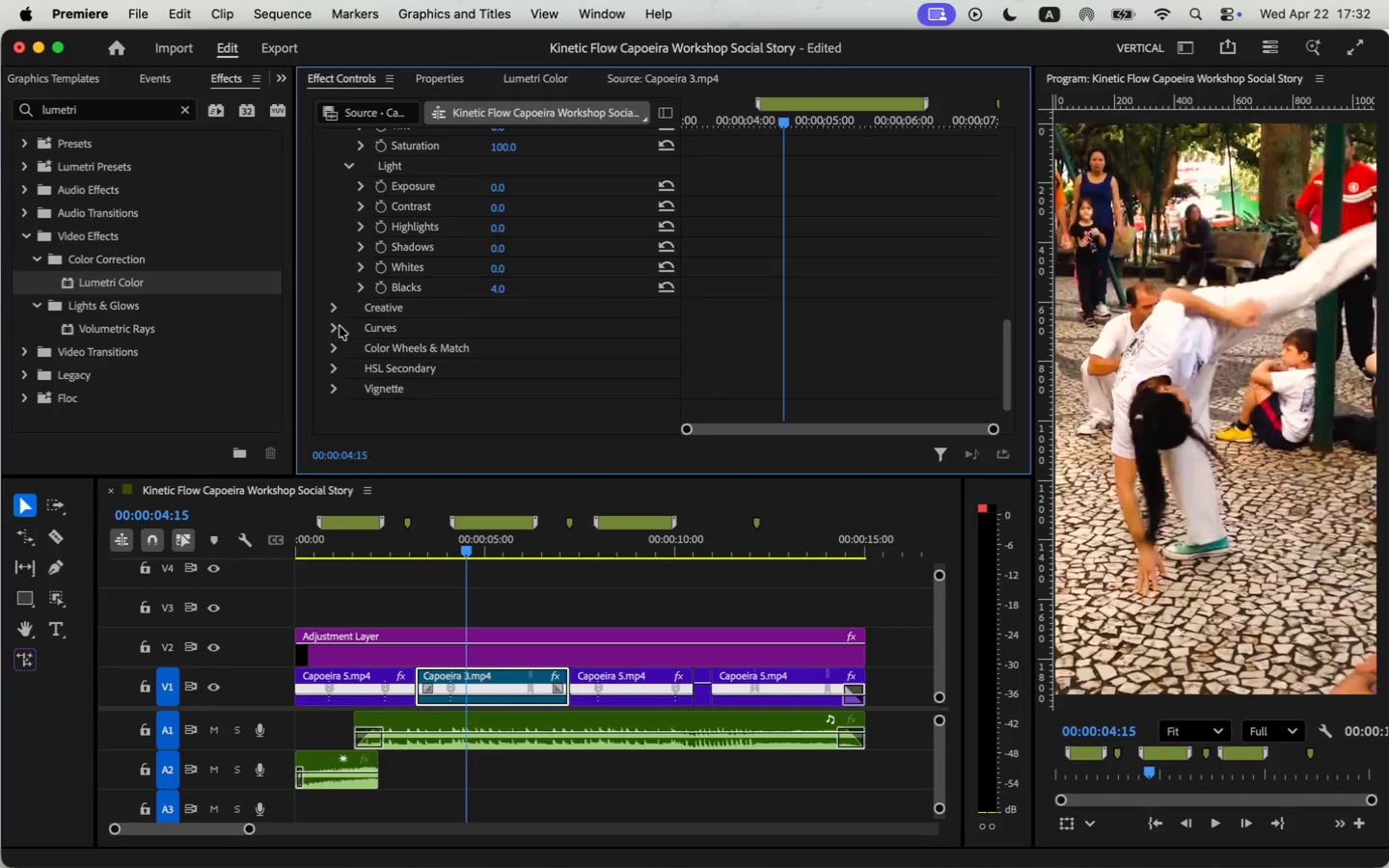 
wait(7.95)
 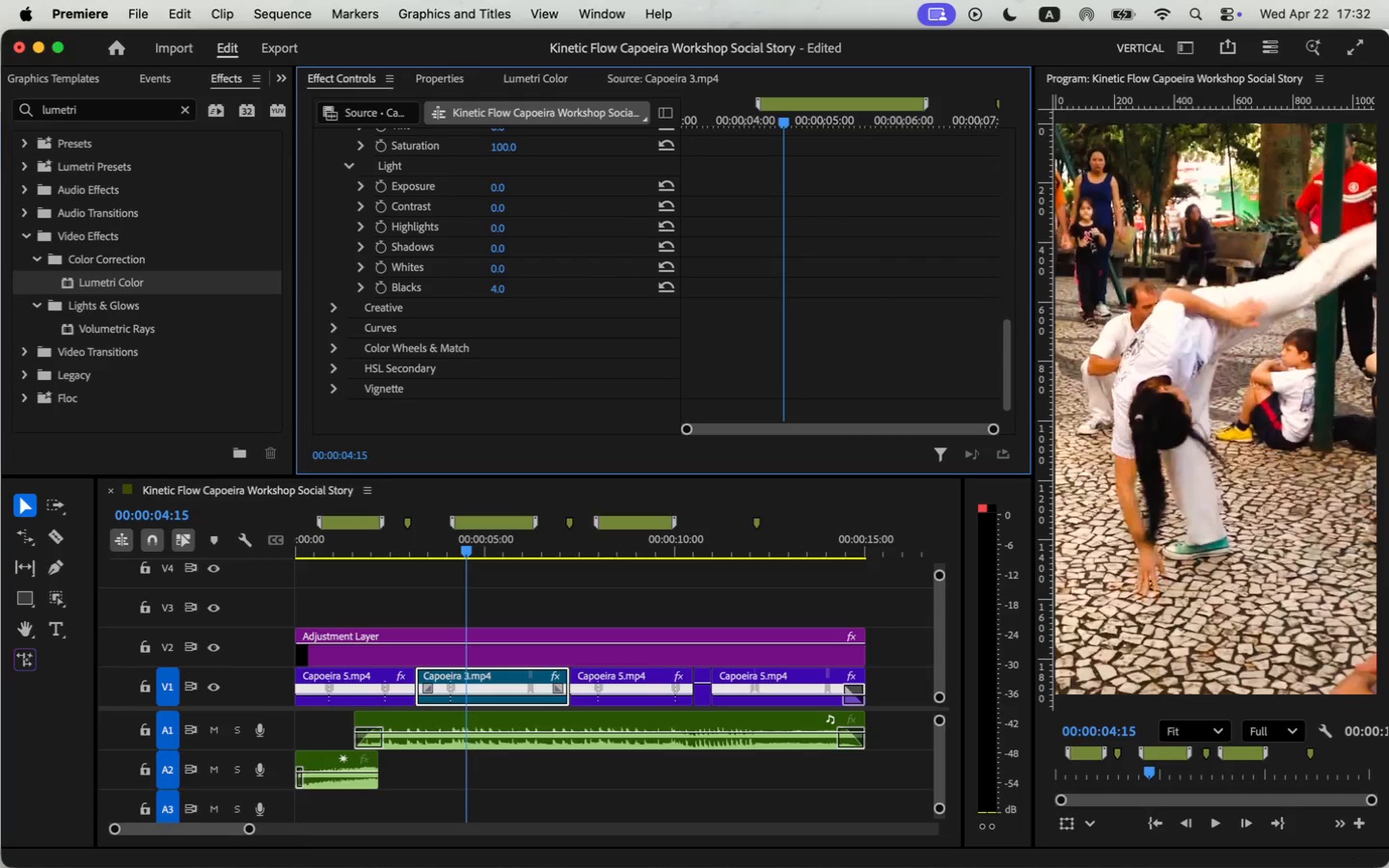 
scroll: coordinate [341, 347], scroll_direction: up, amount: 15.0
 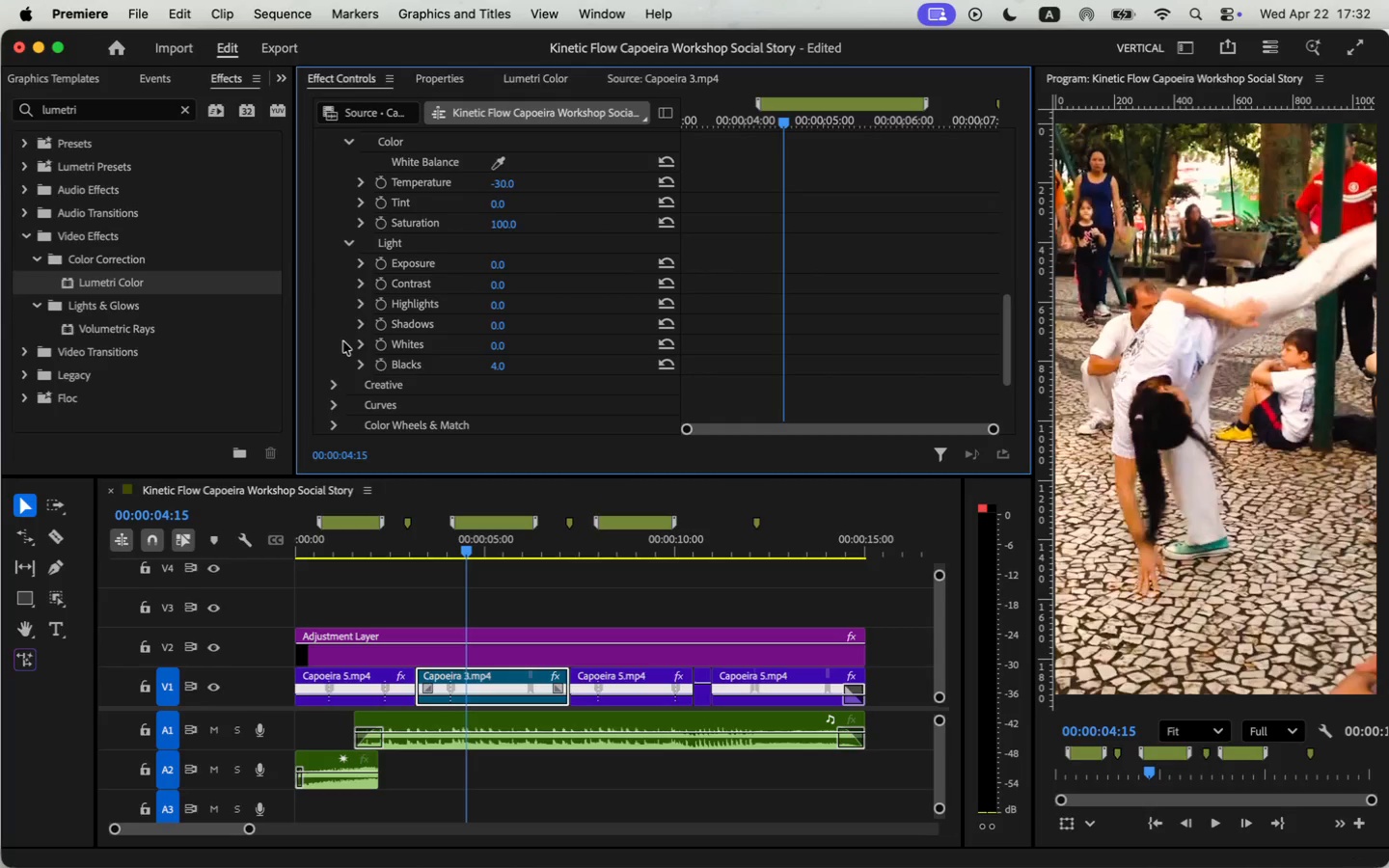 
scroll: coordinate [340, 348], scroll_direction: down, amount: 21.0
 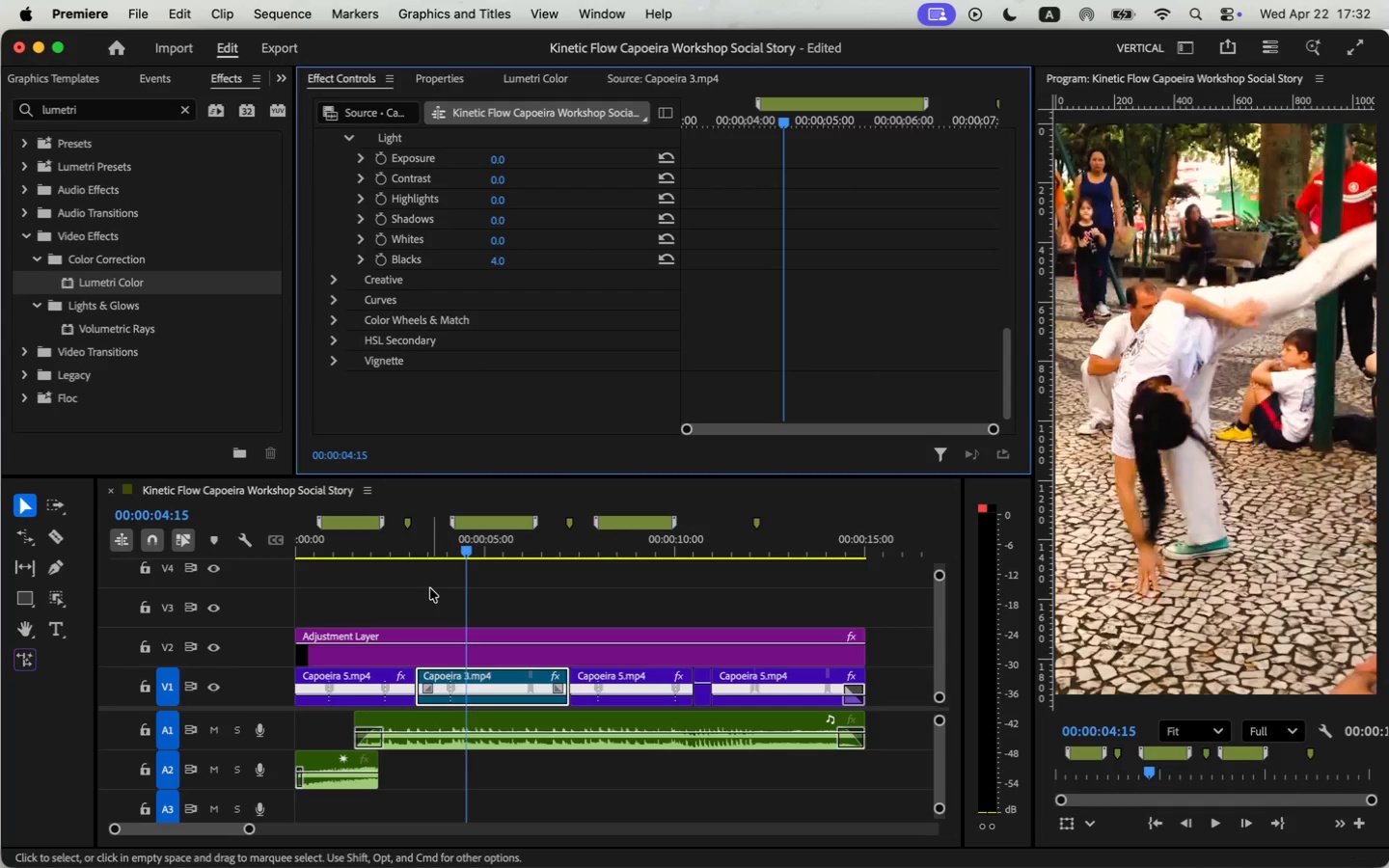 
left_click([395, 554])
 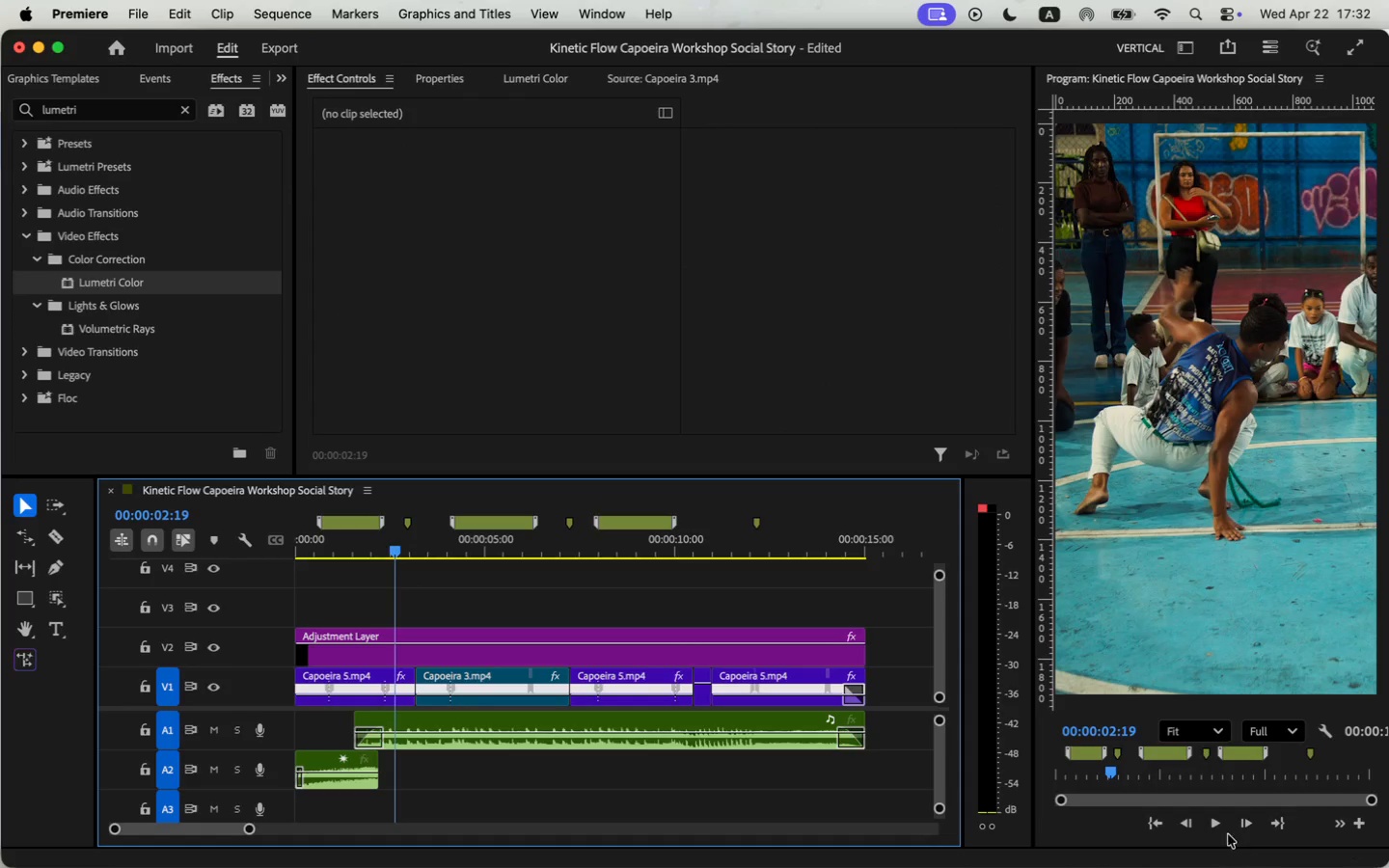 
left_click([1220, 824])
 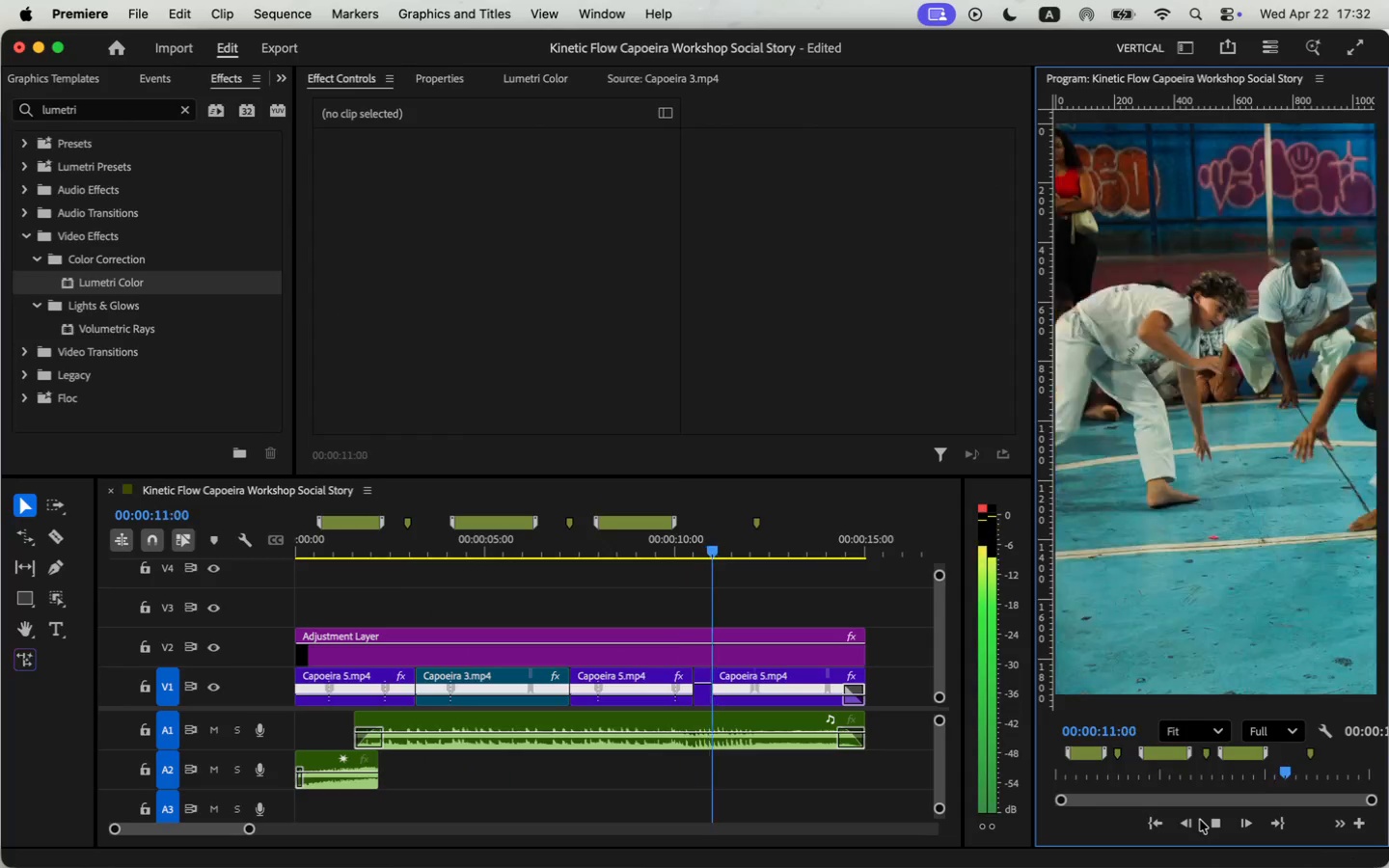 
wait(13.65)
 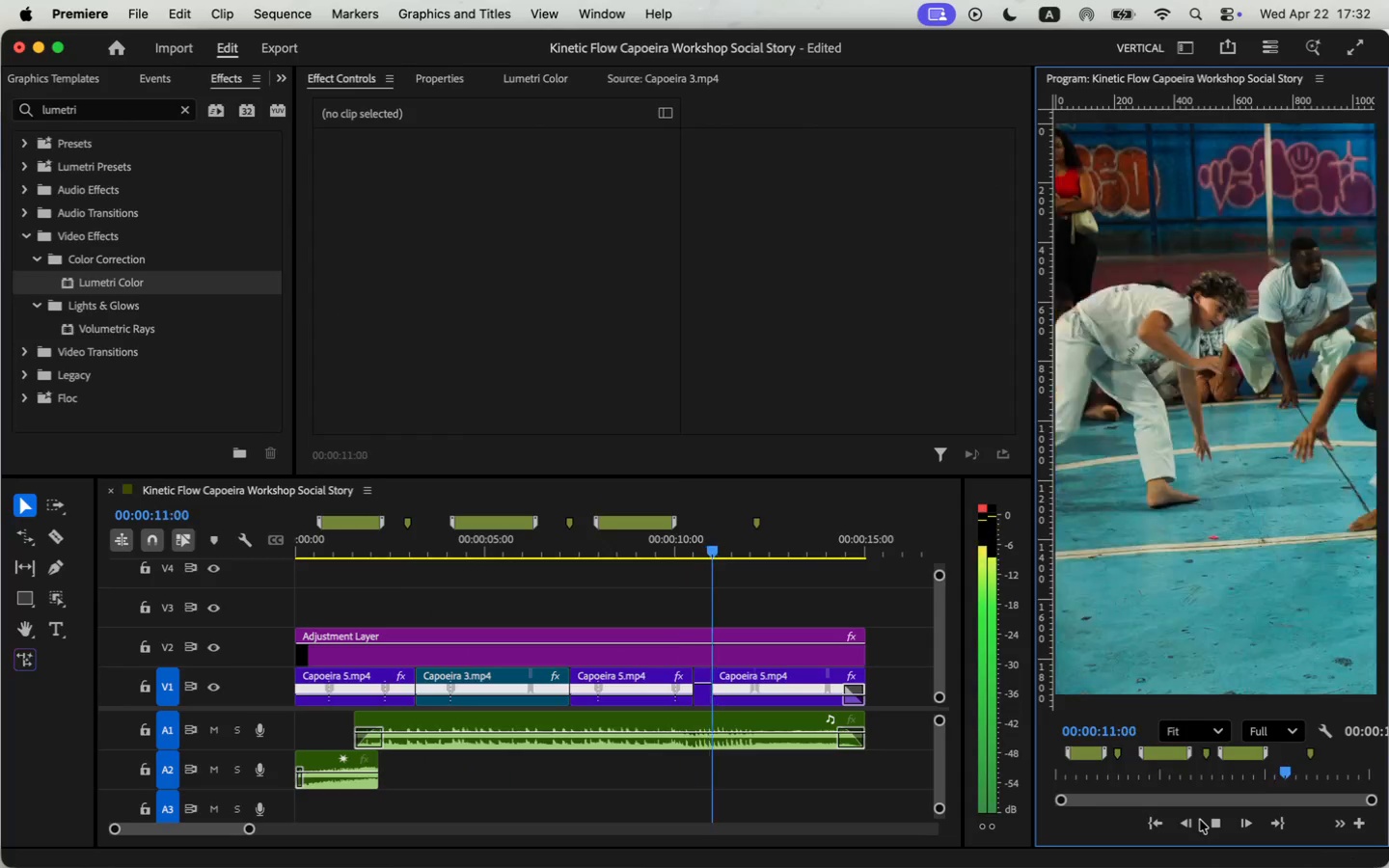 
left_click([1200, 820])
 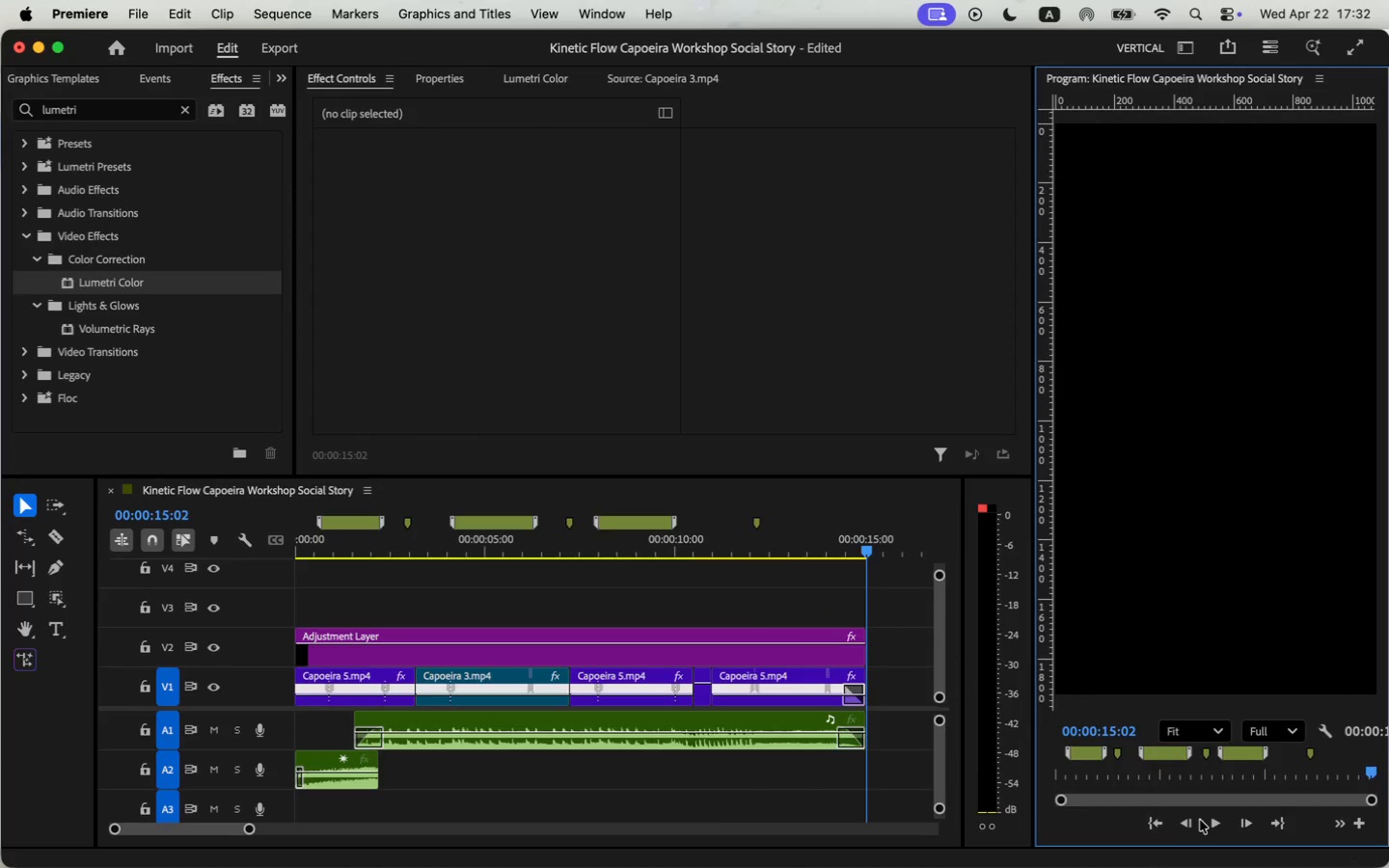 
left_click_drag(start_coordinate=[603, 549], to_coordinate=[395, 563])
 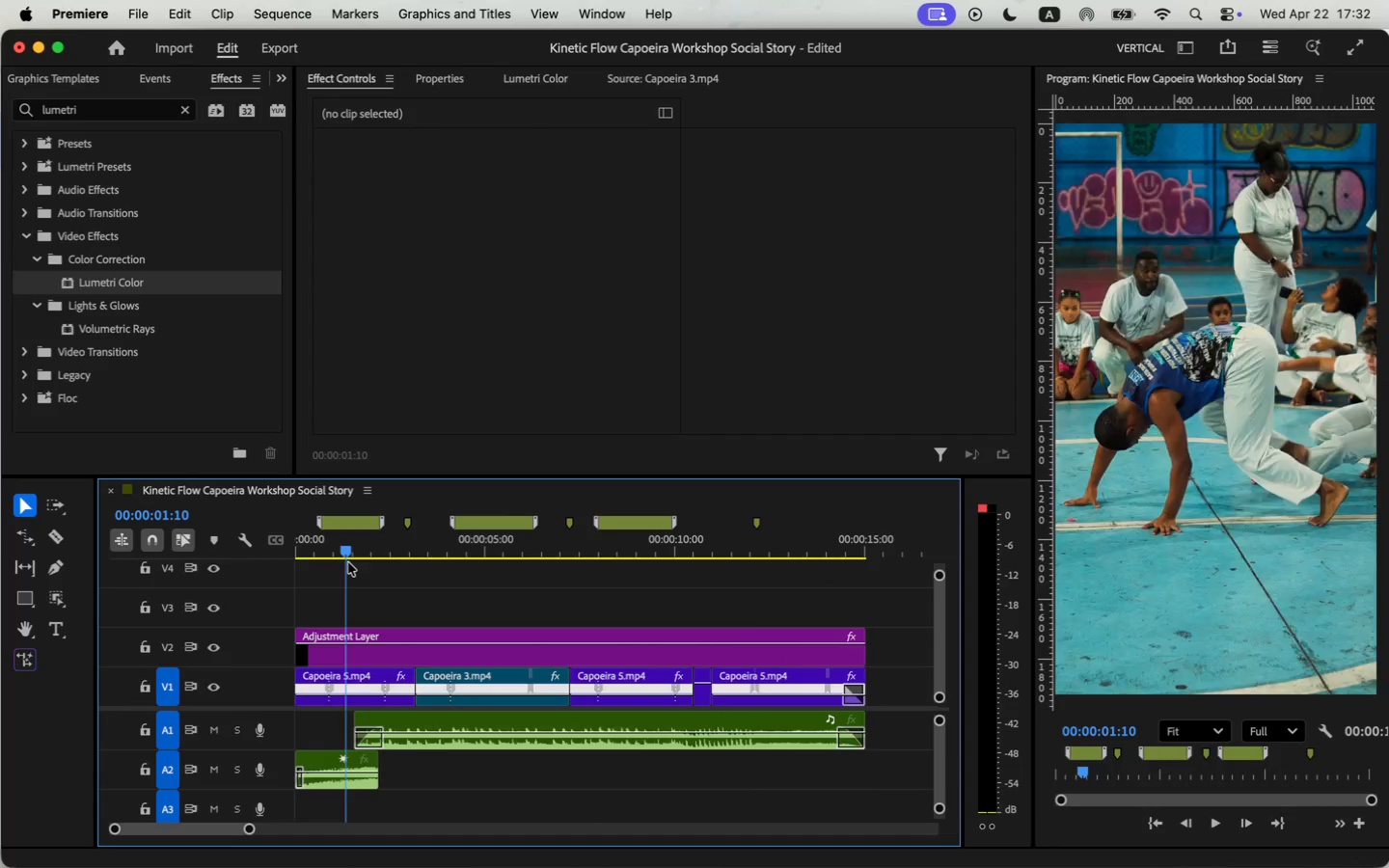 
left_click([422, 660])
 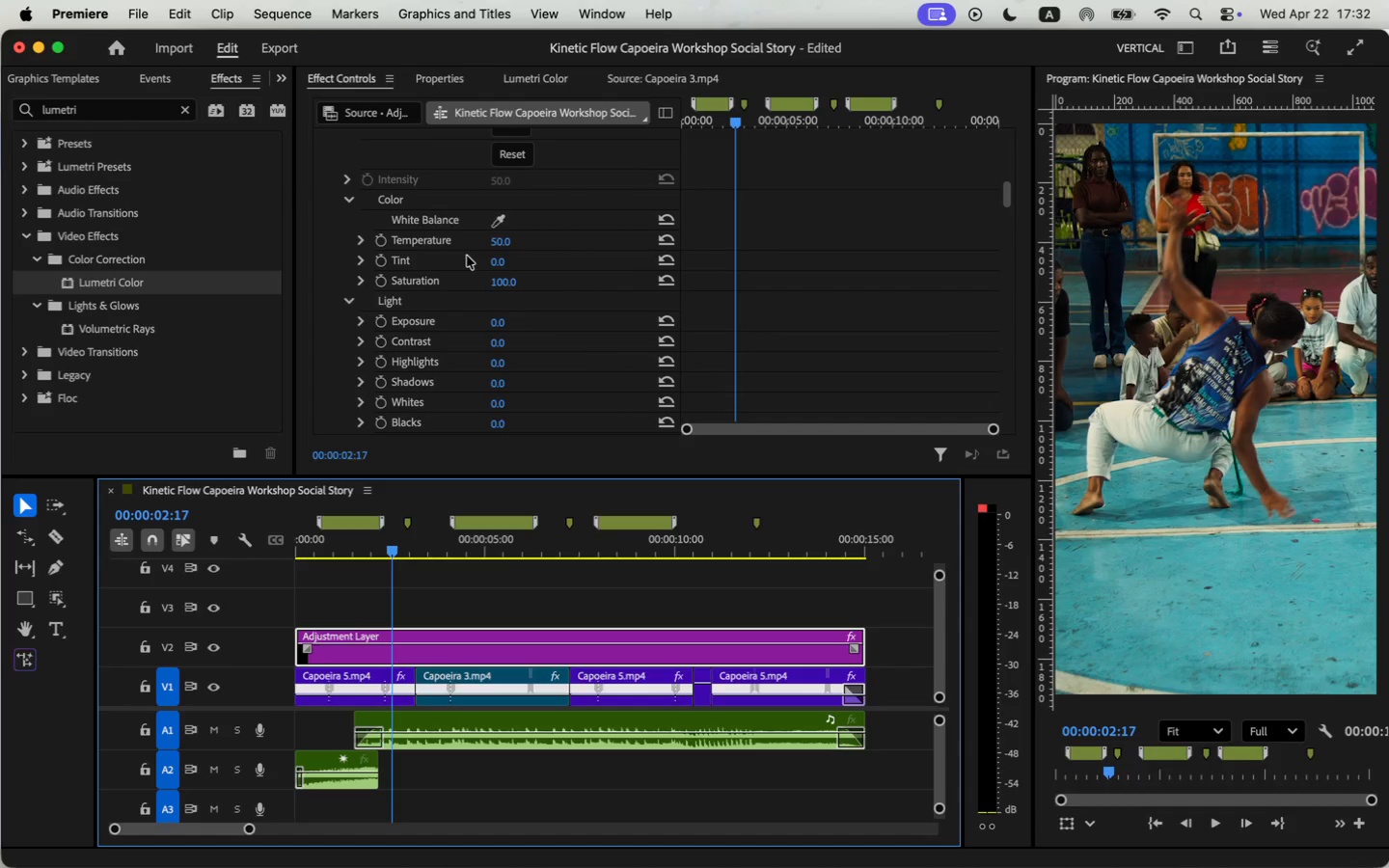 
scroll: coordinate [467, 255], scroll_direction: down, amount: 23.0
 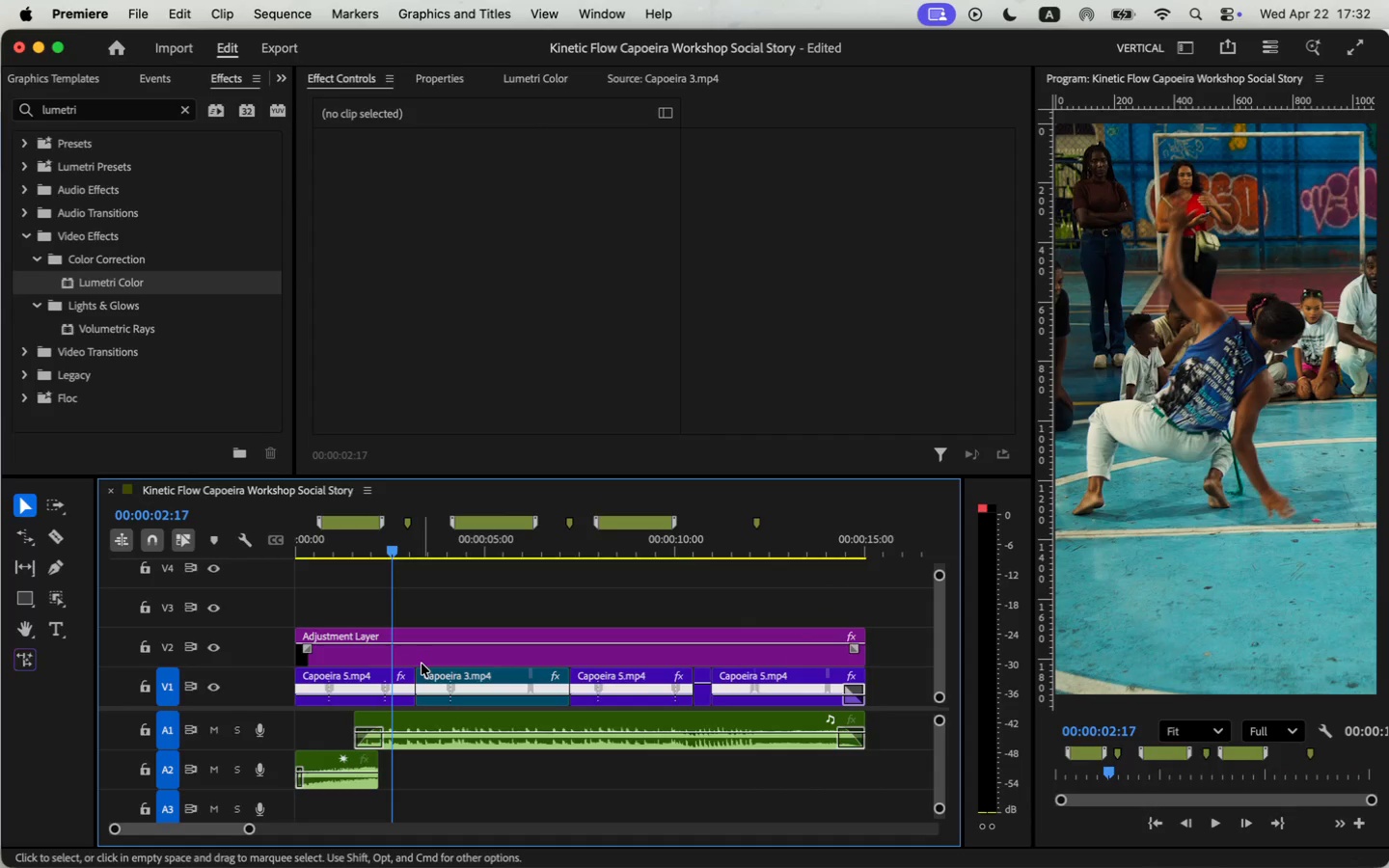 
left_click([505, 241])
 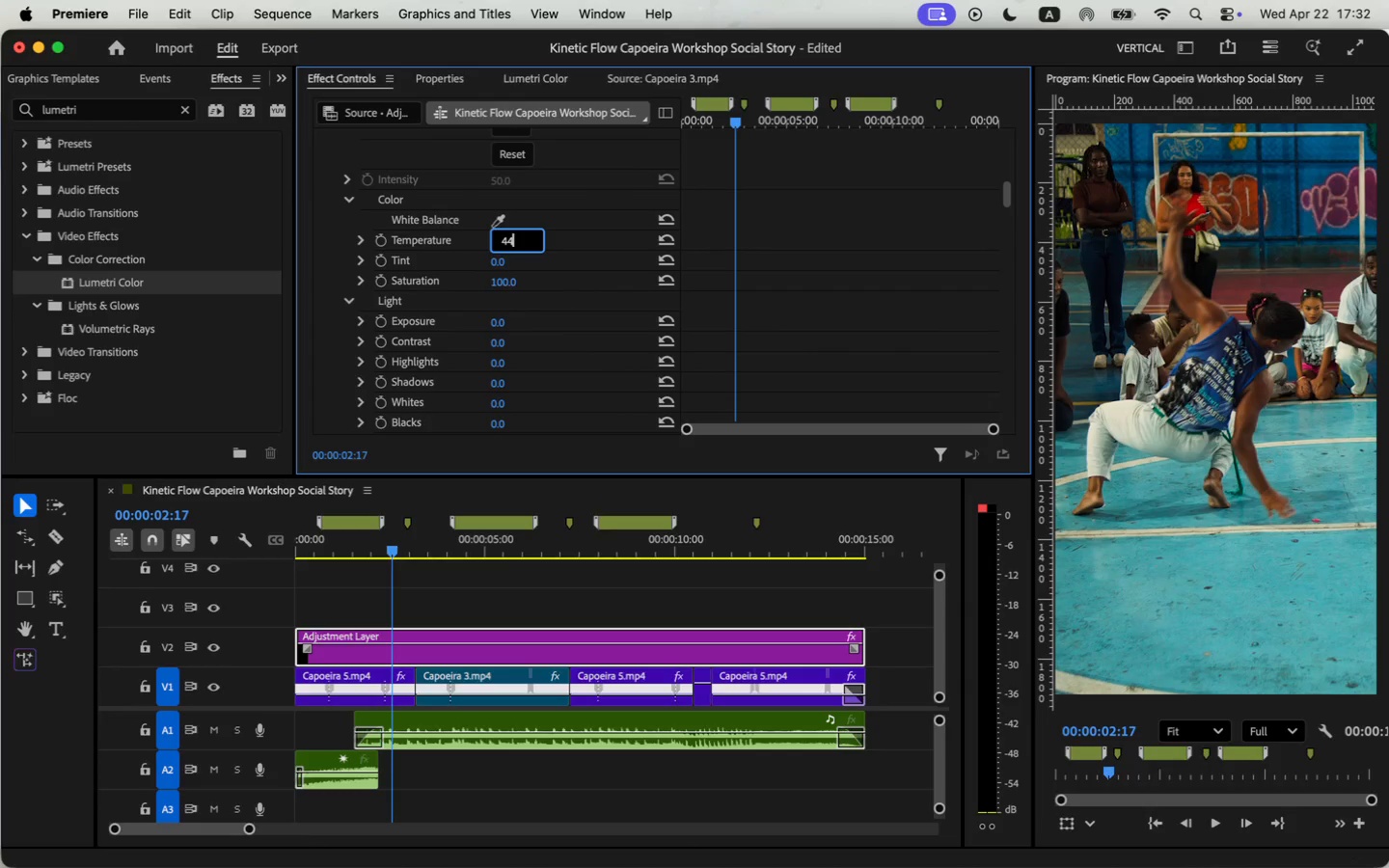 
type(44)
 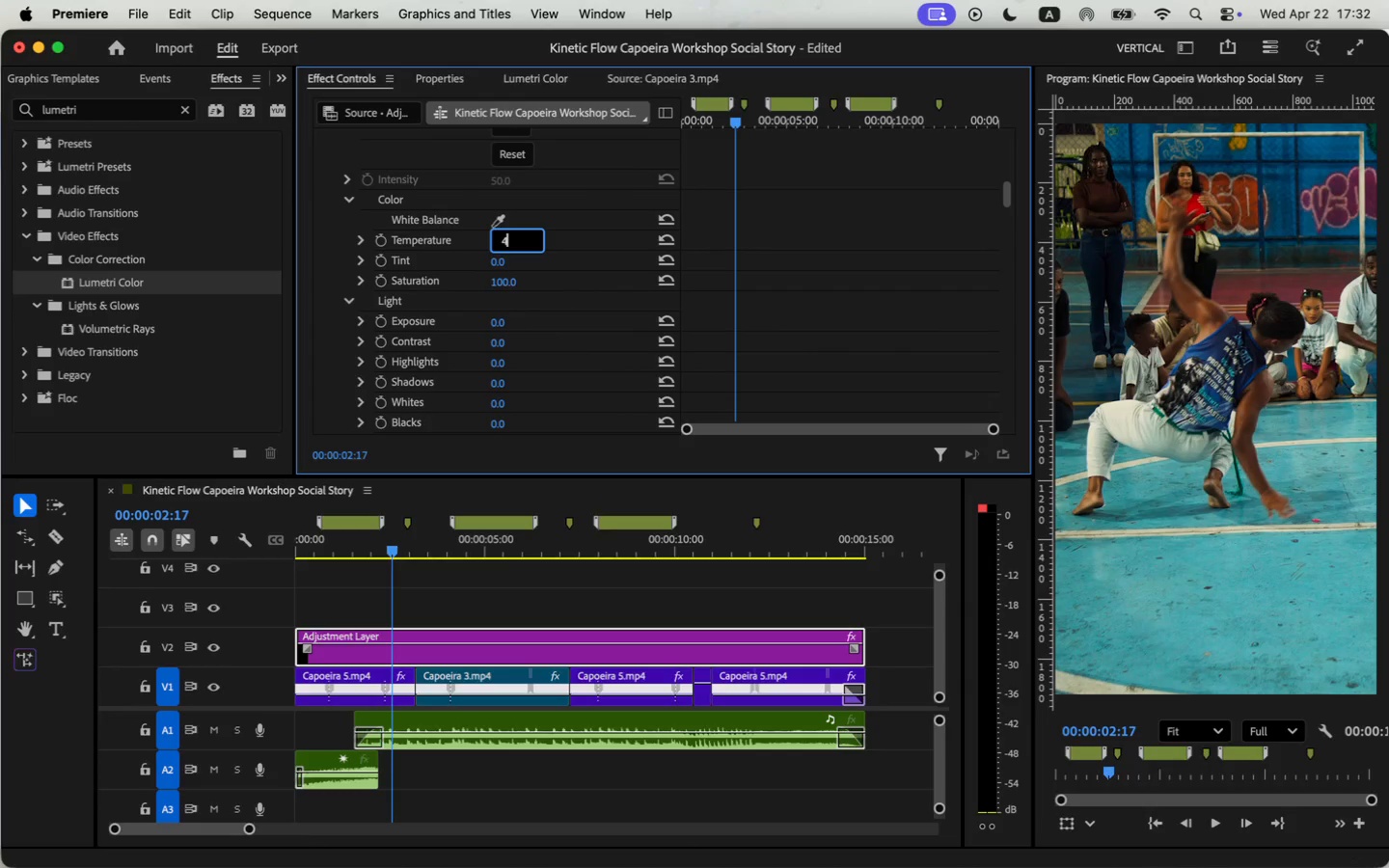 
key(Enter)
 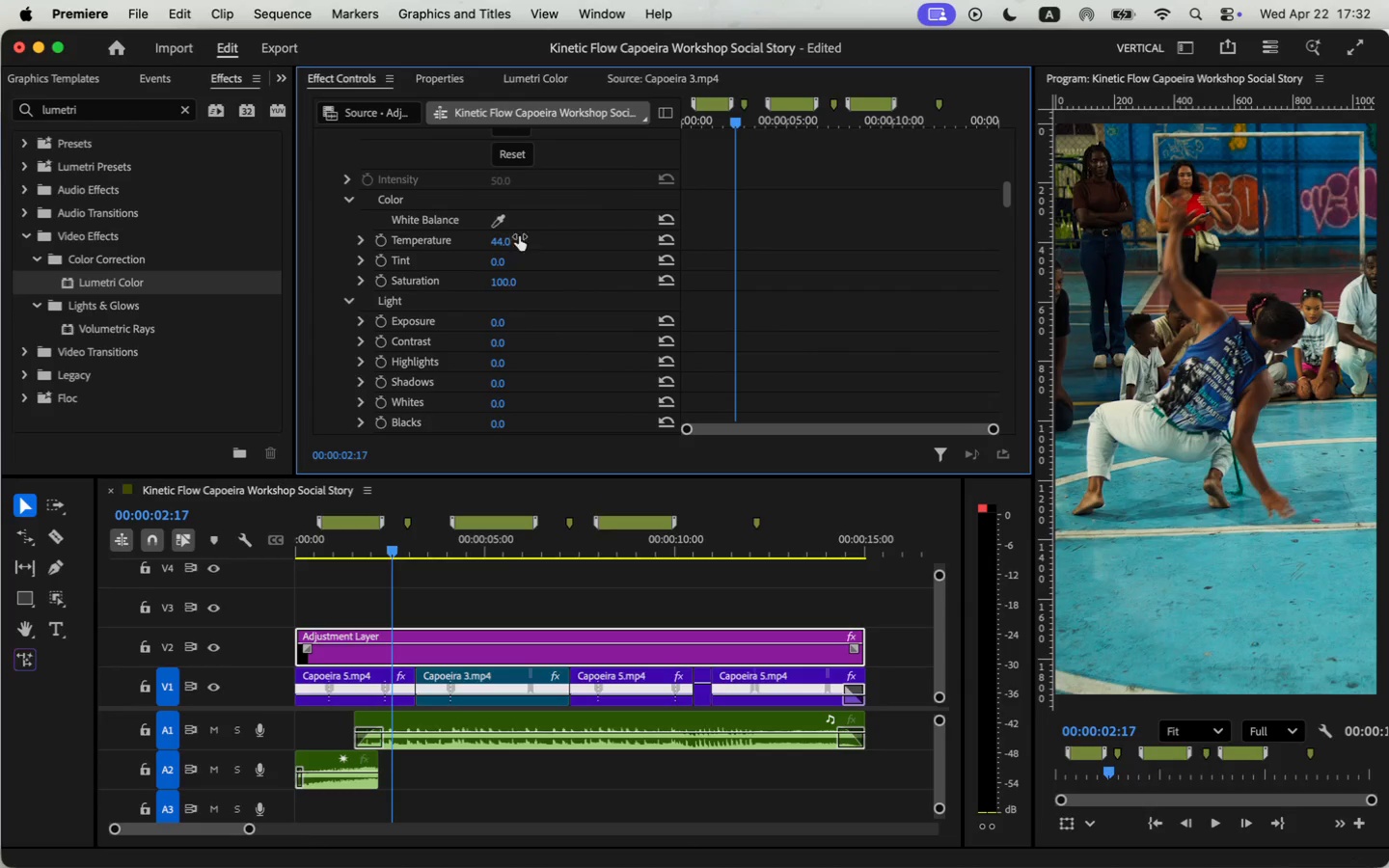 
left_click_drag(start_coordinate=[392, 550], to_coordinate=[246, 552])
 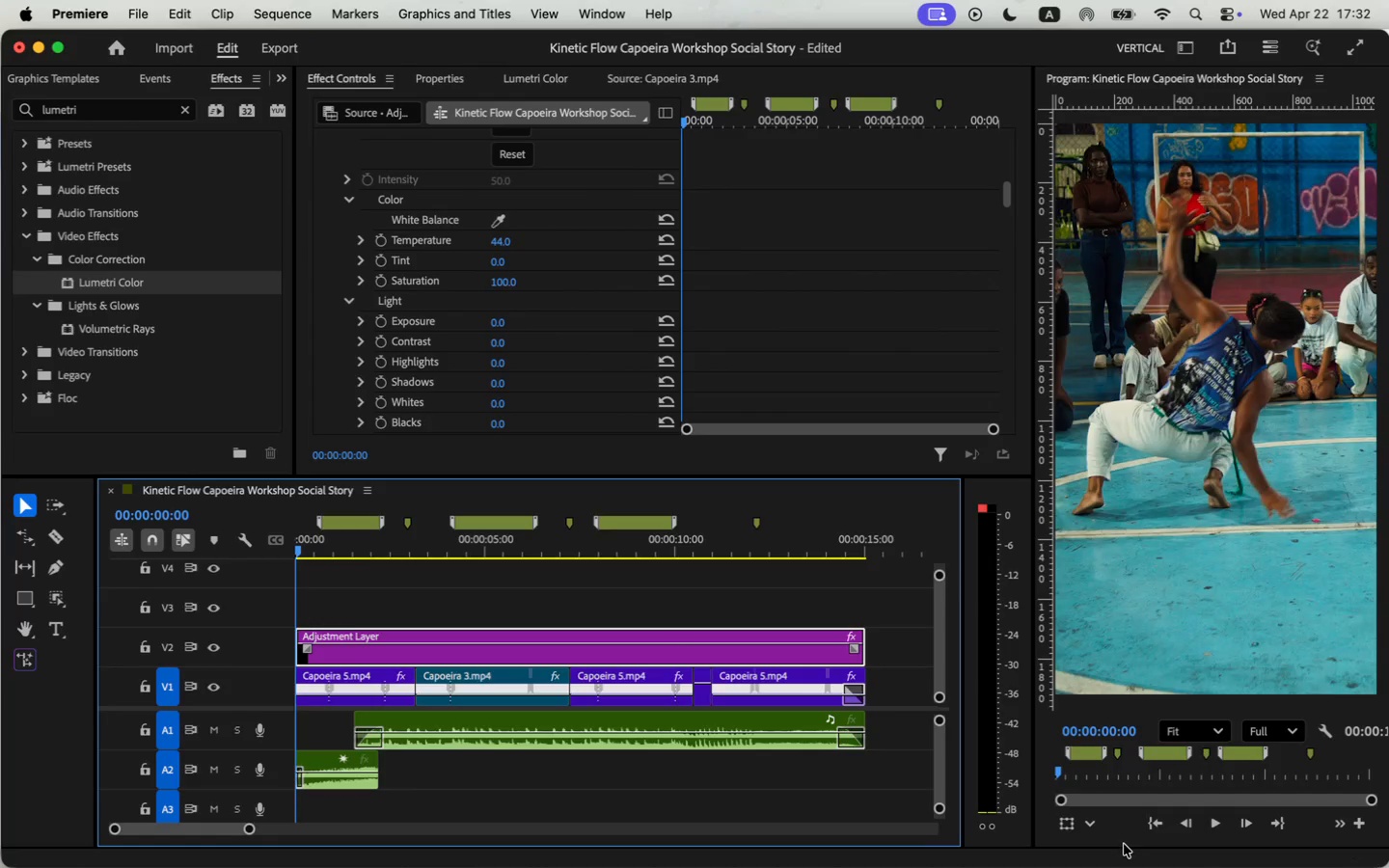 
left_click([1209, 826])
 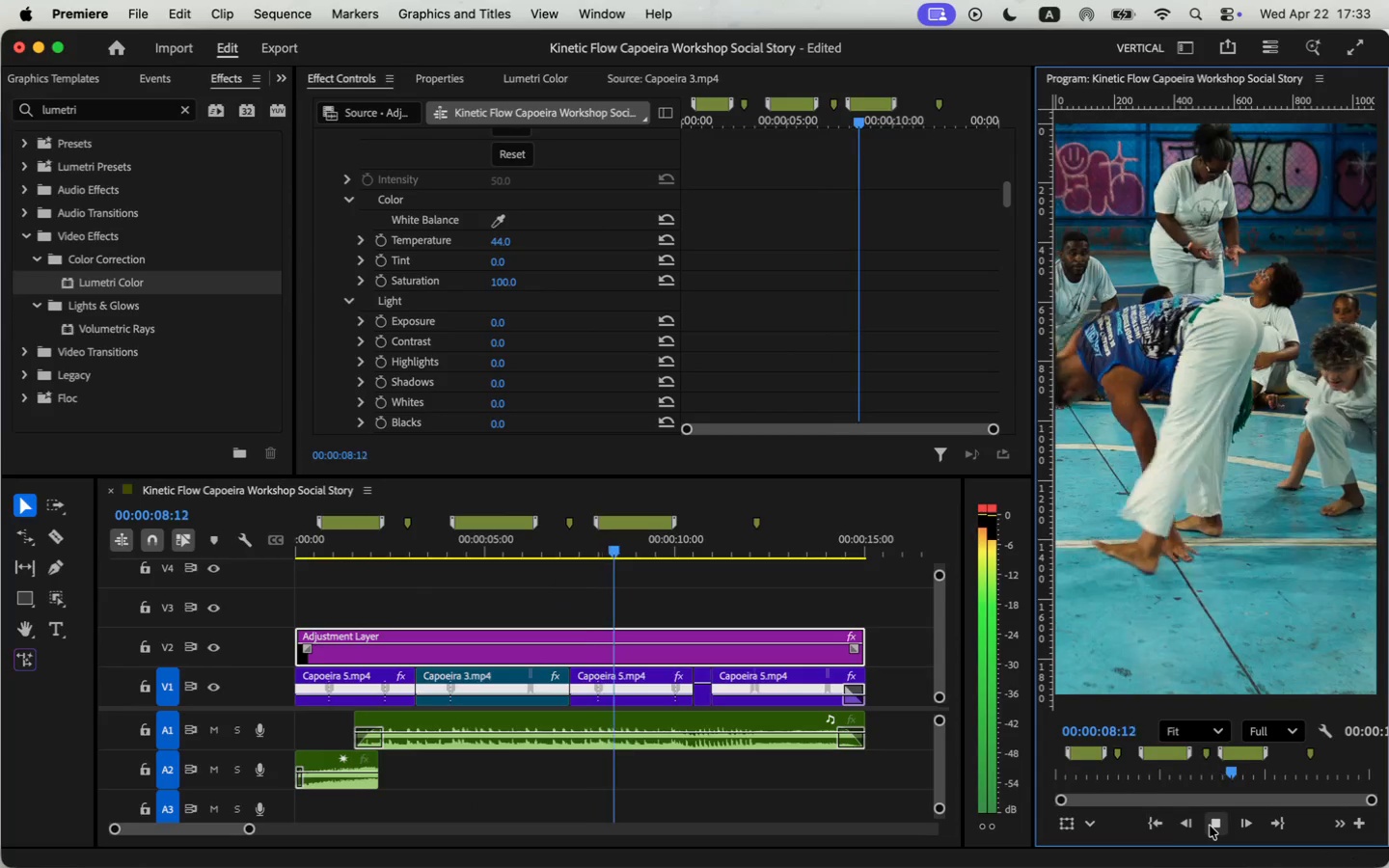 
wait(13.97)
 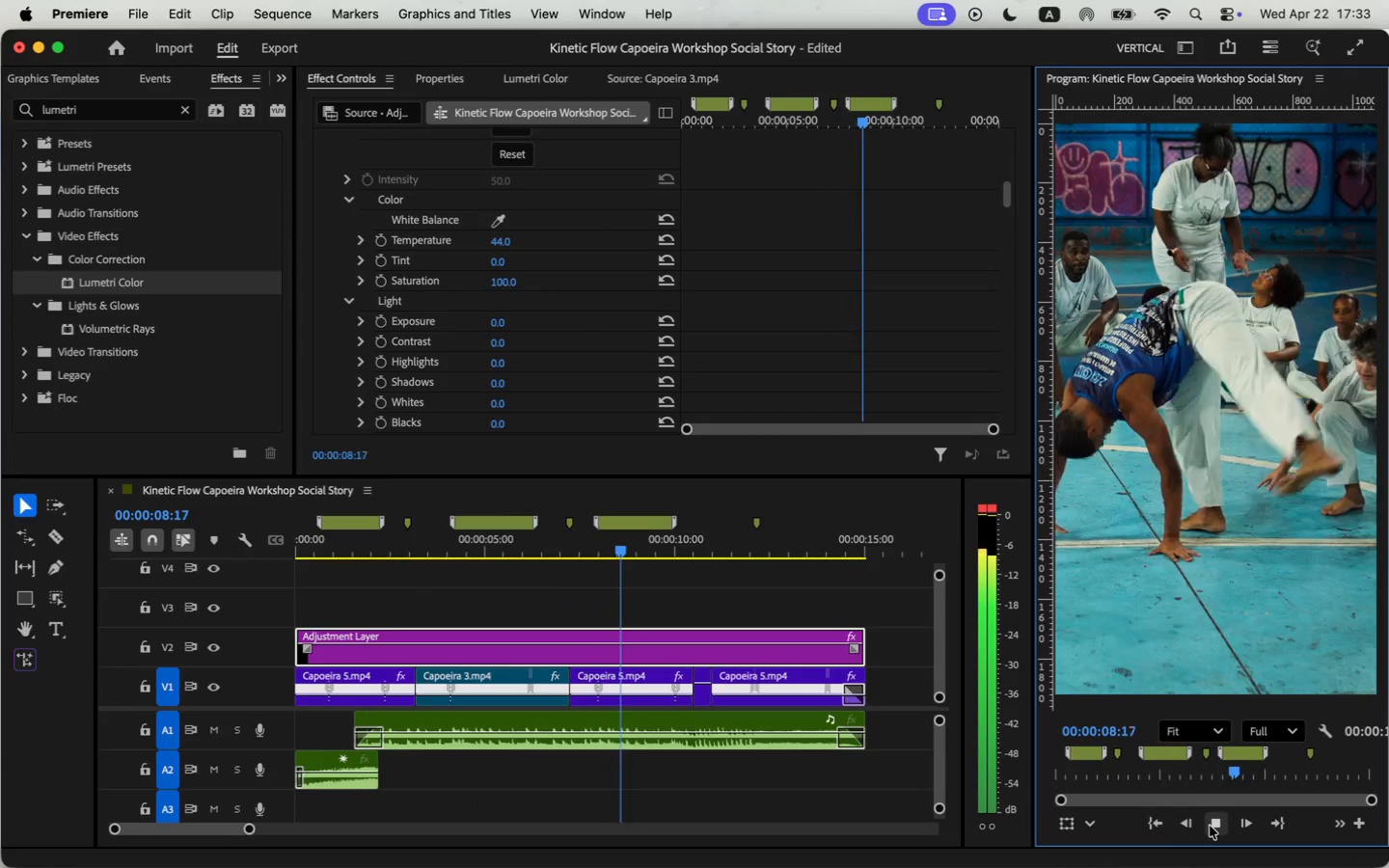 
left_click([1210, 826])
 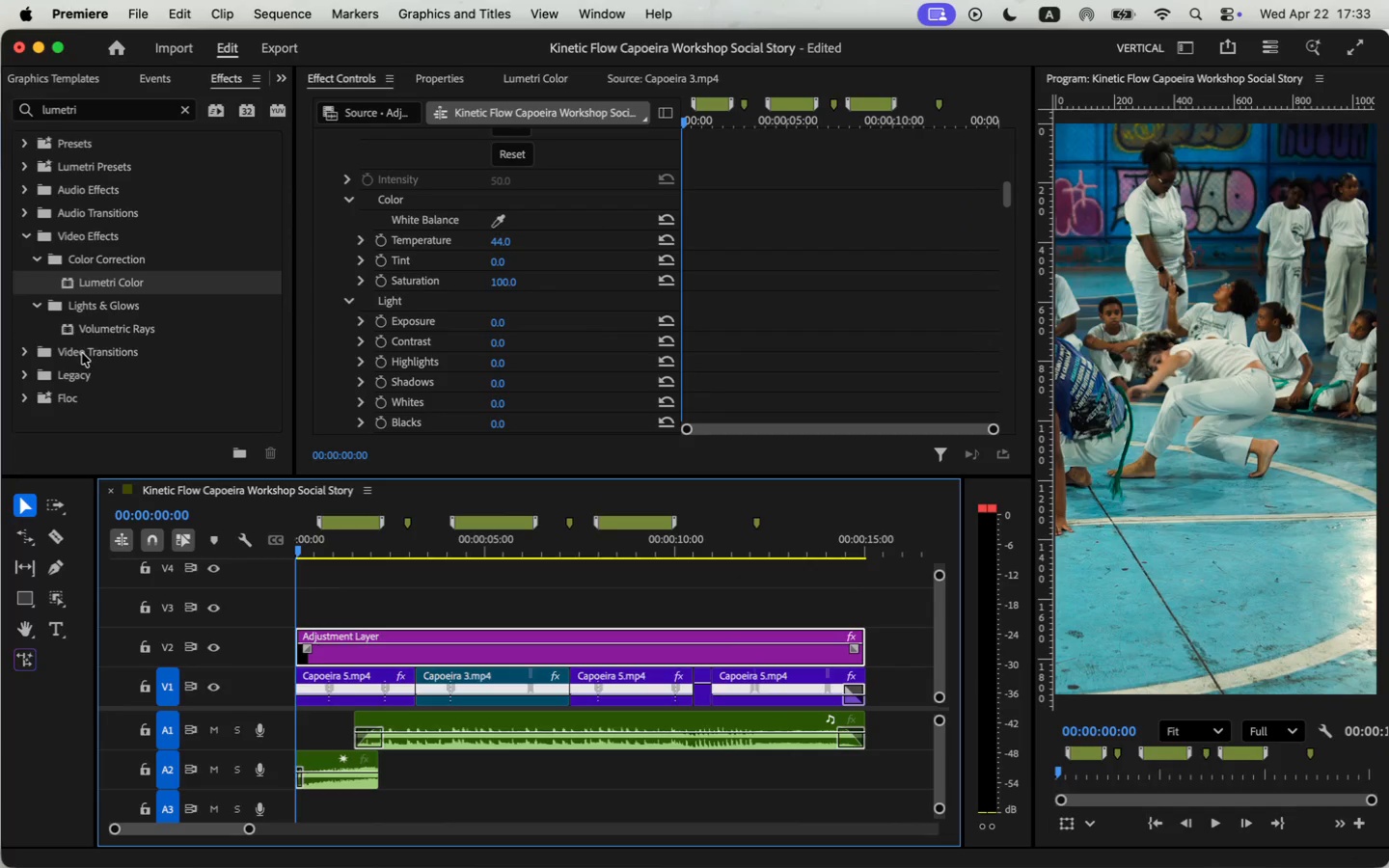 
left_click_drag(start_coordinate=[488, 555], to_coordinate=[280, 553])
 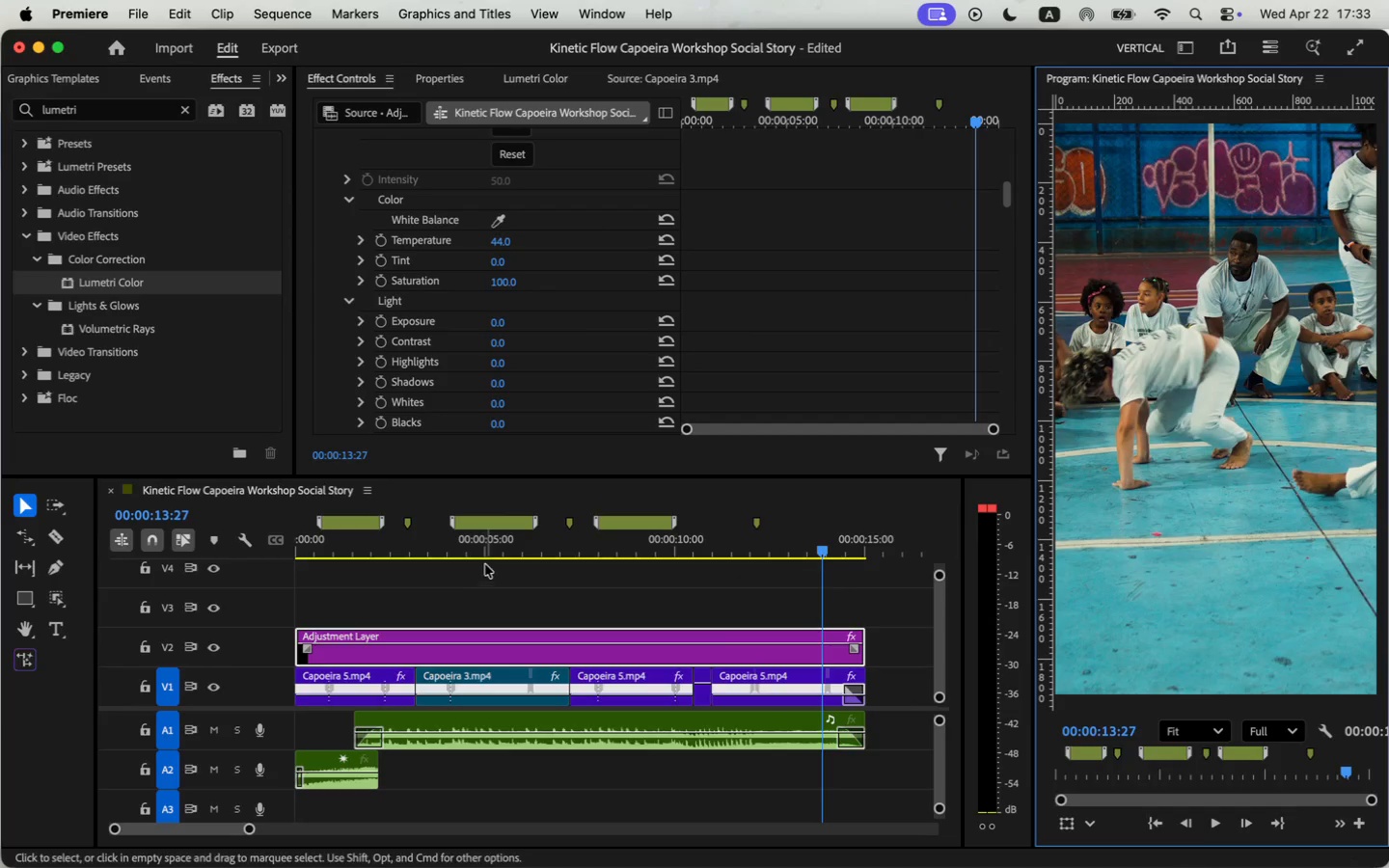 
left_click([905, 381])
 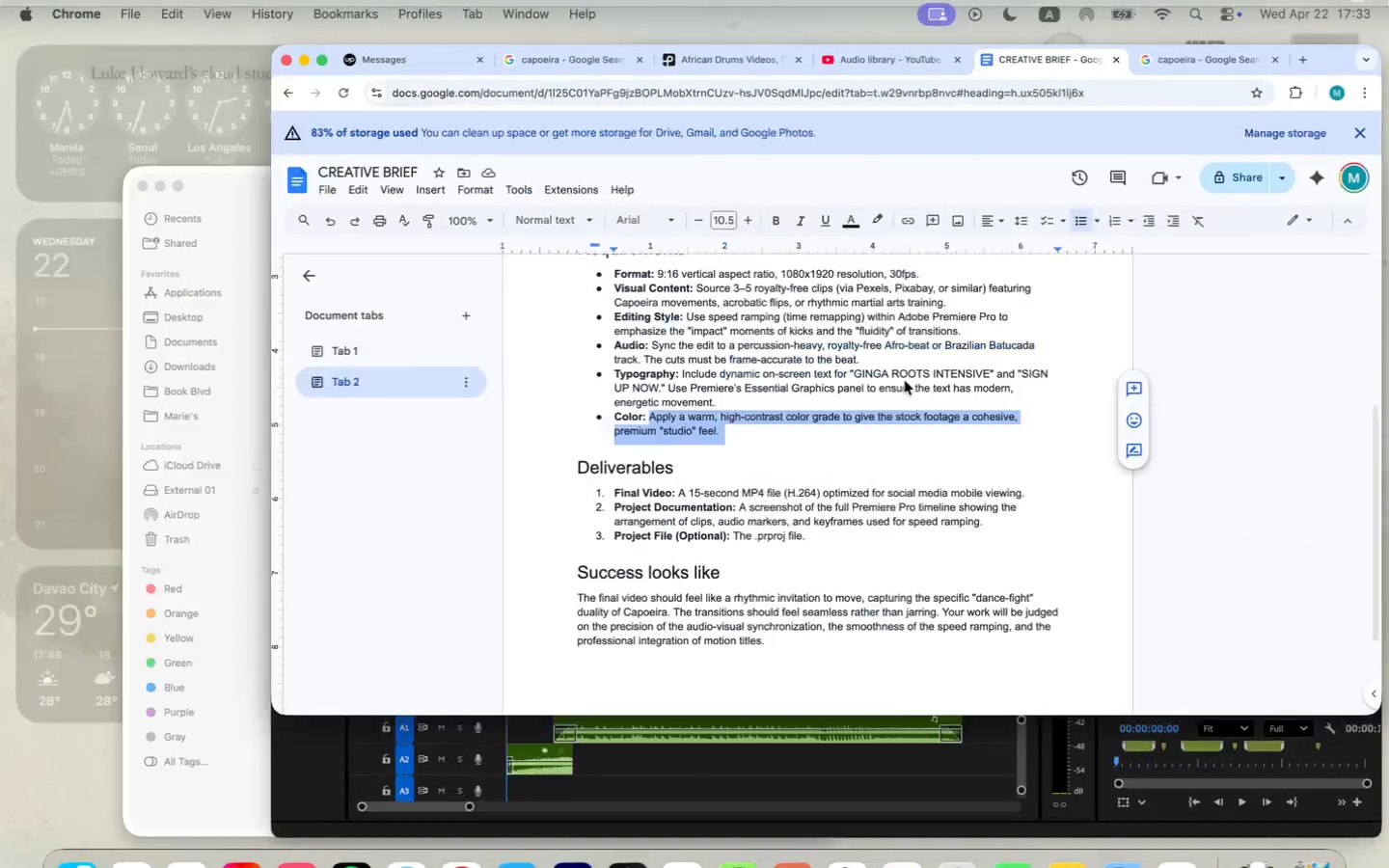 
left_click([631, 460])
 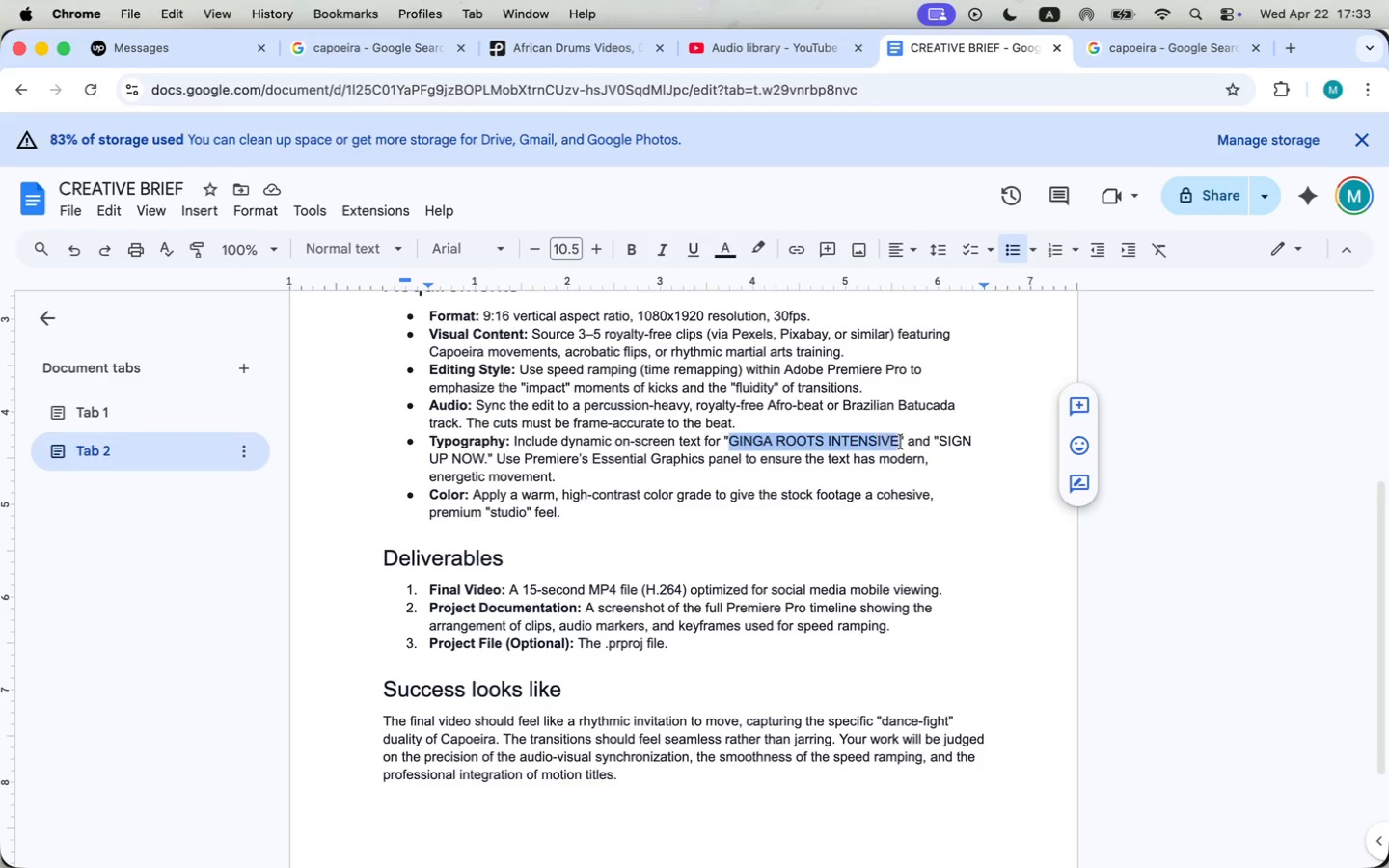 
left_click_drag(start_coordinate=[729, 444], to_coordinate=[901, 442])
 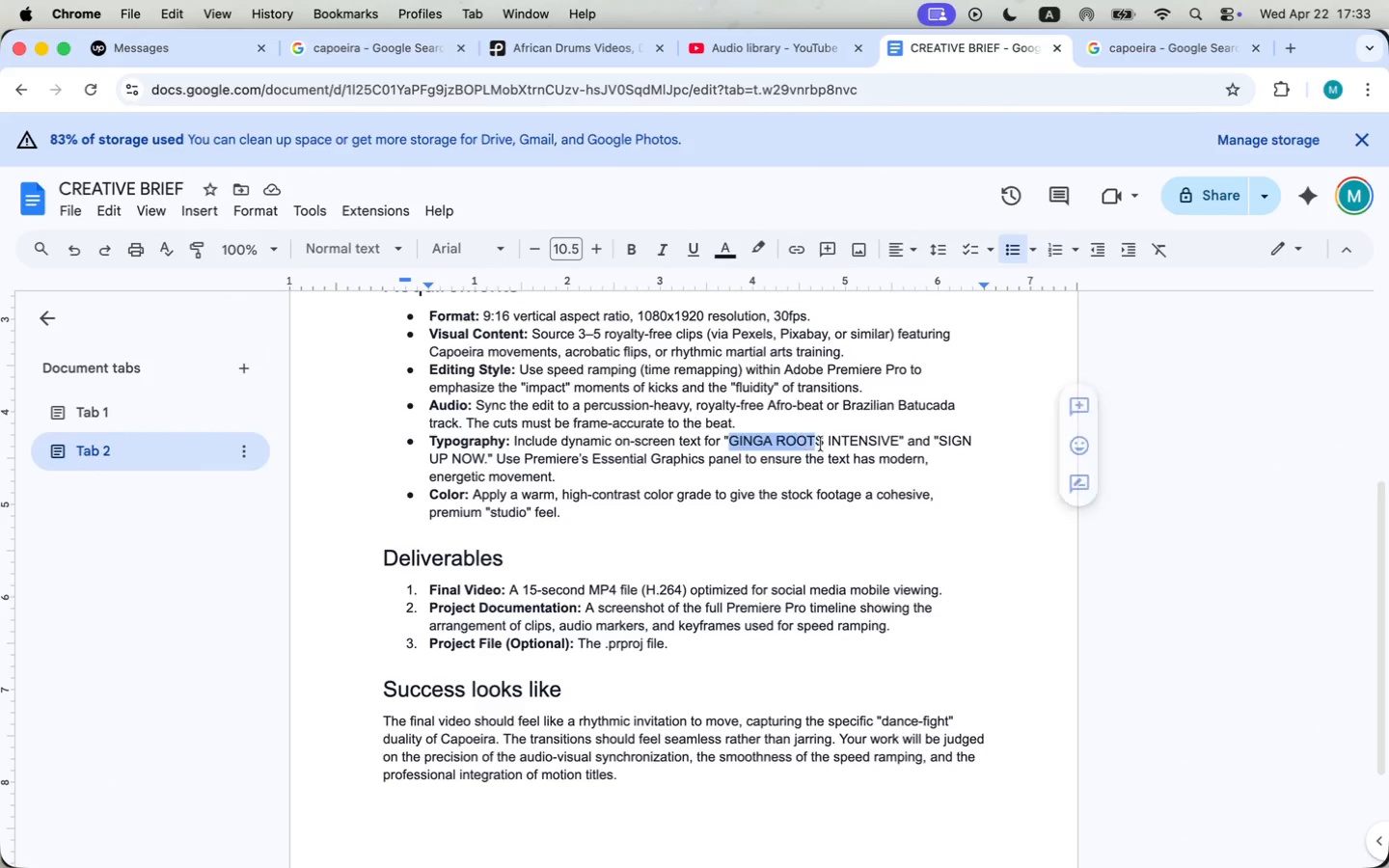 
key(Meta+CommandLeft)
 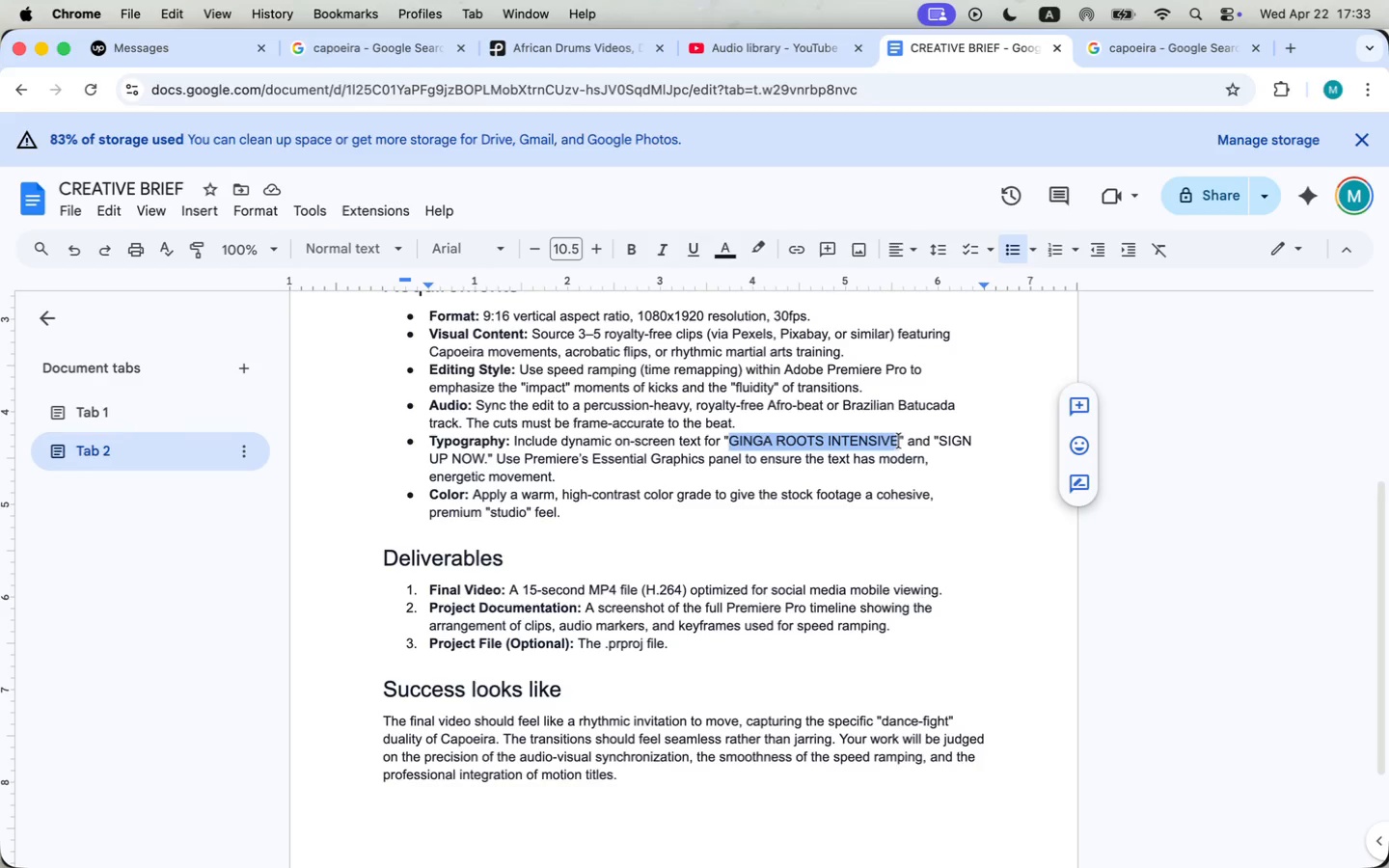 
key(Meta+C)
 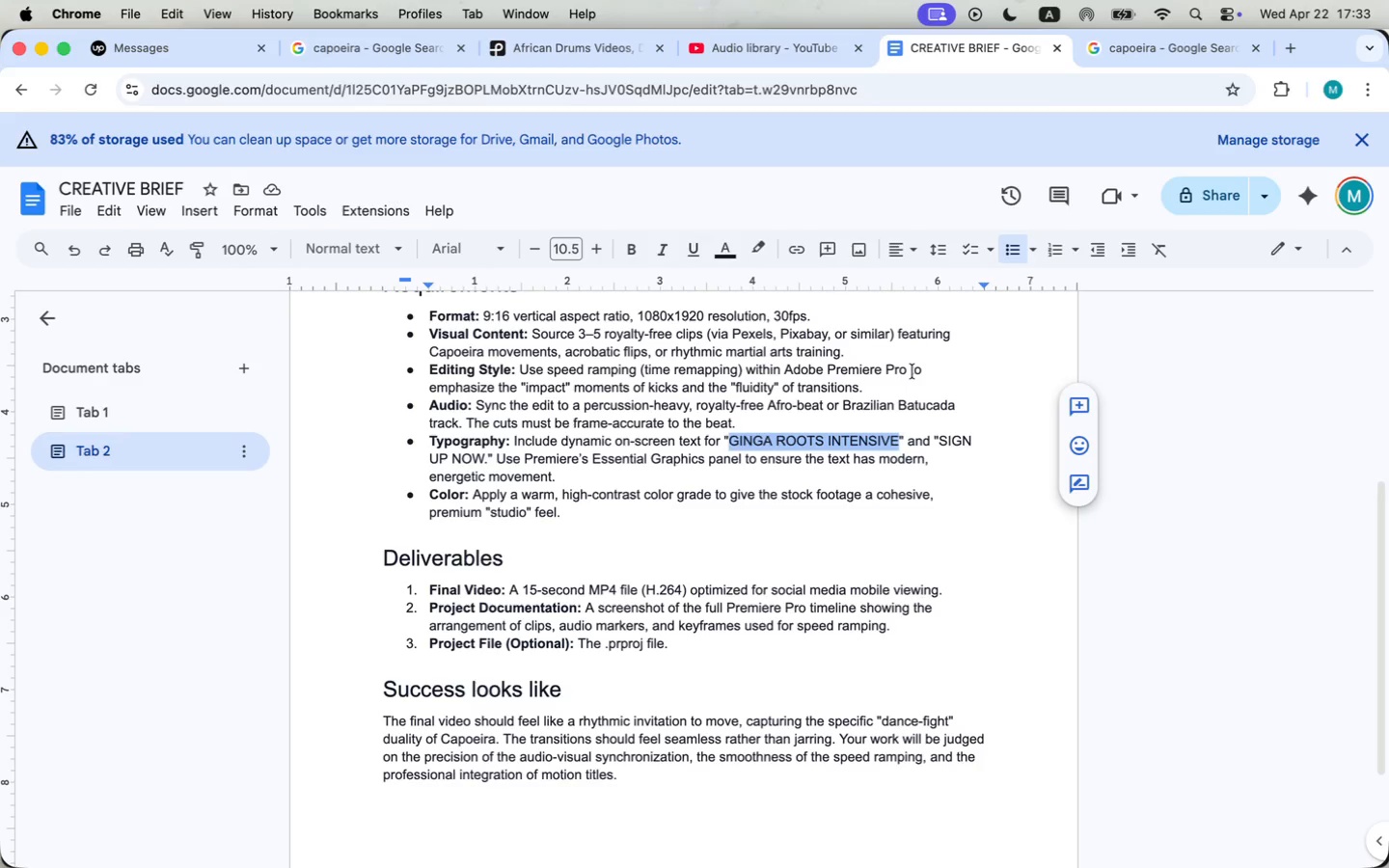 
left_click([896, 356])
 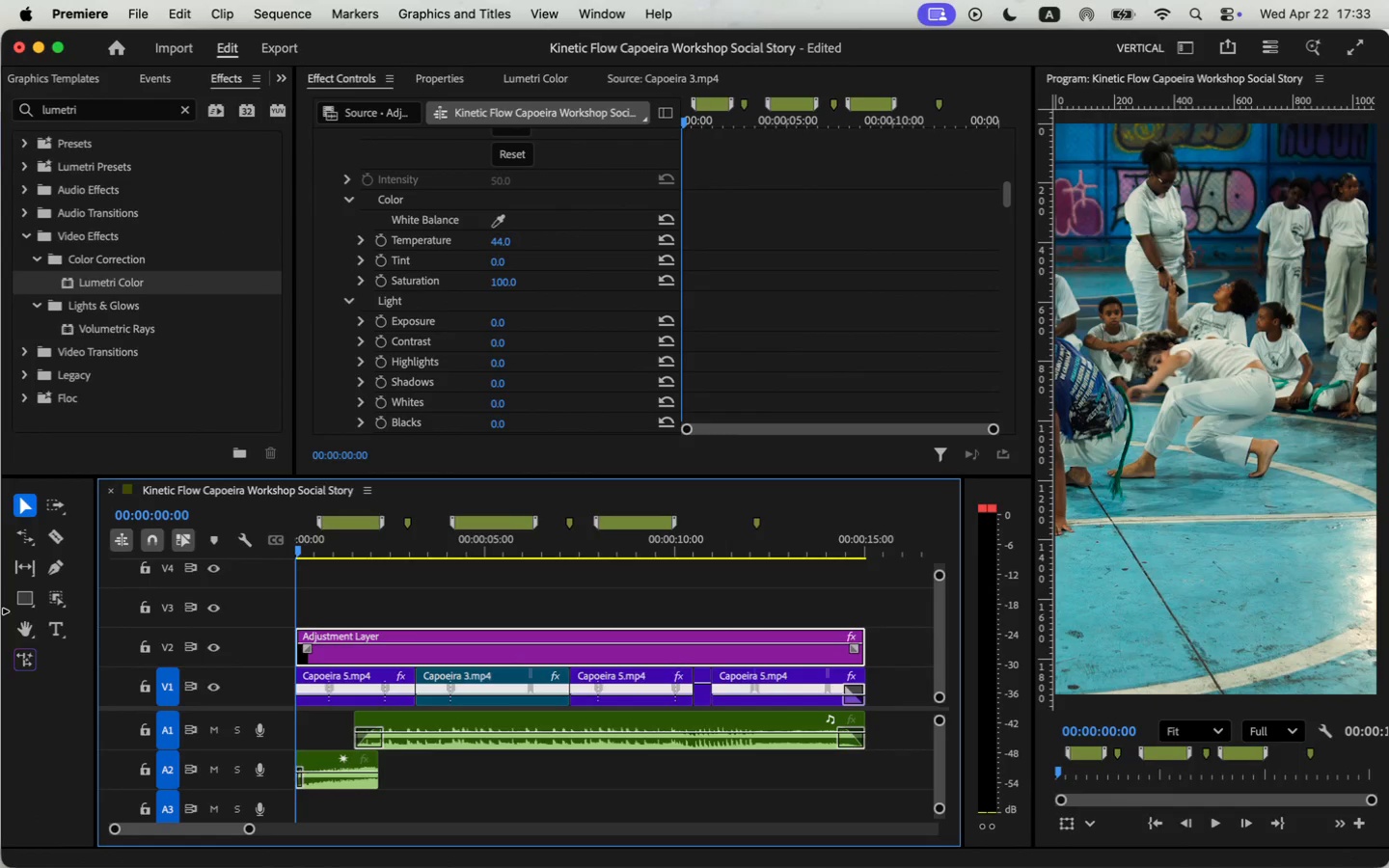 
left_click([54, 623])
 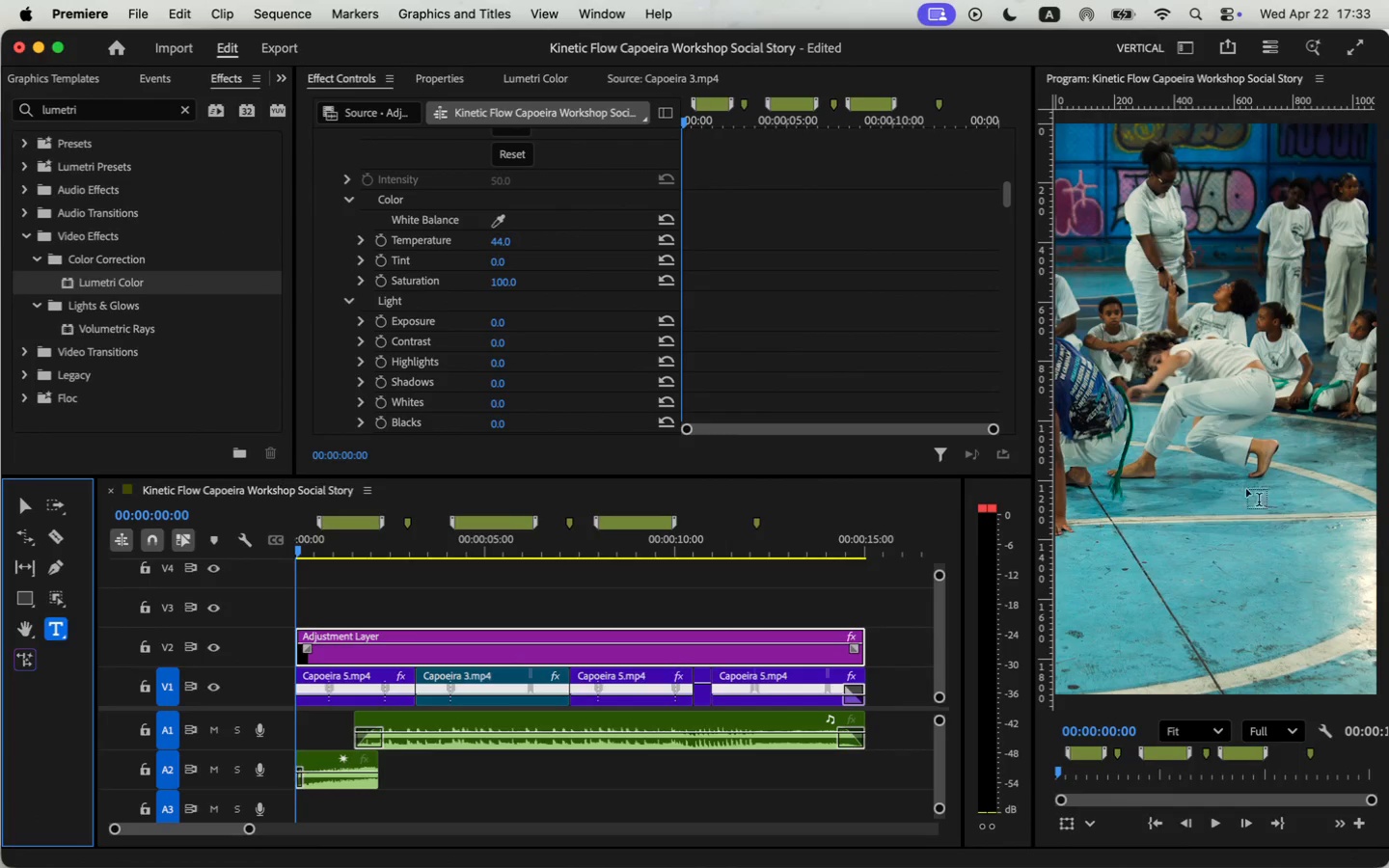 
left_click([1174, 505])
 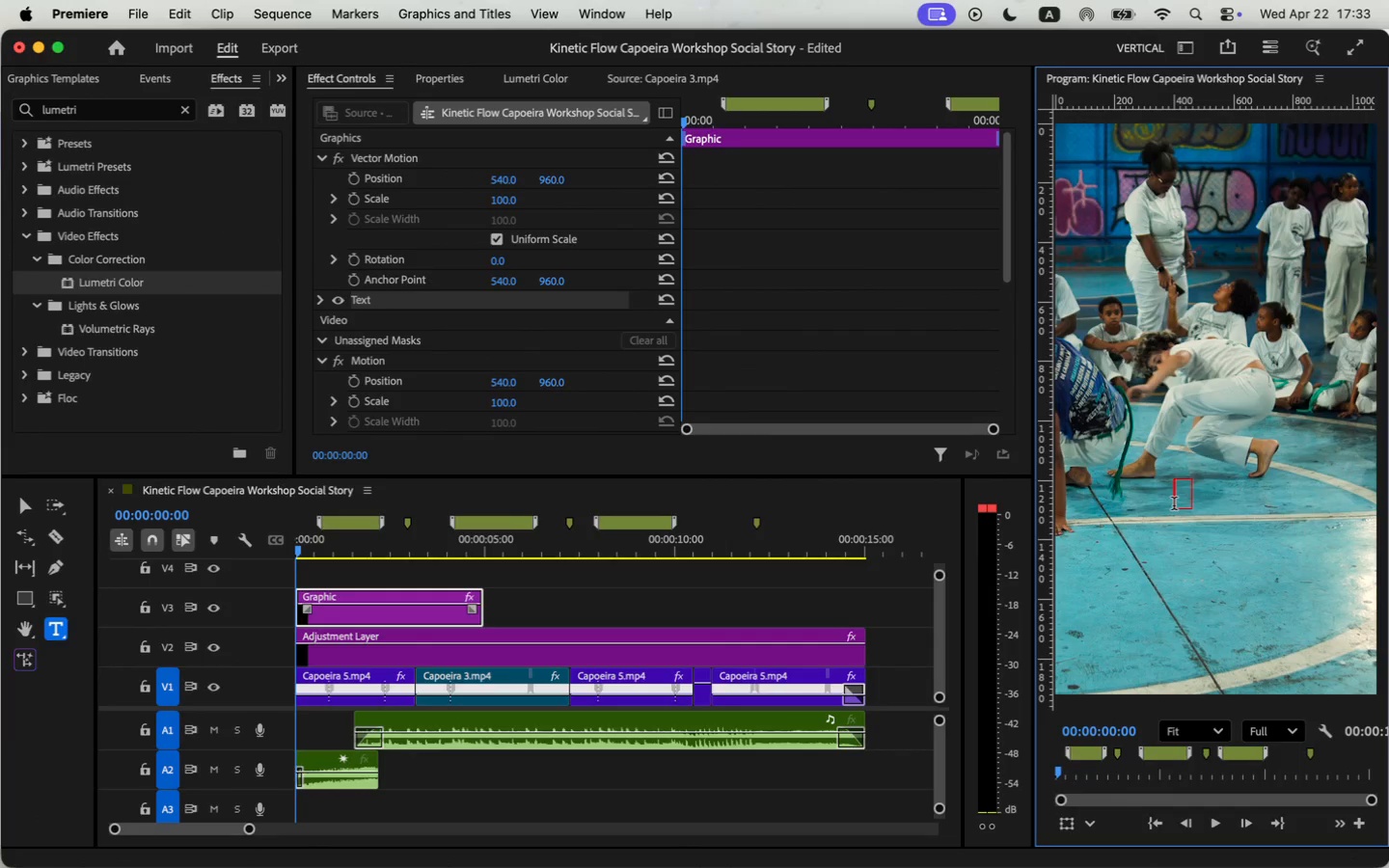 
key(Meta+CommandLeft)
 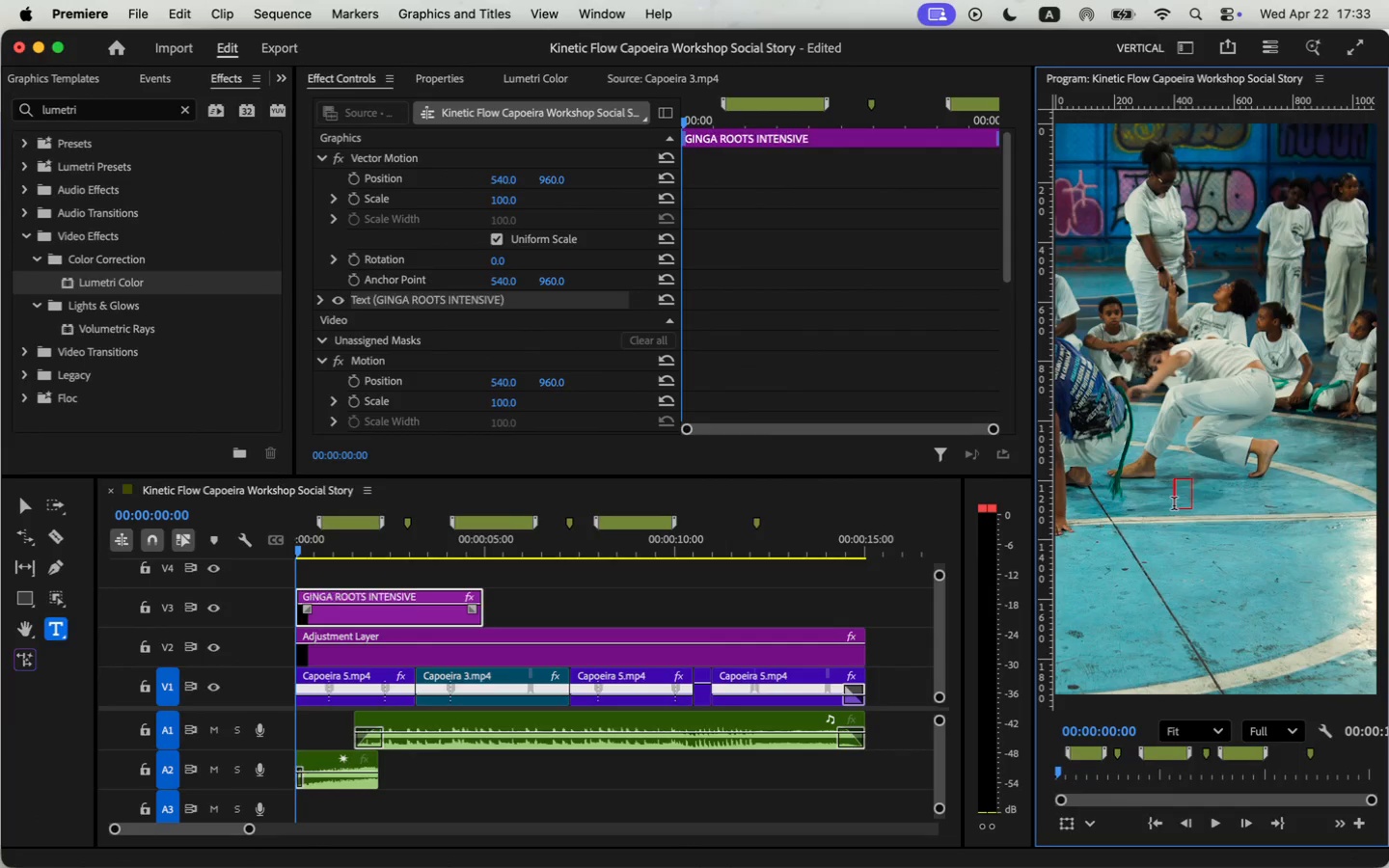 
key(Meta+V)
 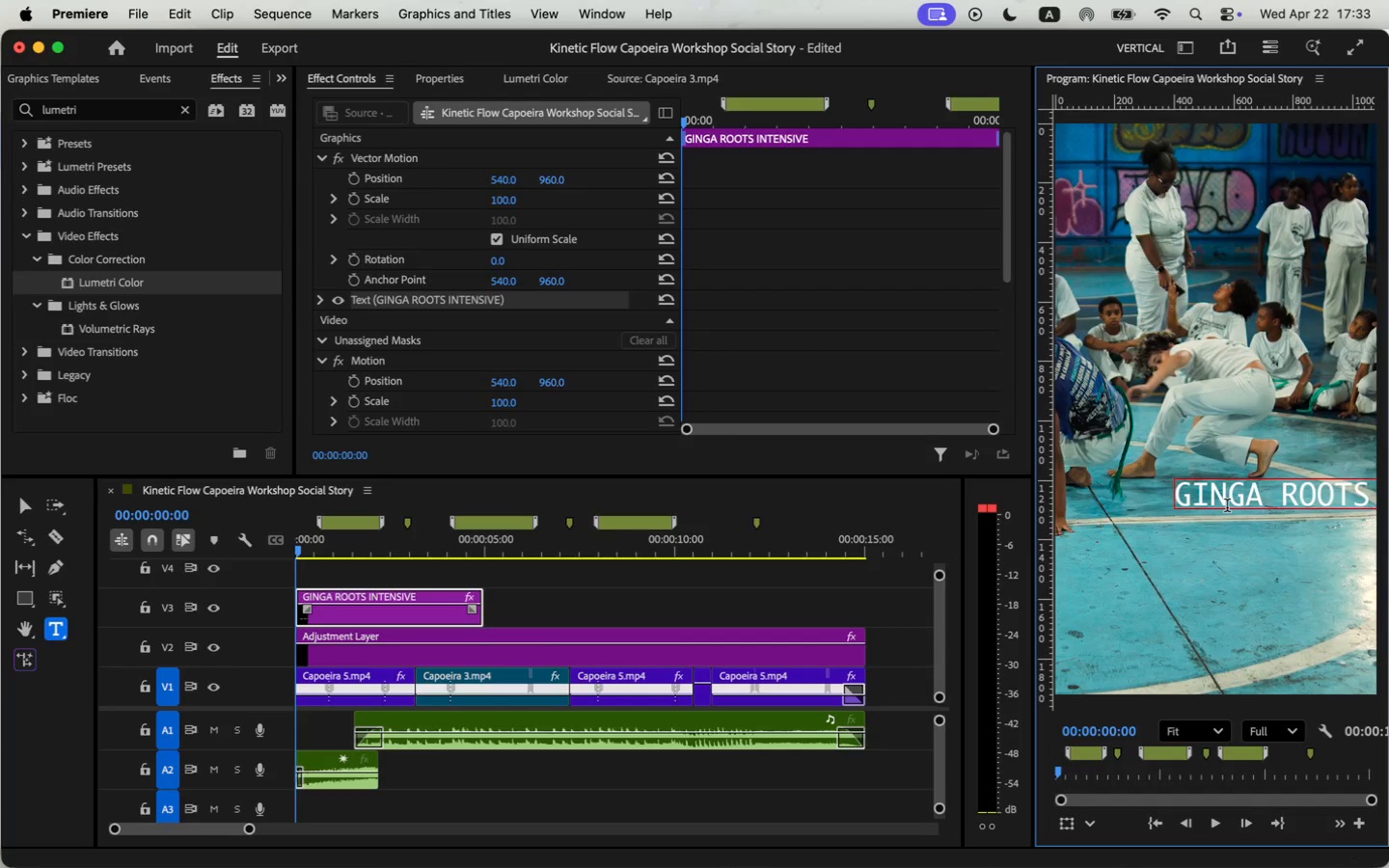 
double_click([1228, 502])
 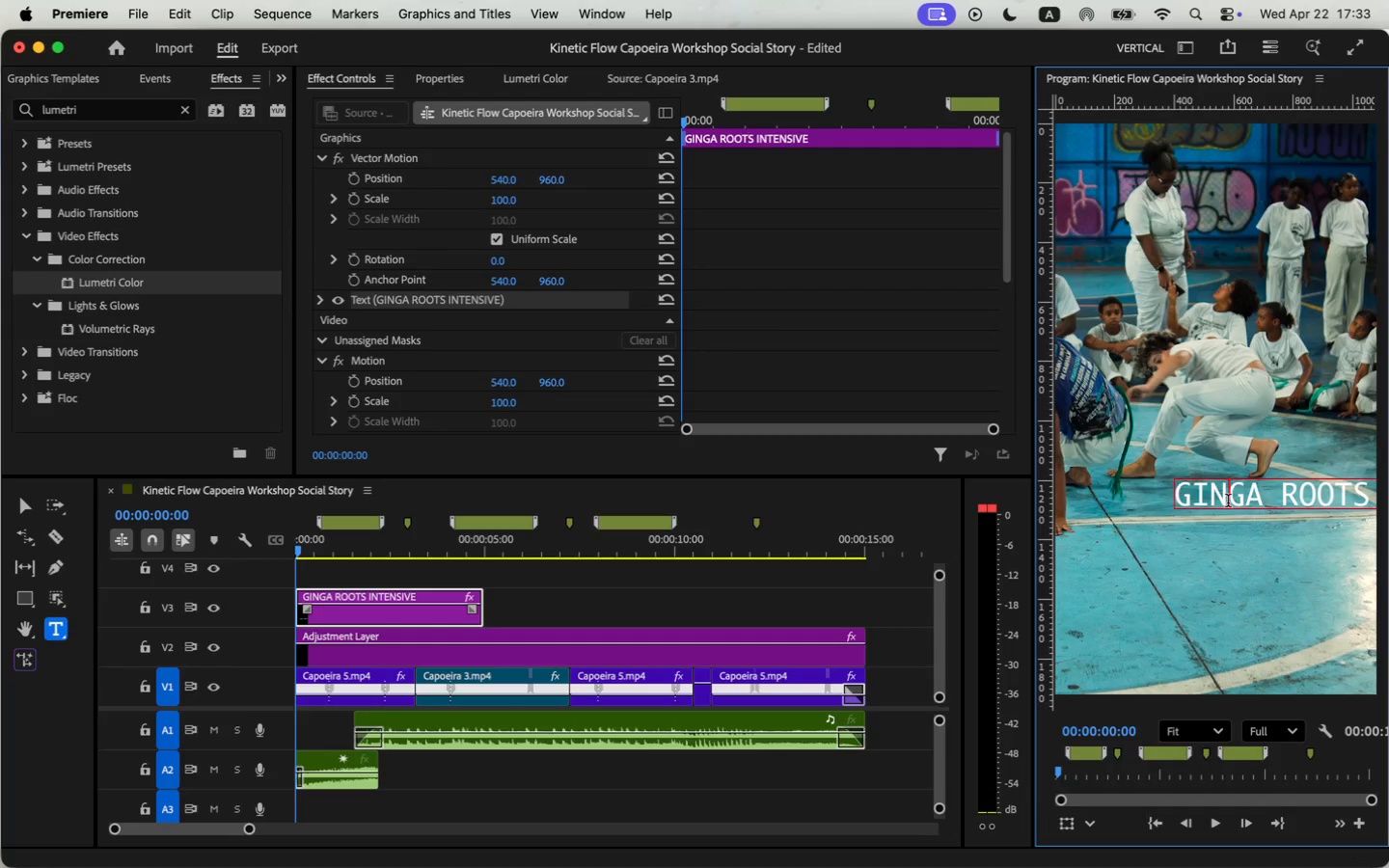 
triple_click([1228, 502])
 